 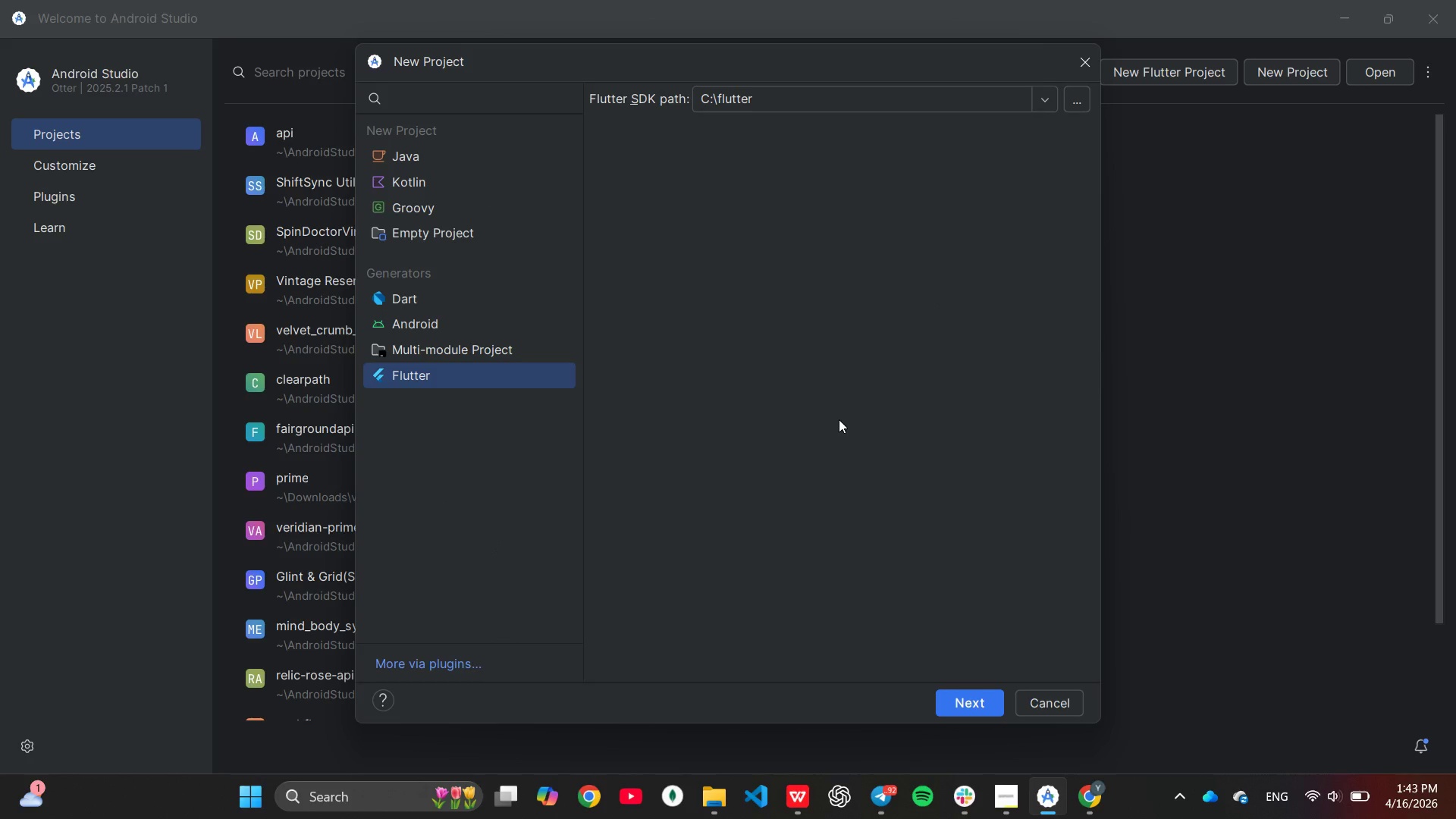 
left_click([956, 701])
 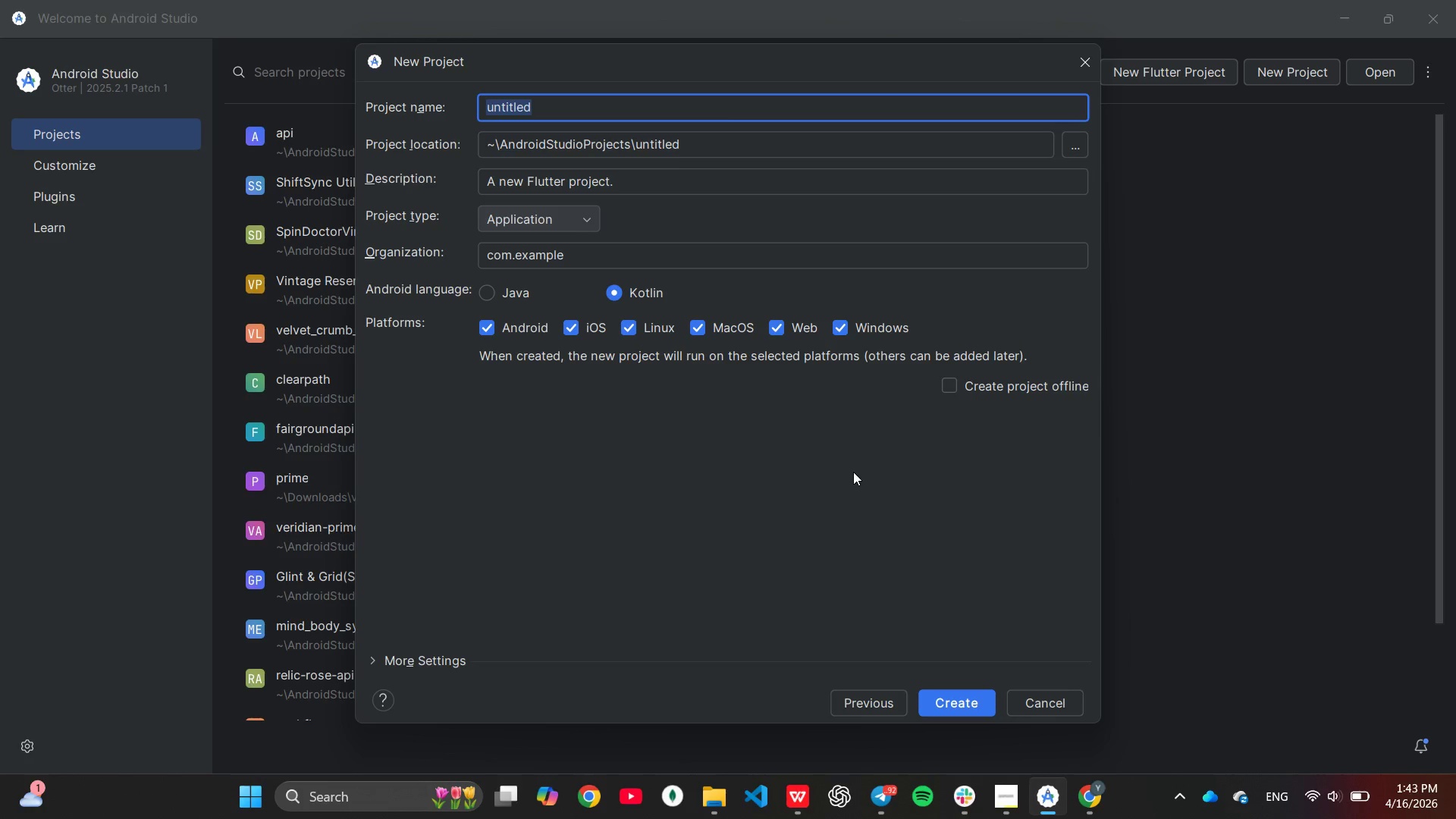 
wait(7.11)
 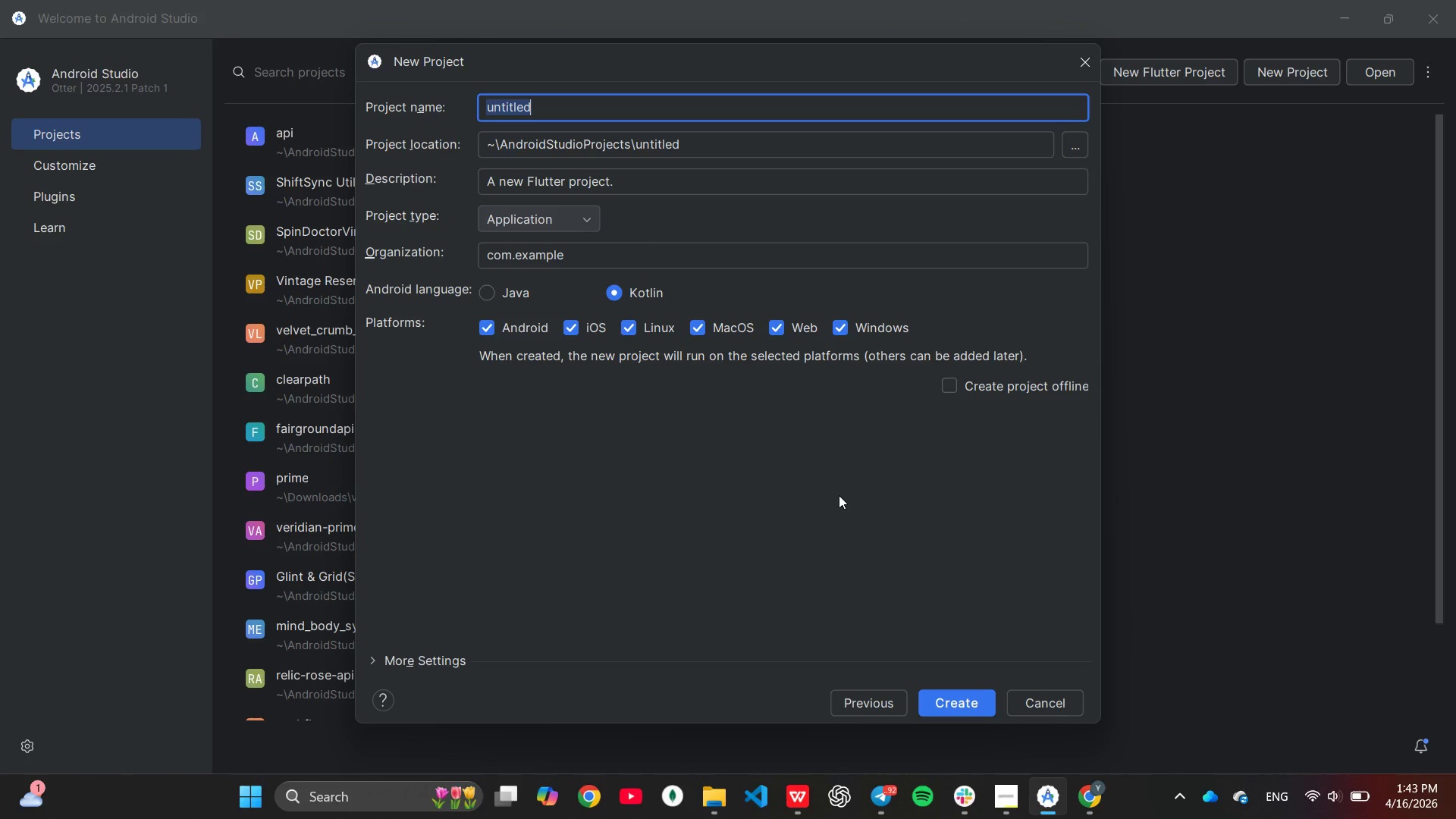 
type(aquatic)
 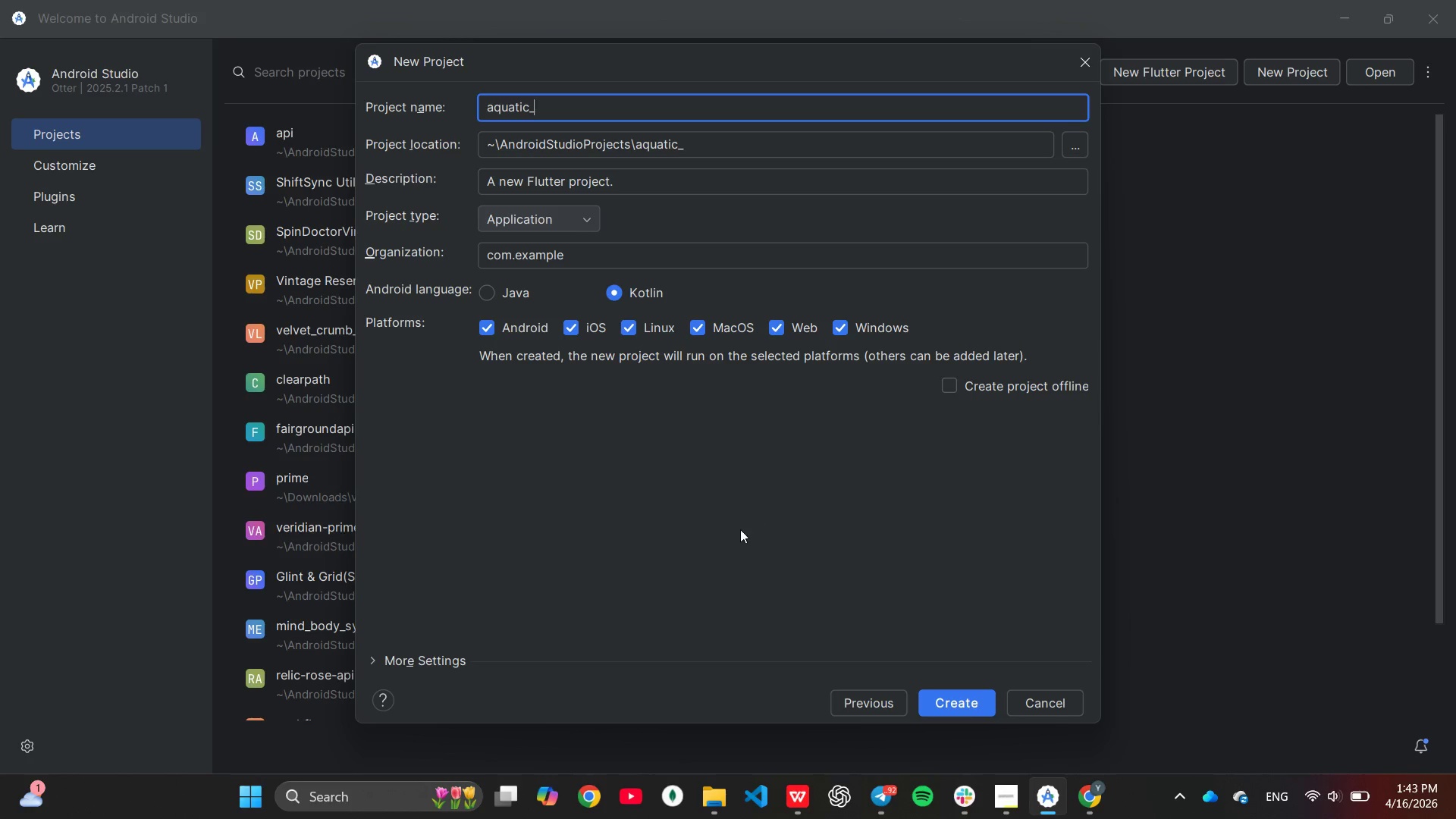 
key(Shift+Minus)
 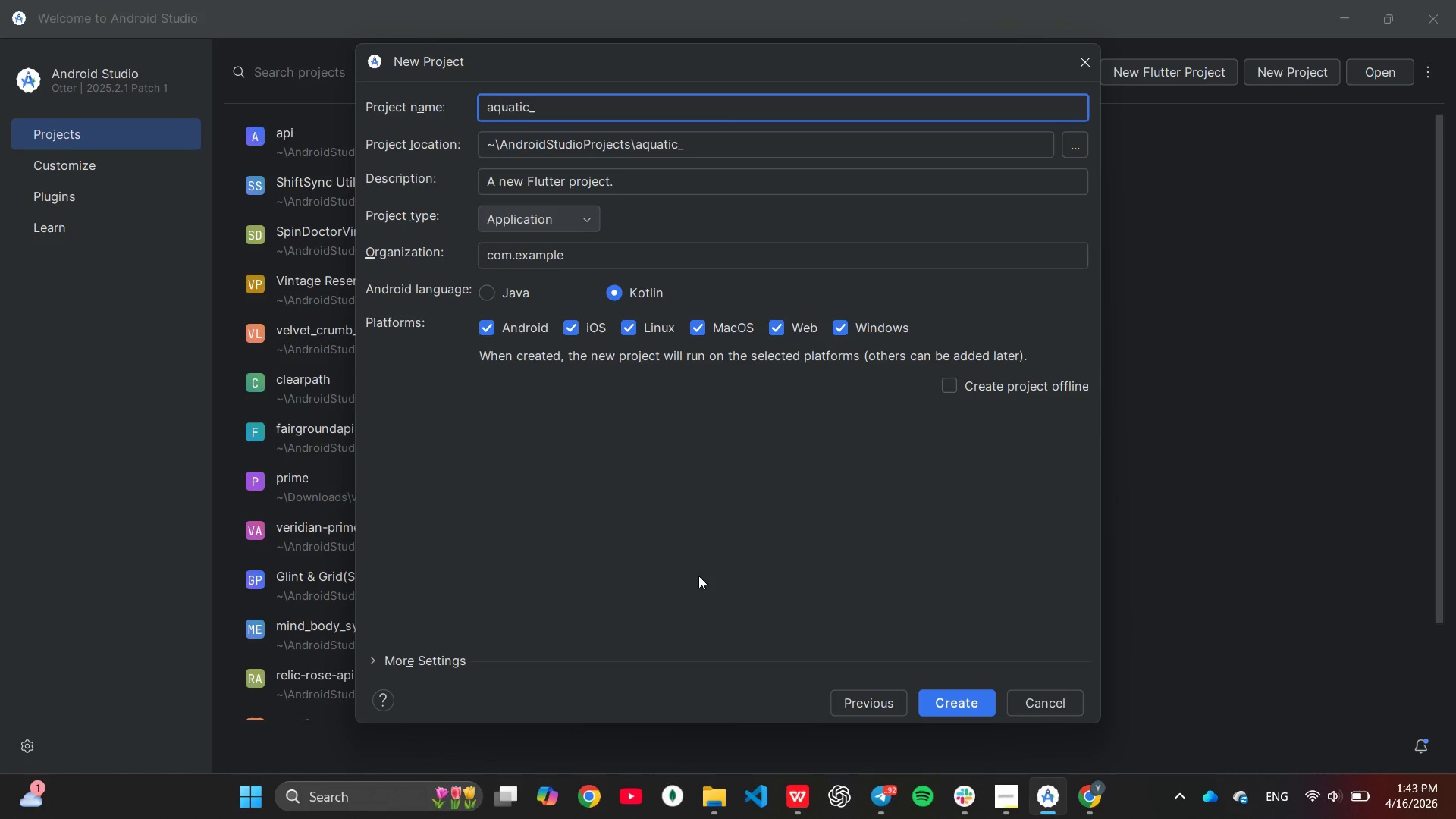 
type(care_calc)
 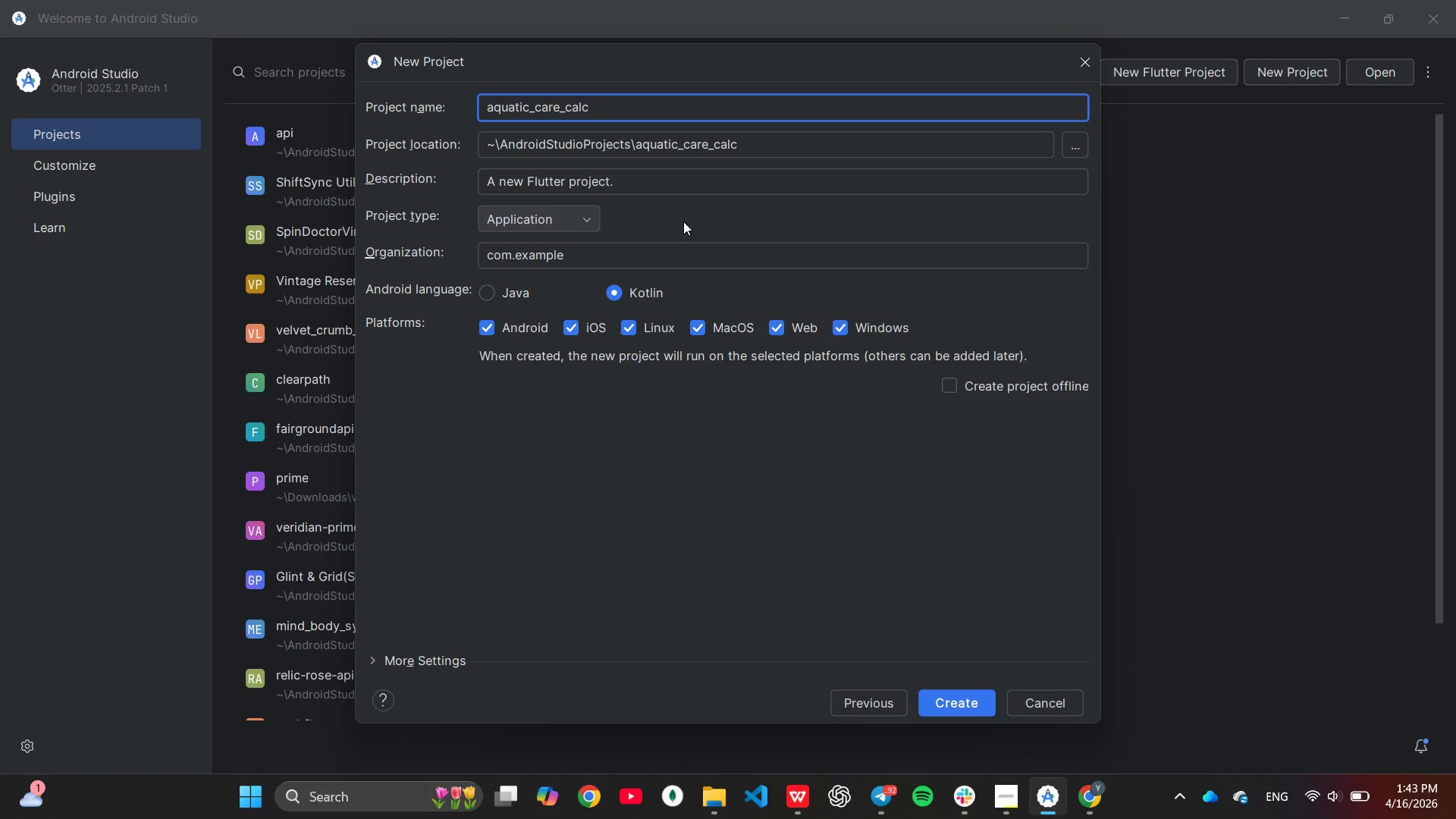 
wait(6.13)
 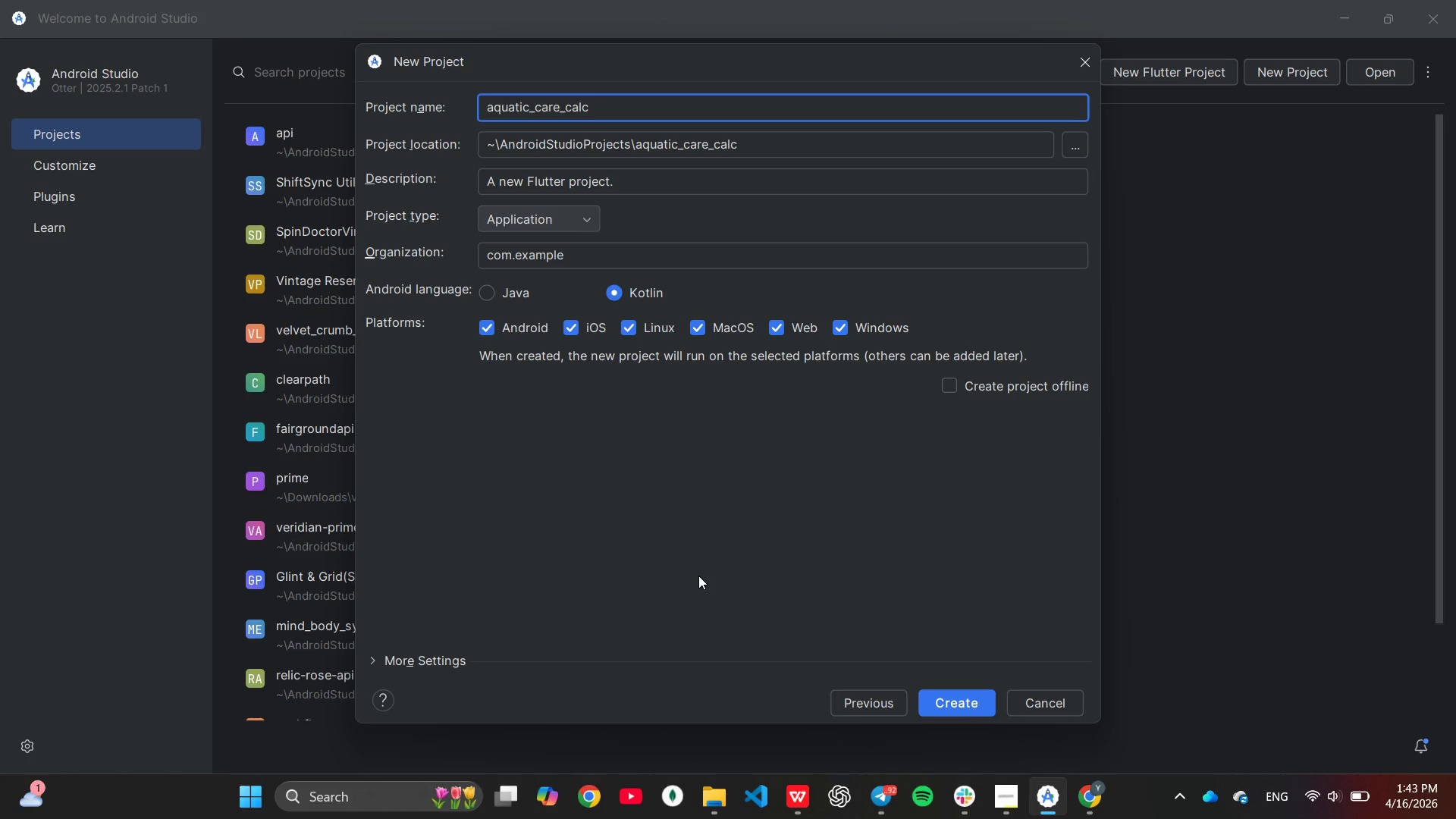 
mouse_move([649, 273])
 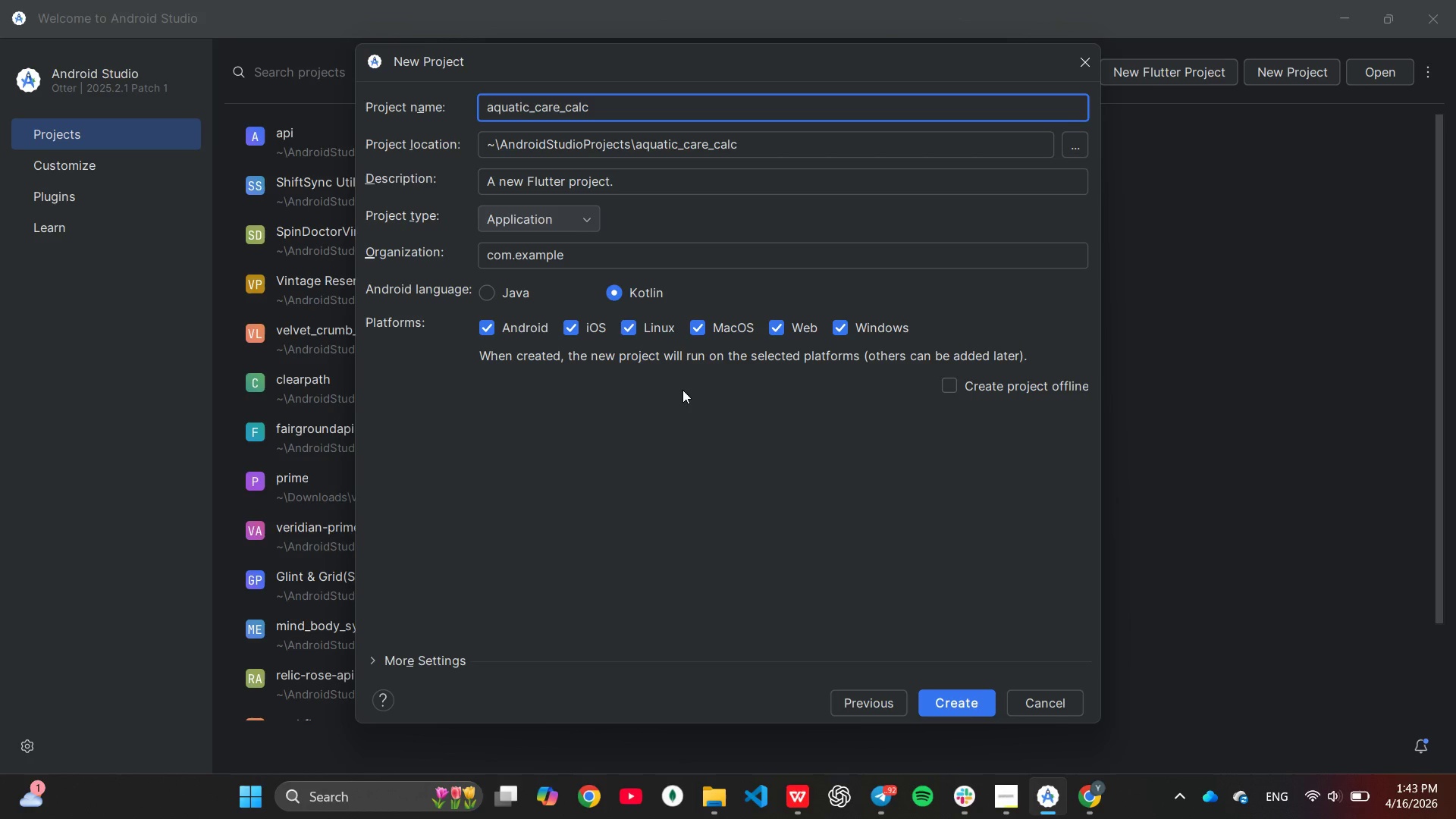 
wait(5.65)
 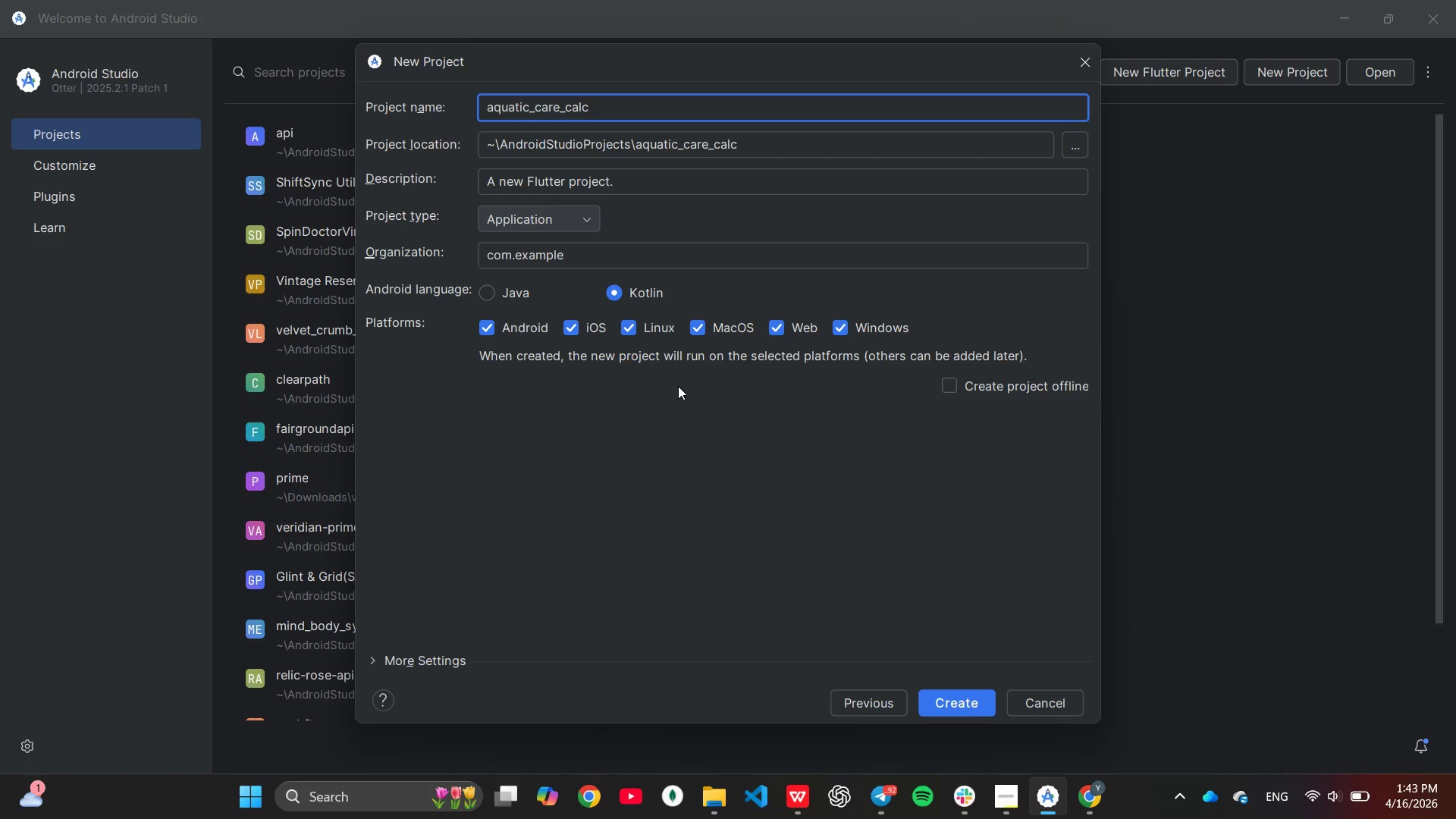 
left_click([489, 328])
 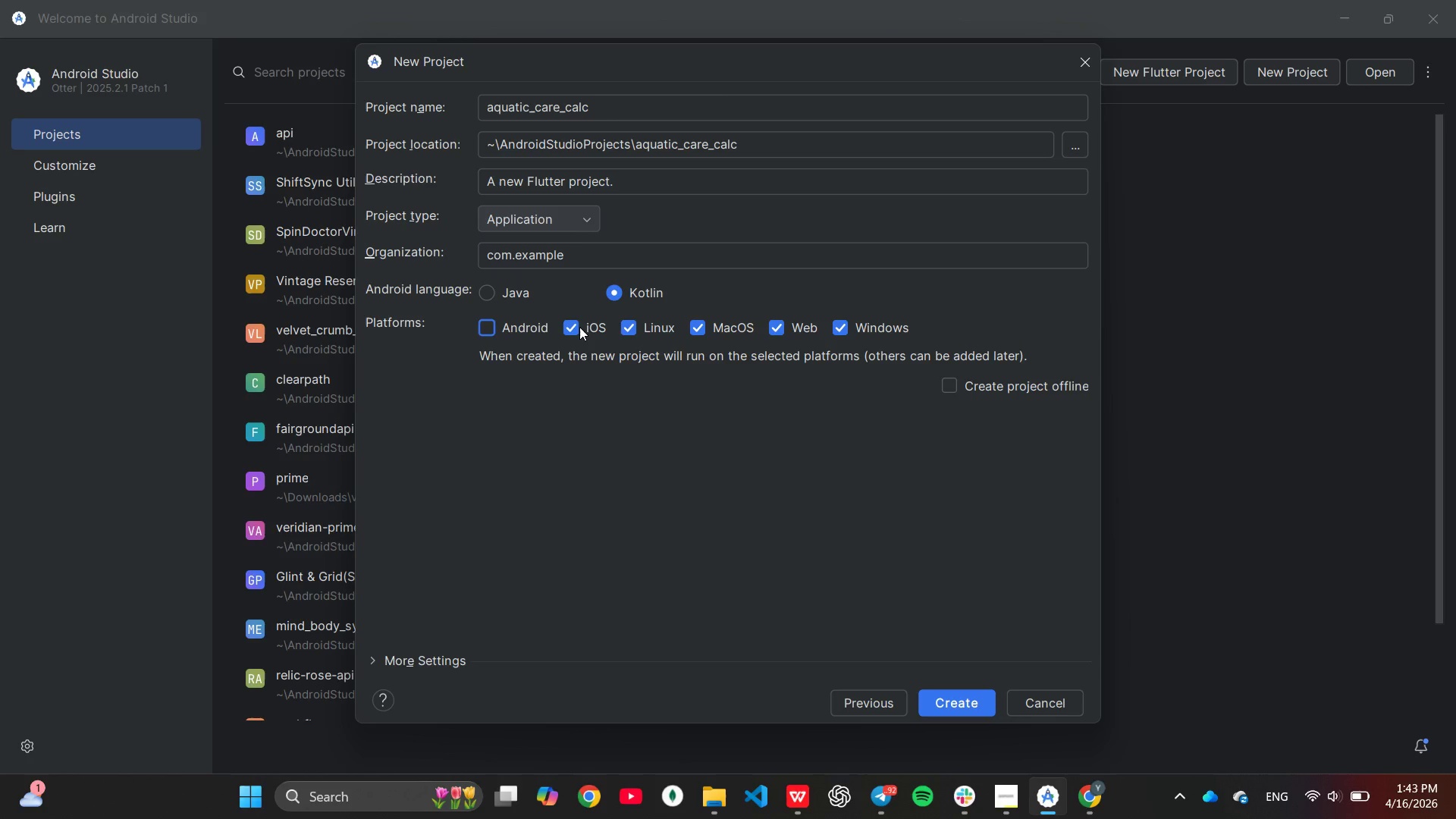 
left_click_drag(start_coordinate=[578, 327], to_coordinate=[571, 327])
 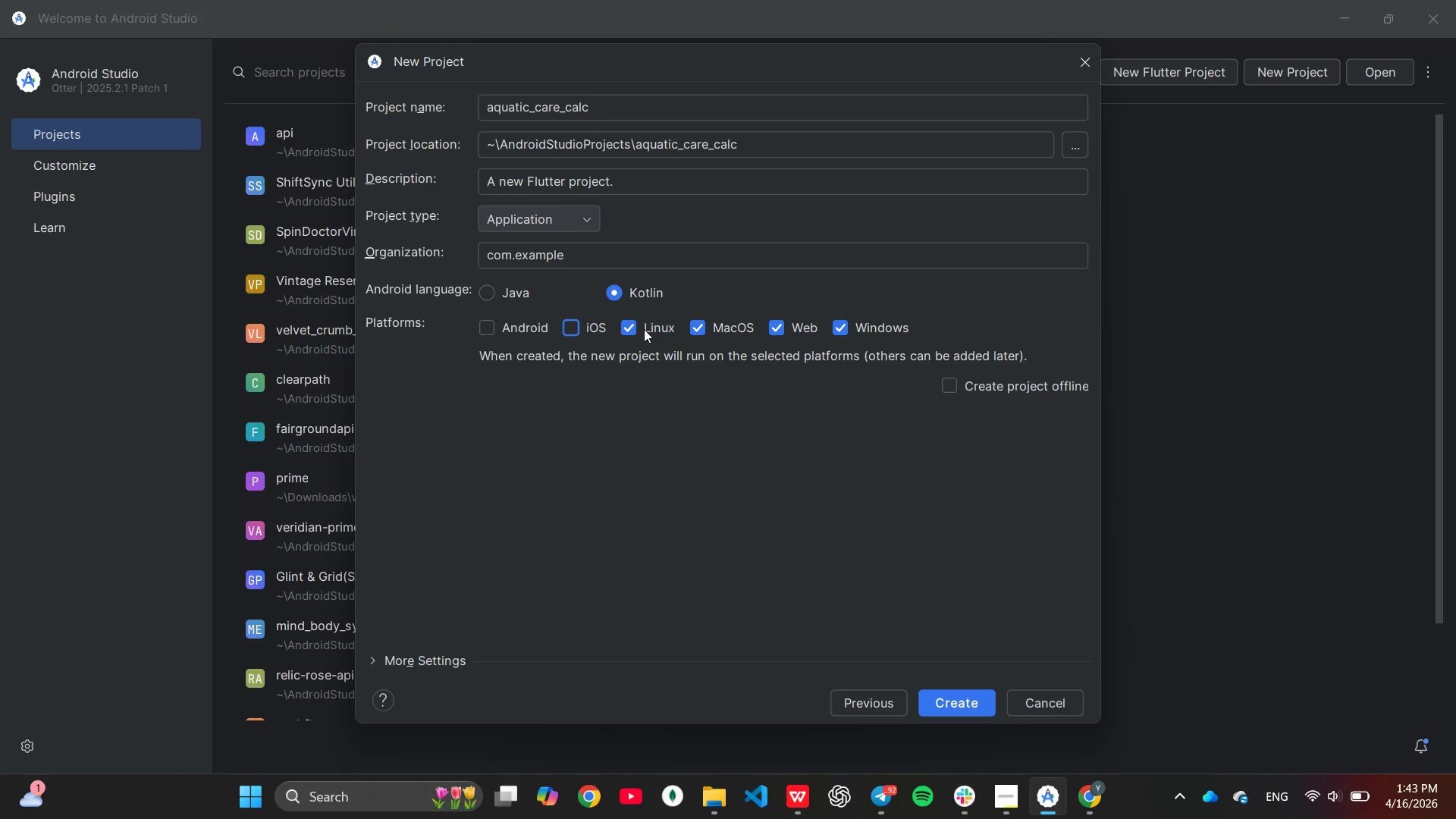 
left_click([632, 329])
 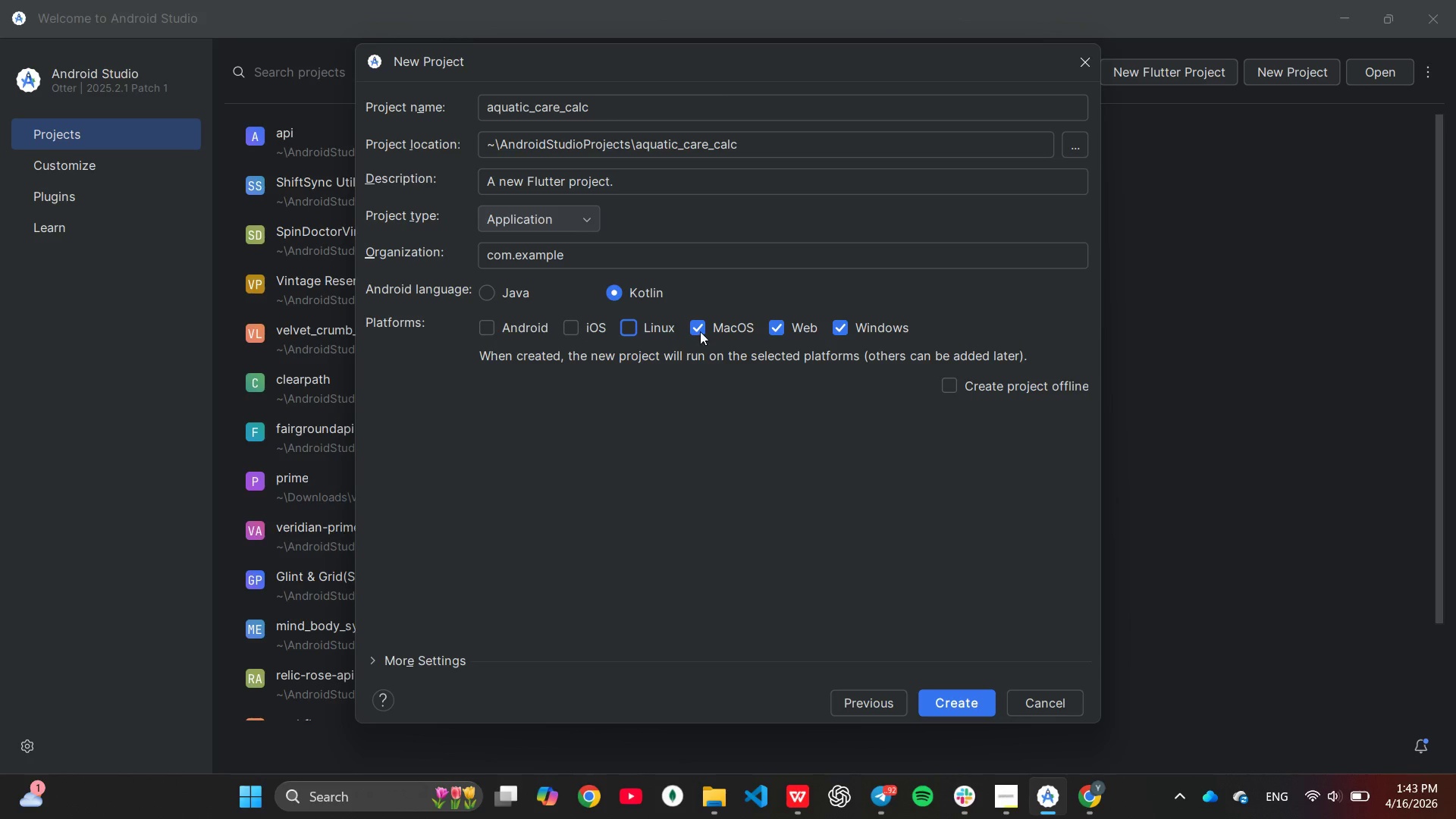 
left_click([700, 331])
 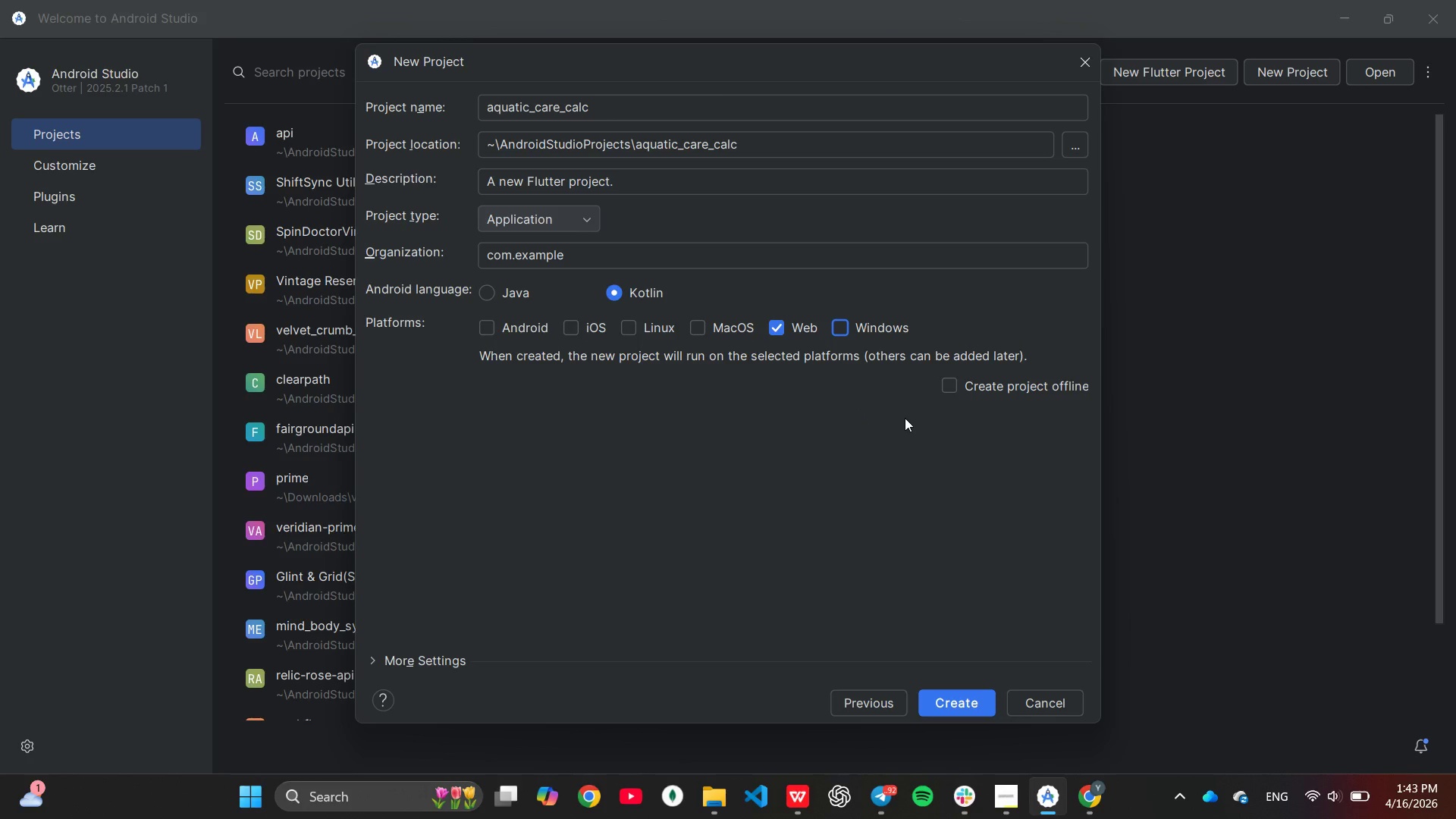 
wait(9.64)
 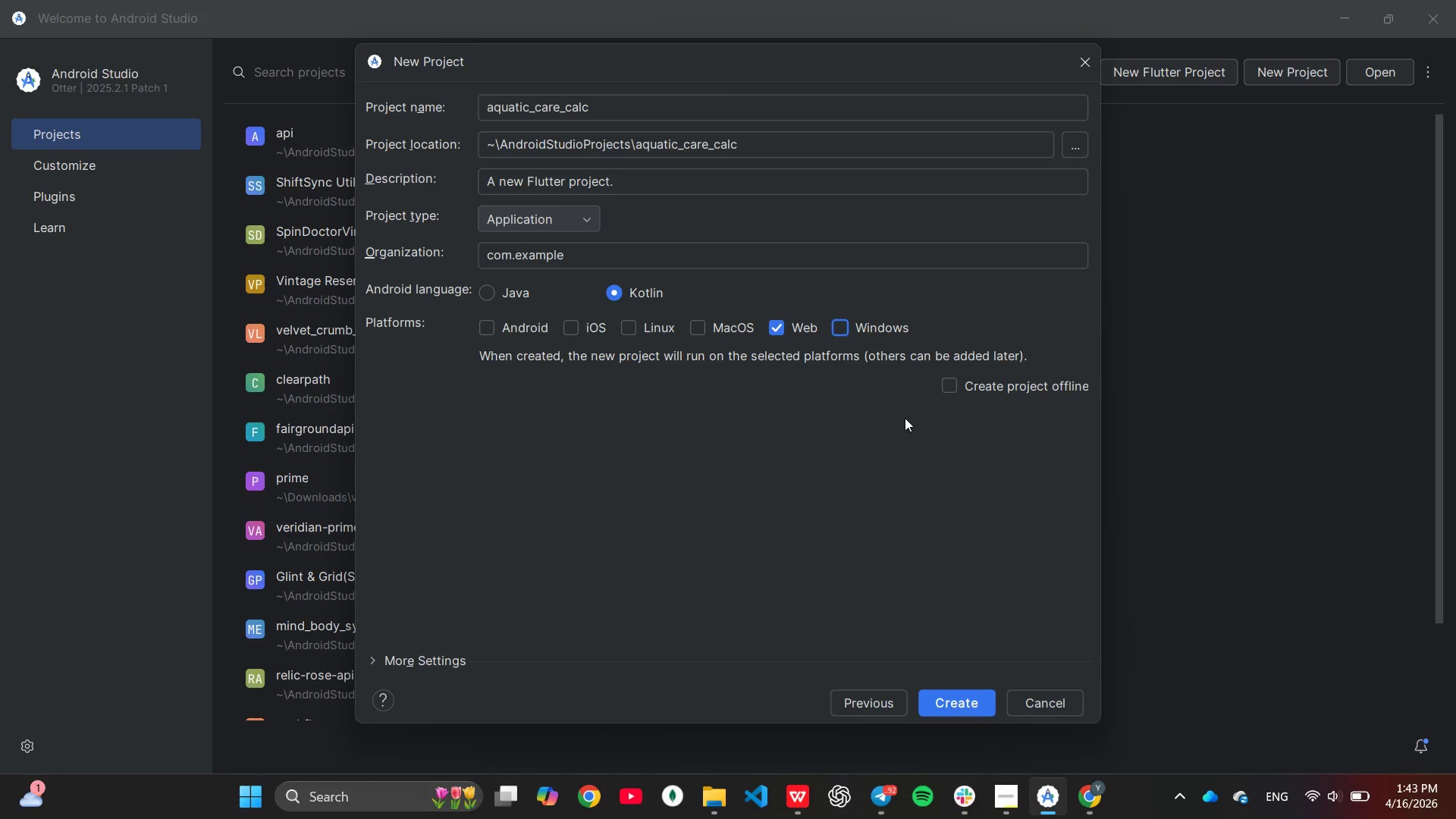 
scroll: coordinate [784, 212], scroll_direction: up, amount: 2.0
 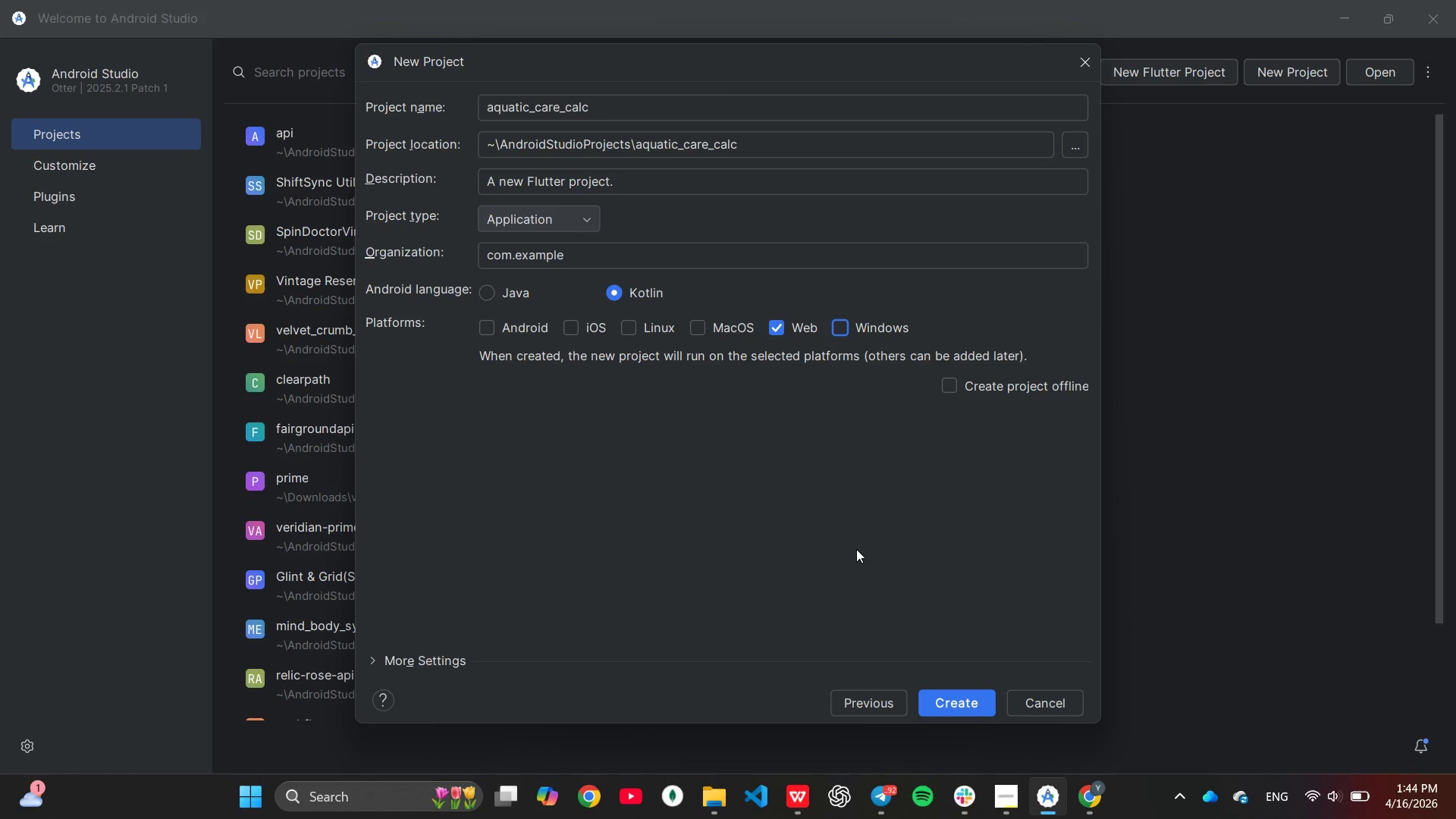 
wait(10.71)
 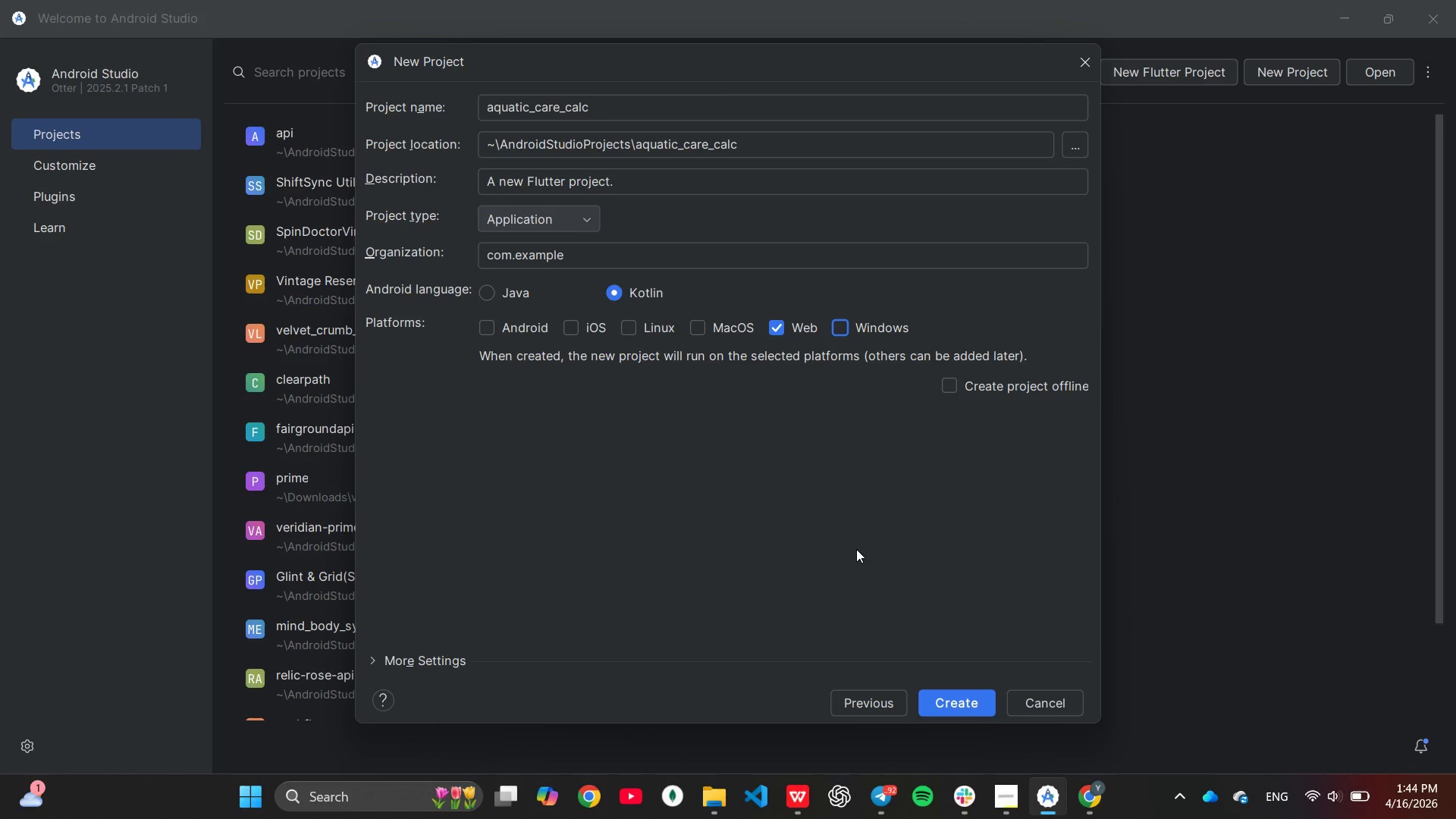 
left_click([956, 697])
 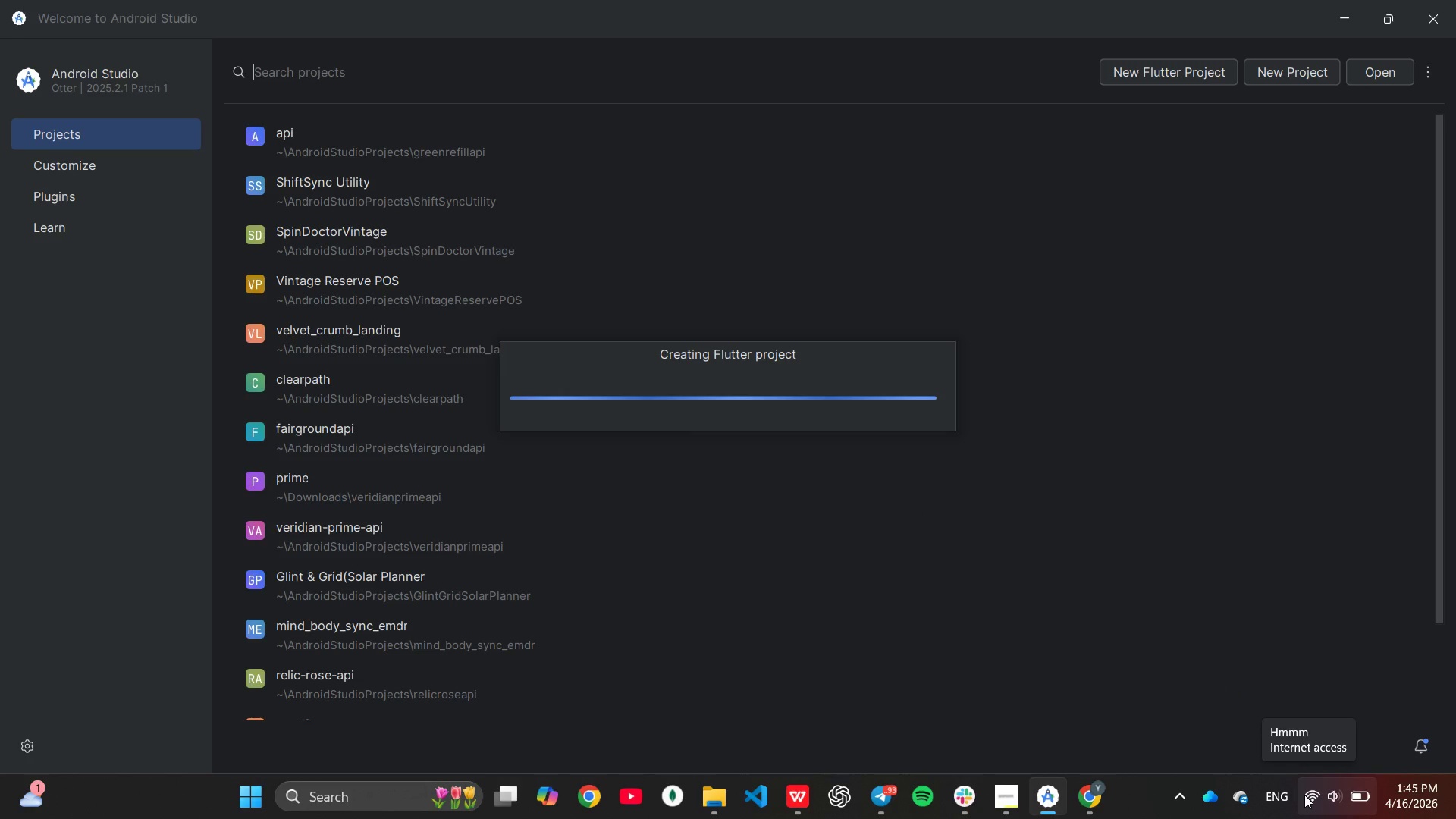 
wait(52.28)
 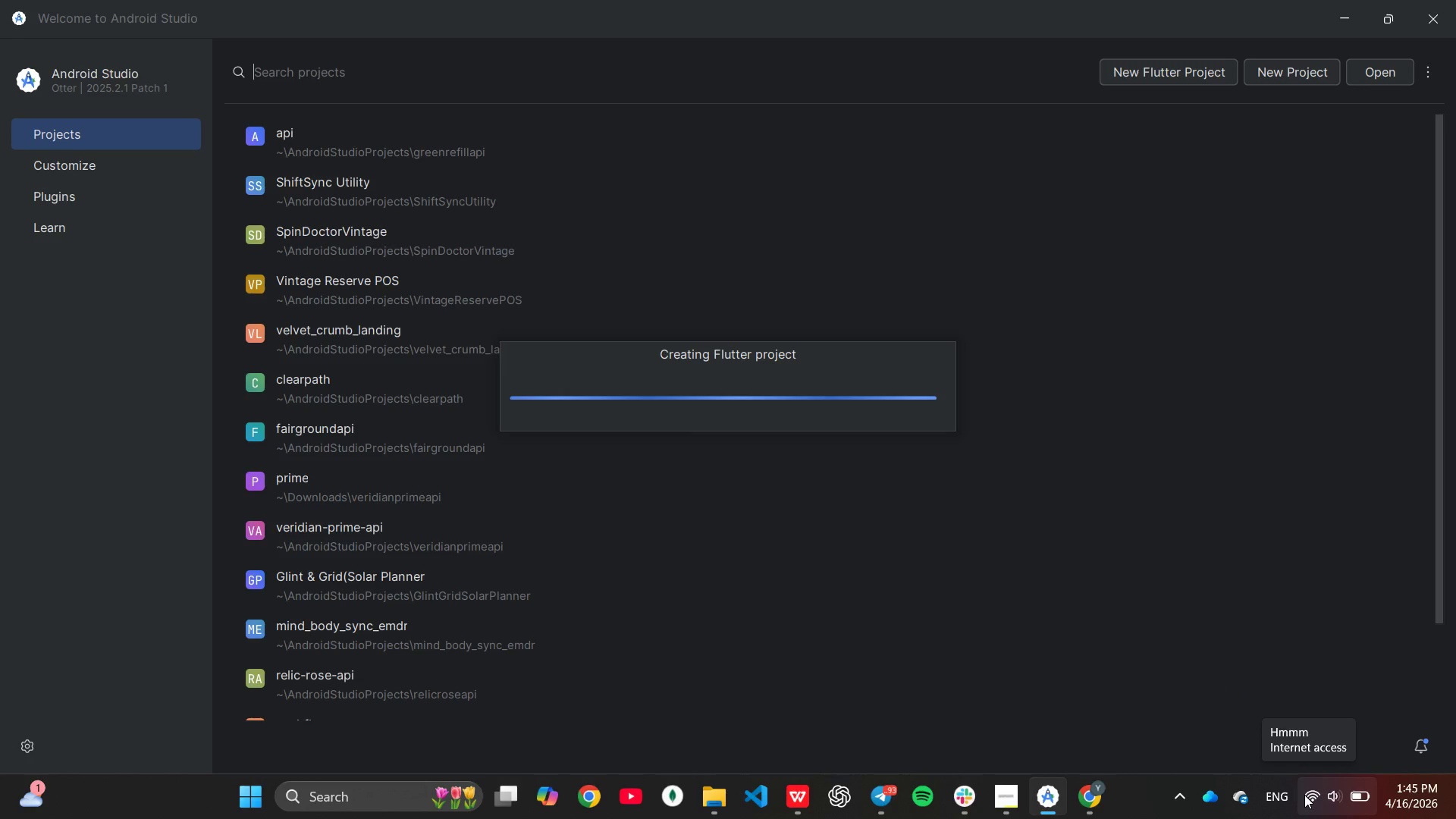 
left_click([1194, 442])
 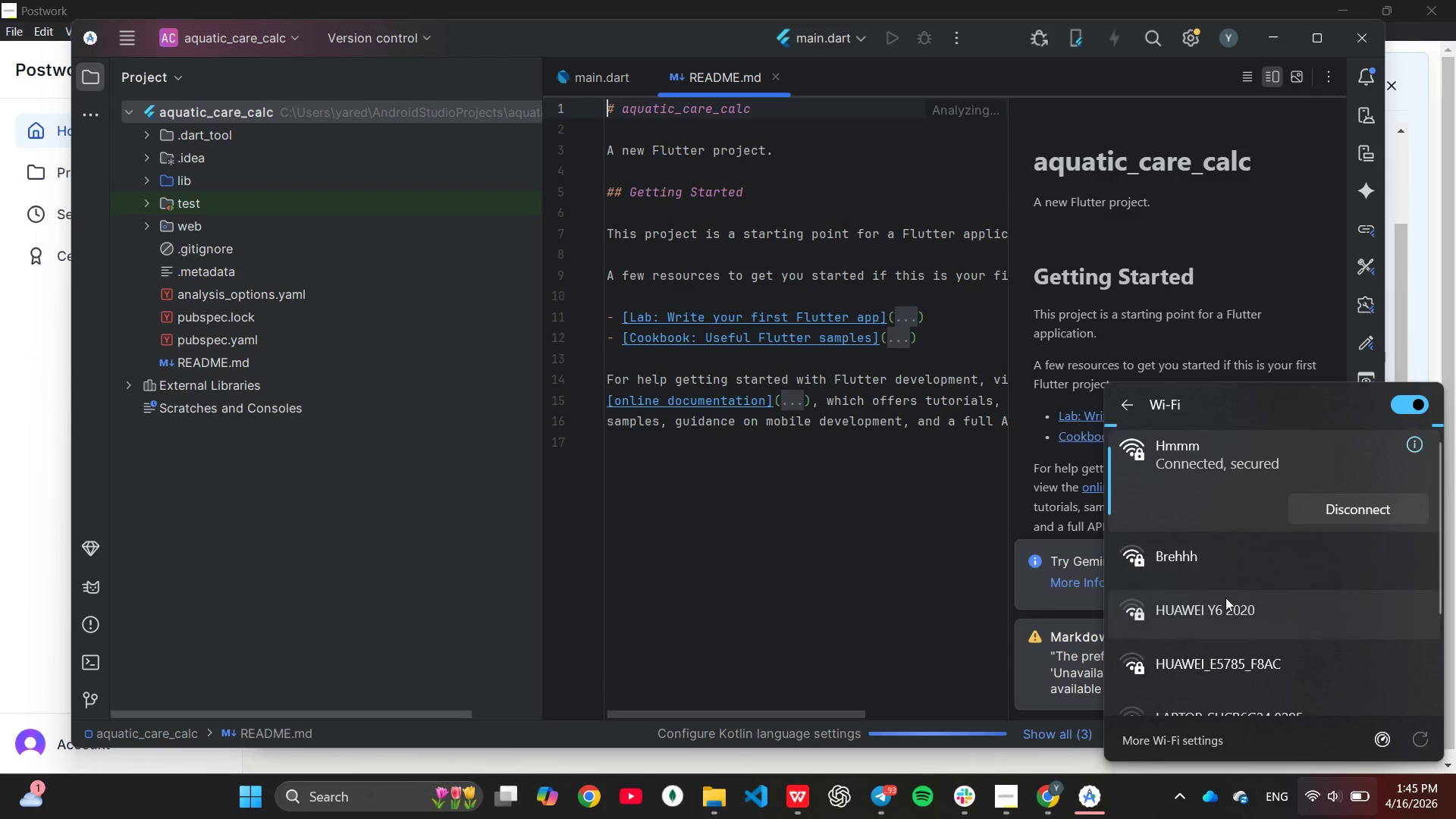 
scroll: coordinate [1225, 598], scroll_direction: none, amount: 0.0
 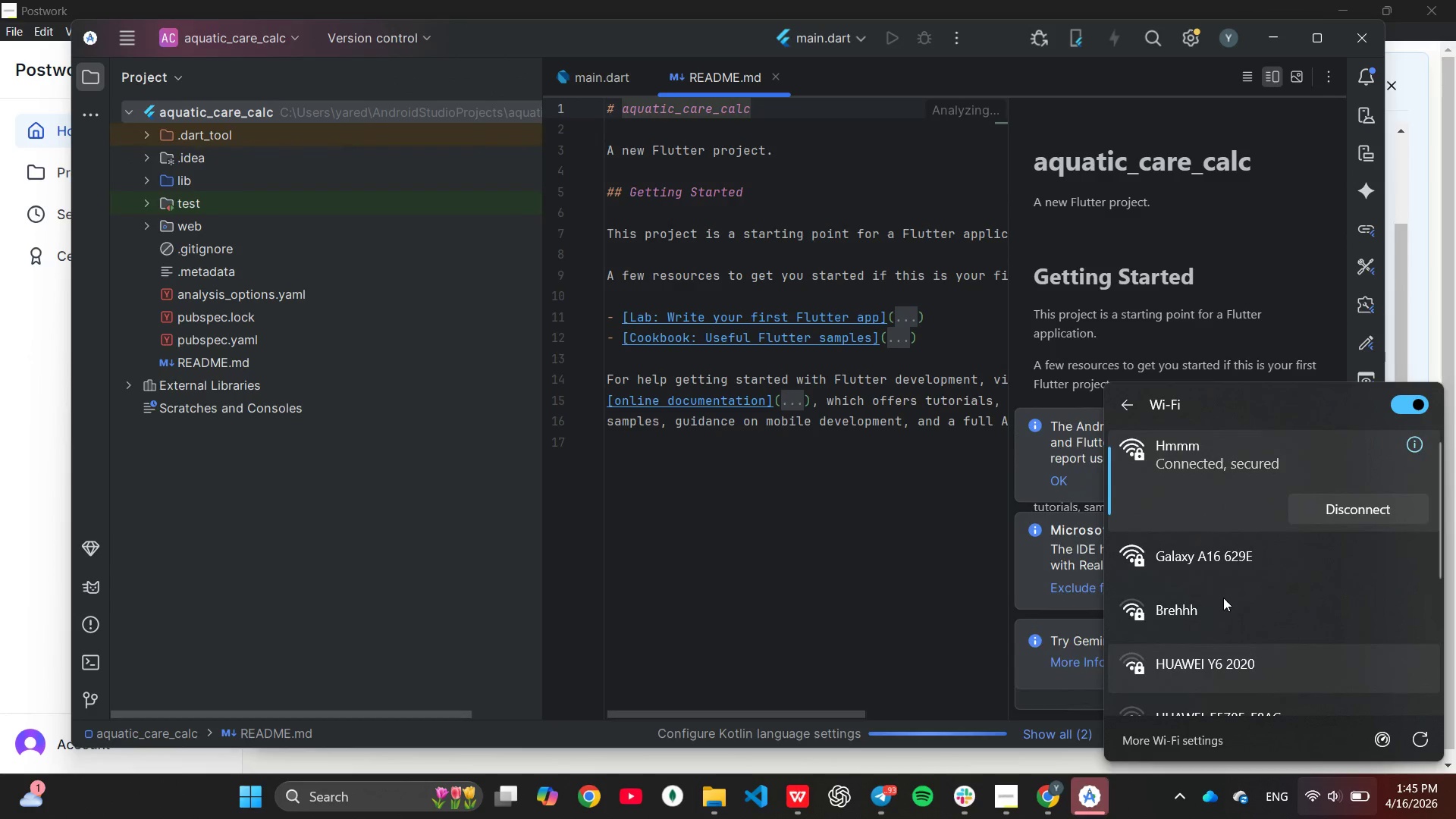 
left_click([1210, 544])
 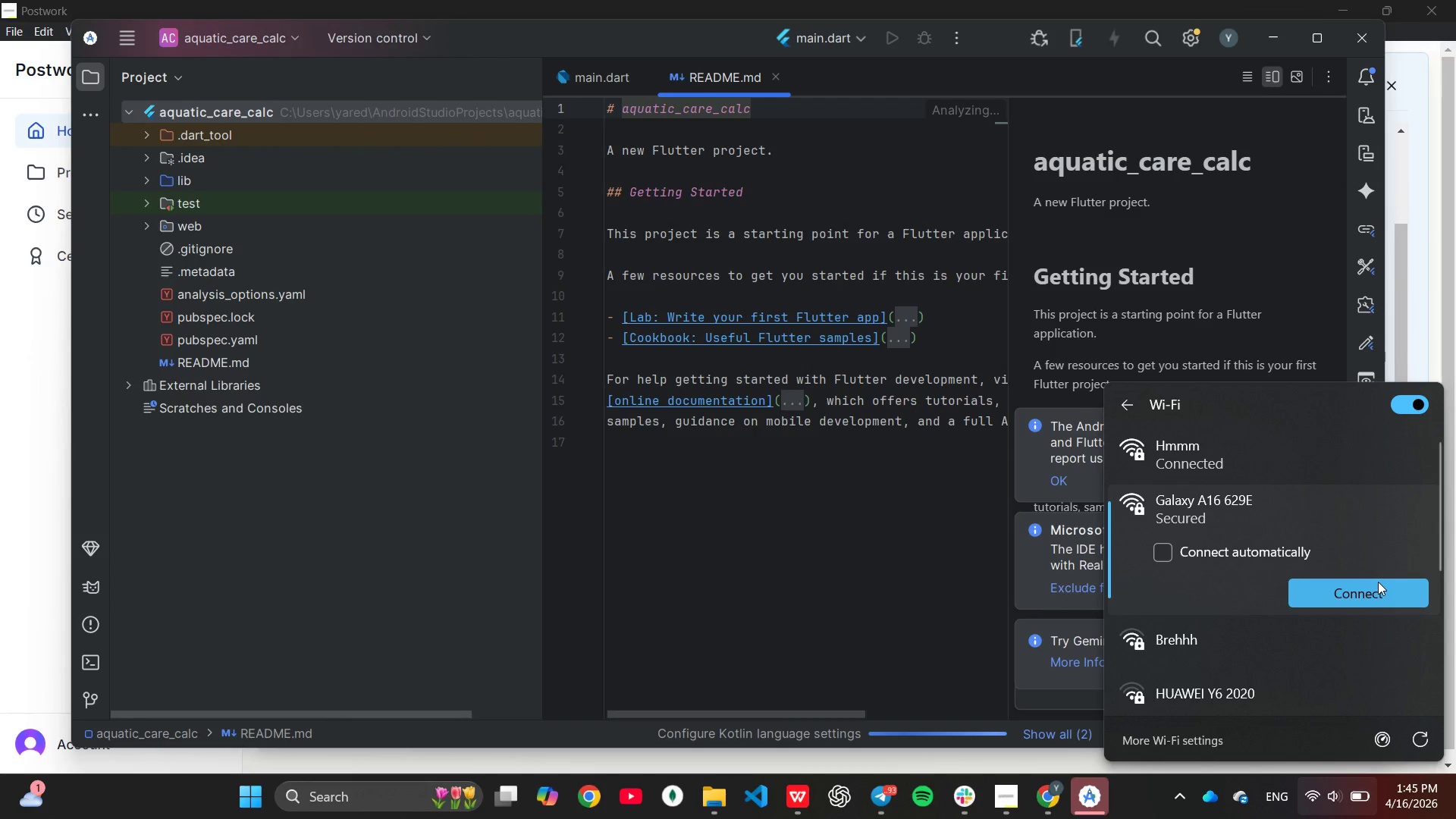 
left_click([1360, 596])
 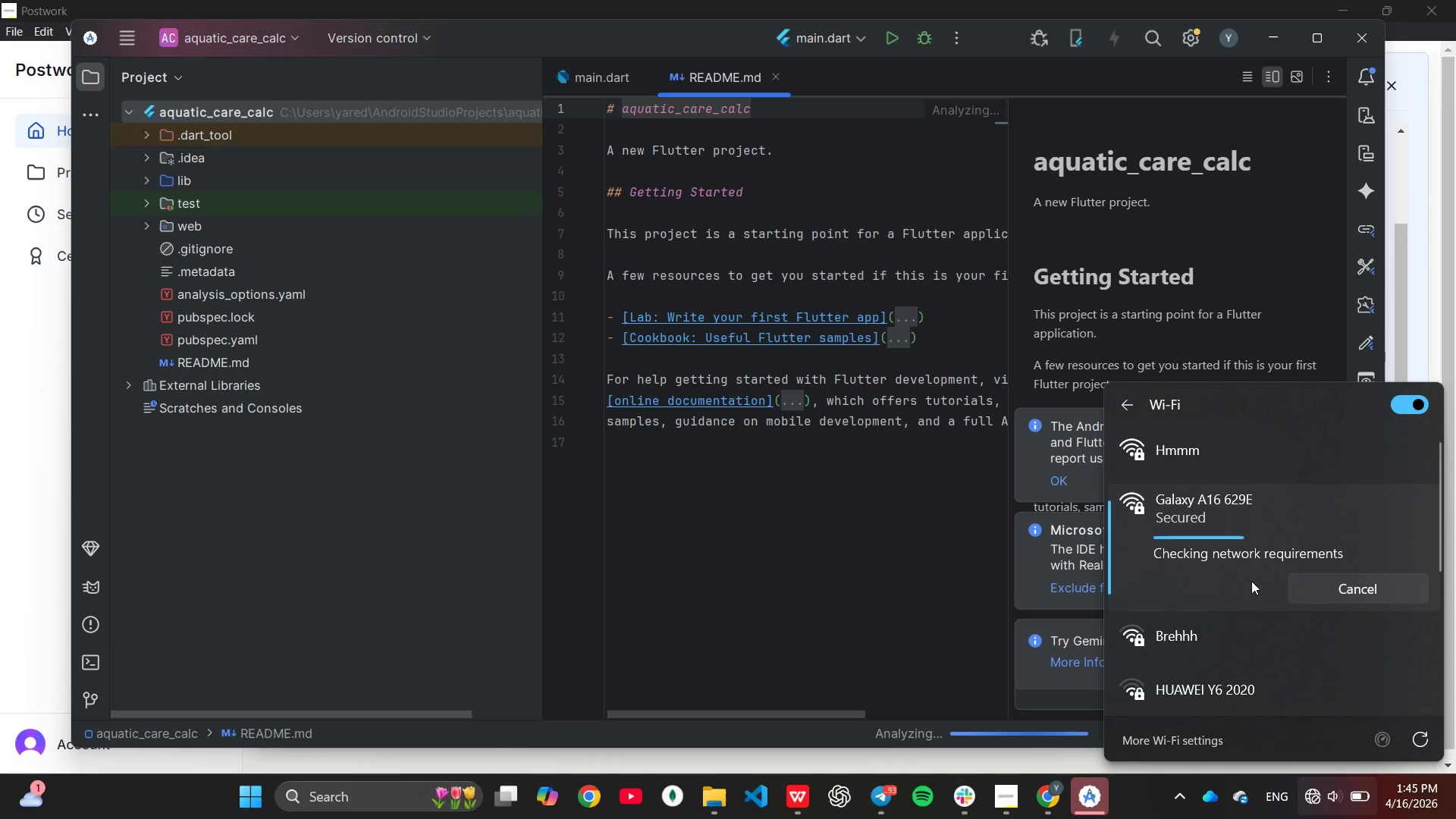 
wait(9.62)
 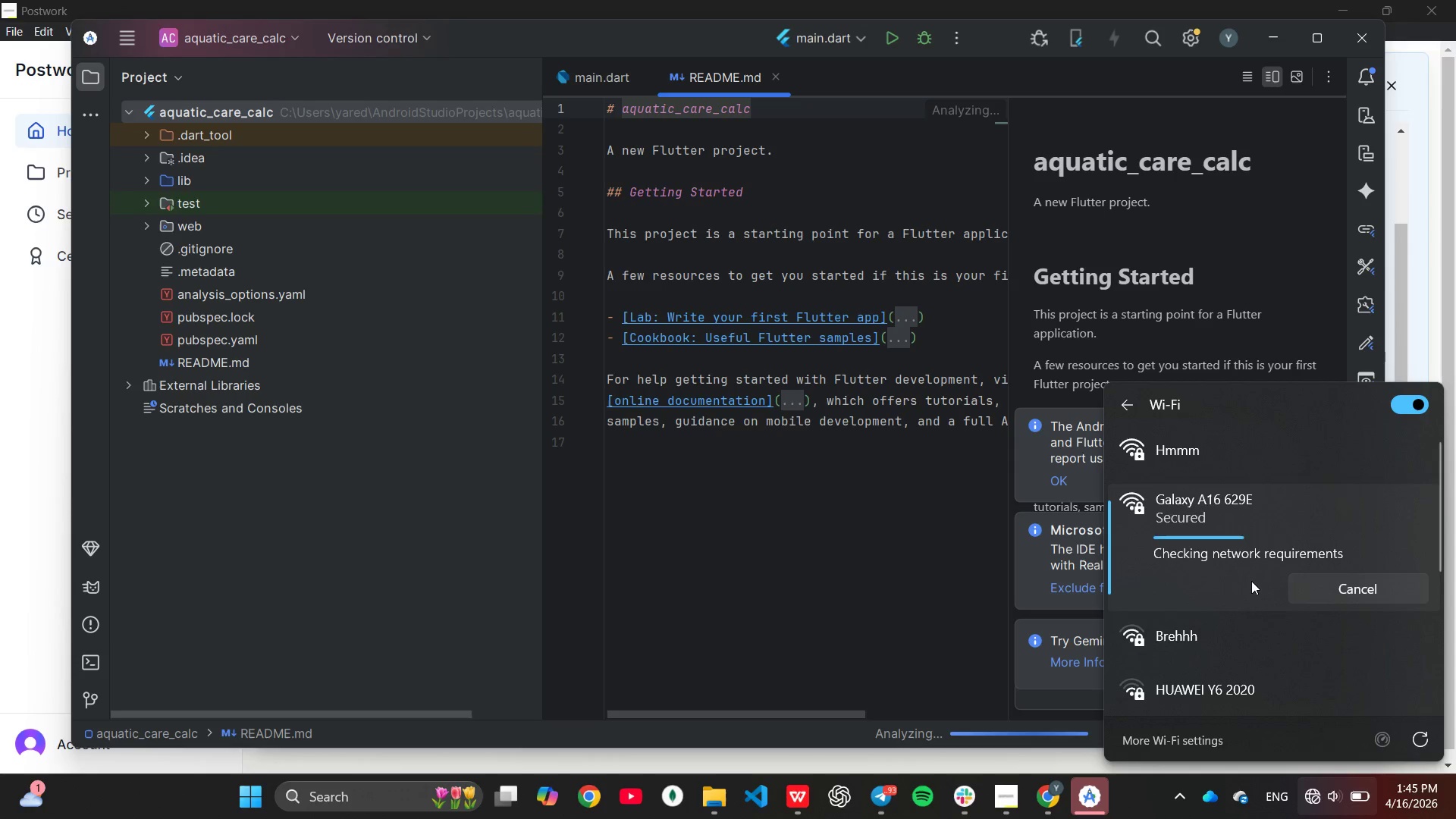 
left_click([937, 549])
 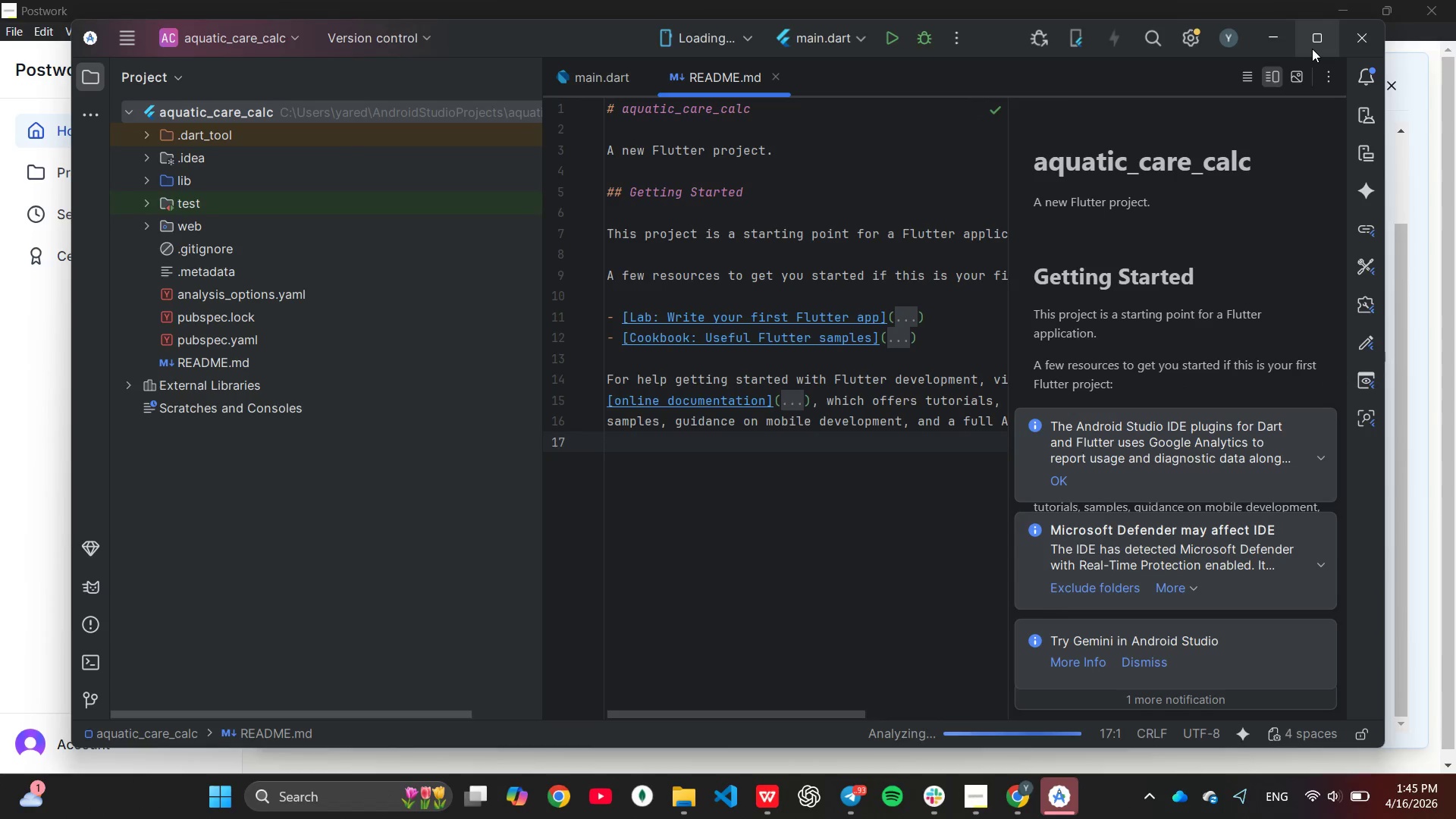 
left_click([1312, 49])
 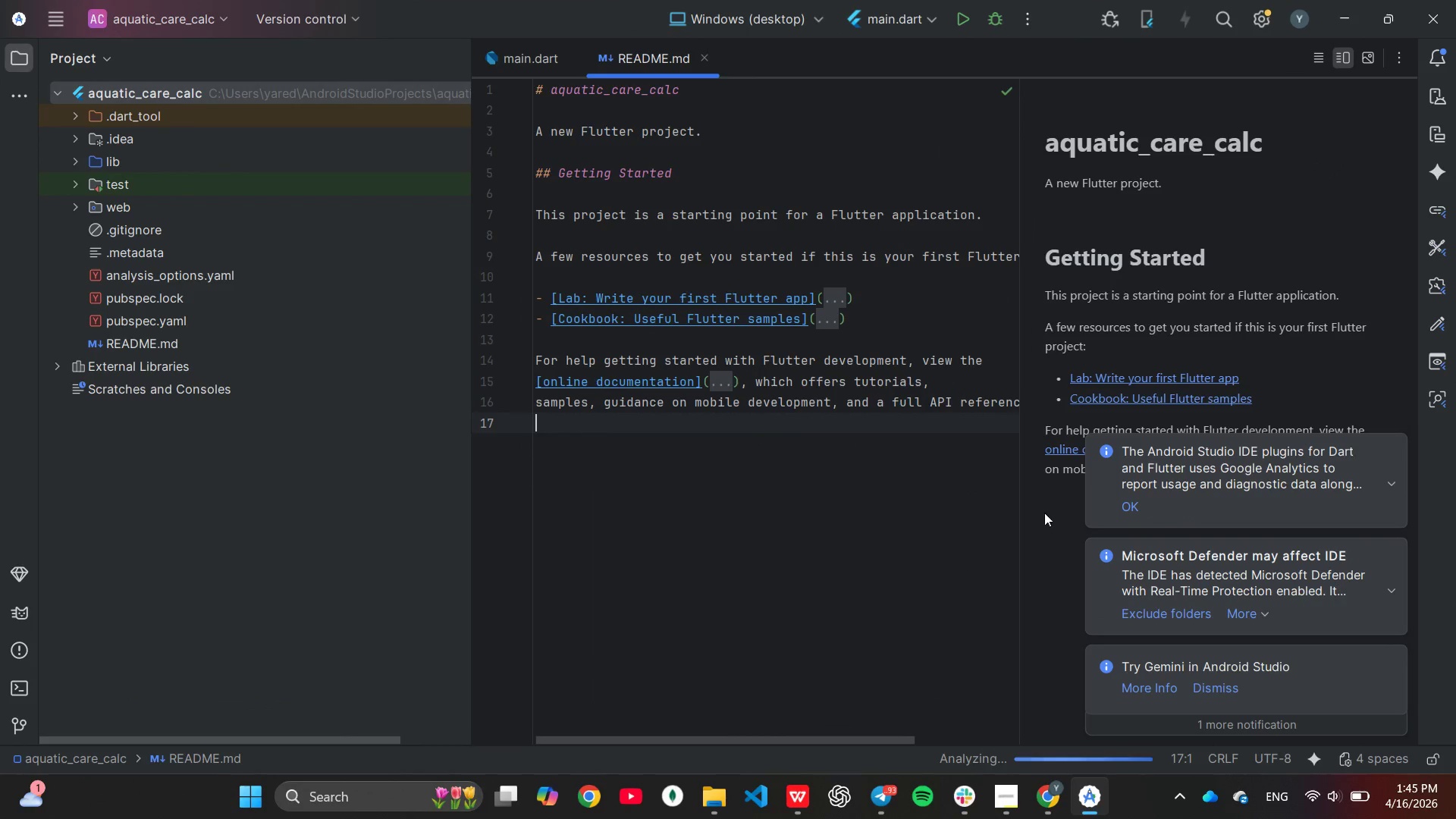 
left_click([861, 516])
 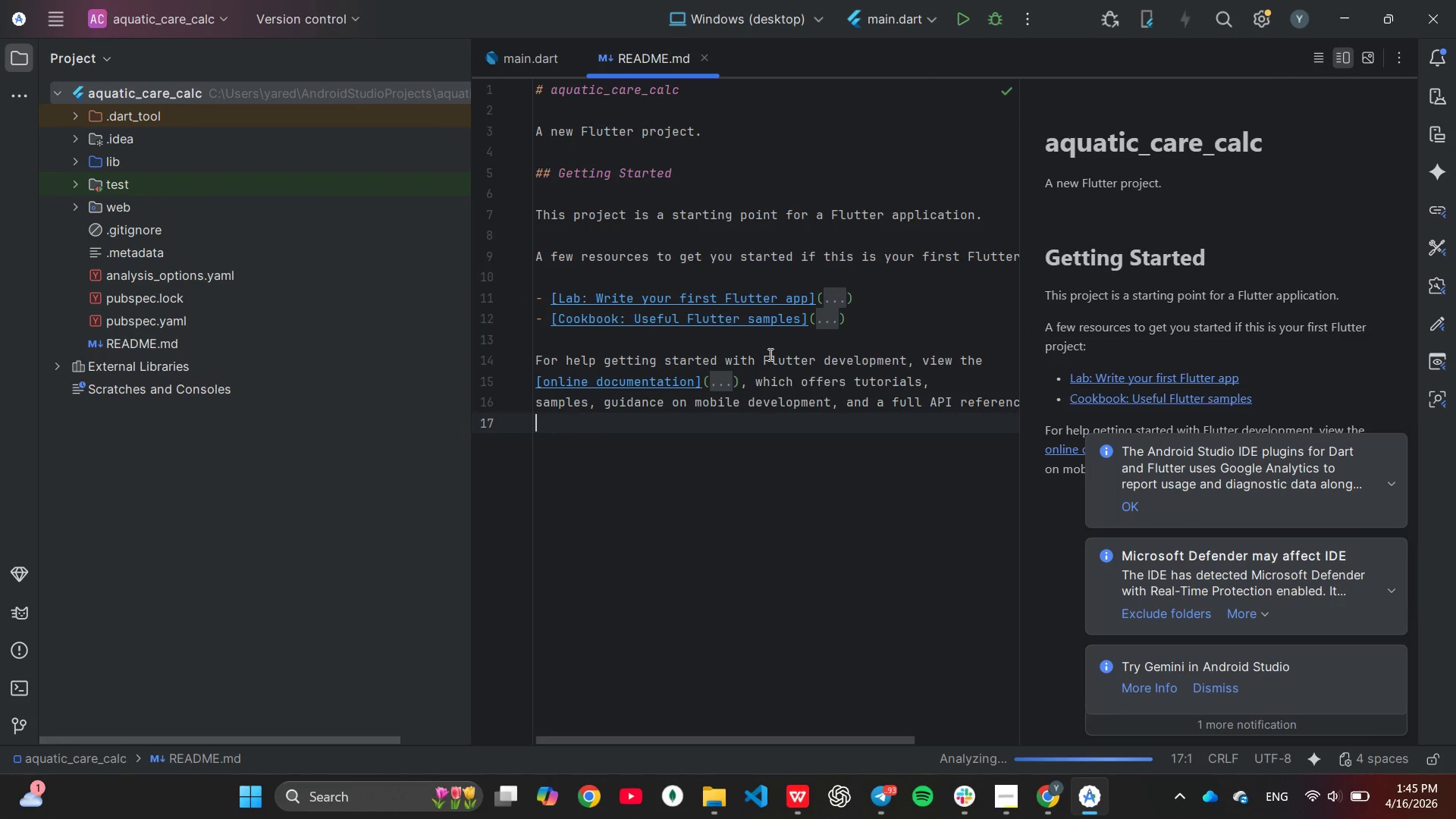 
left_click([538, 58])
 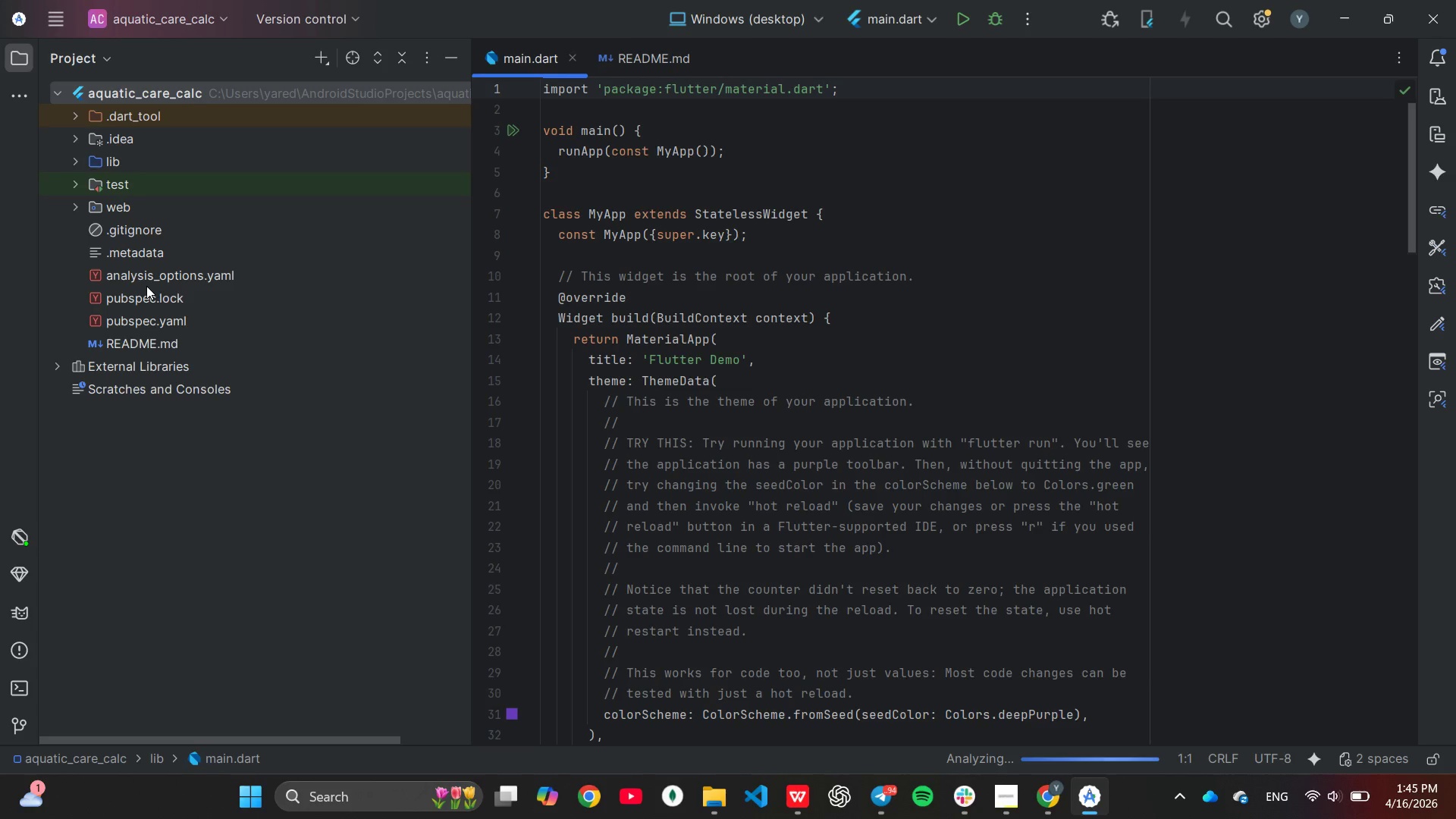 
wait(7.98)
 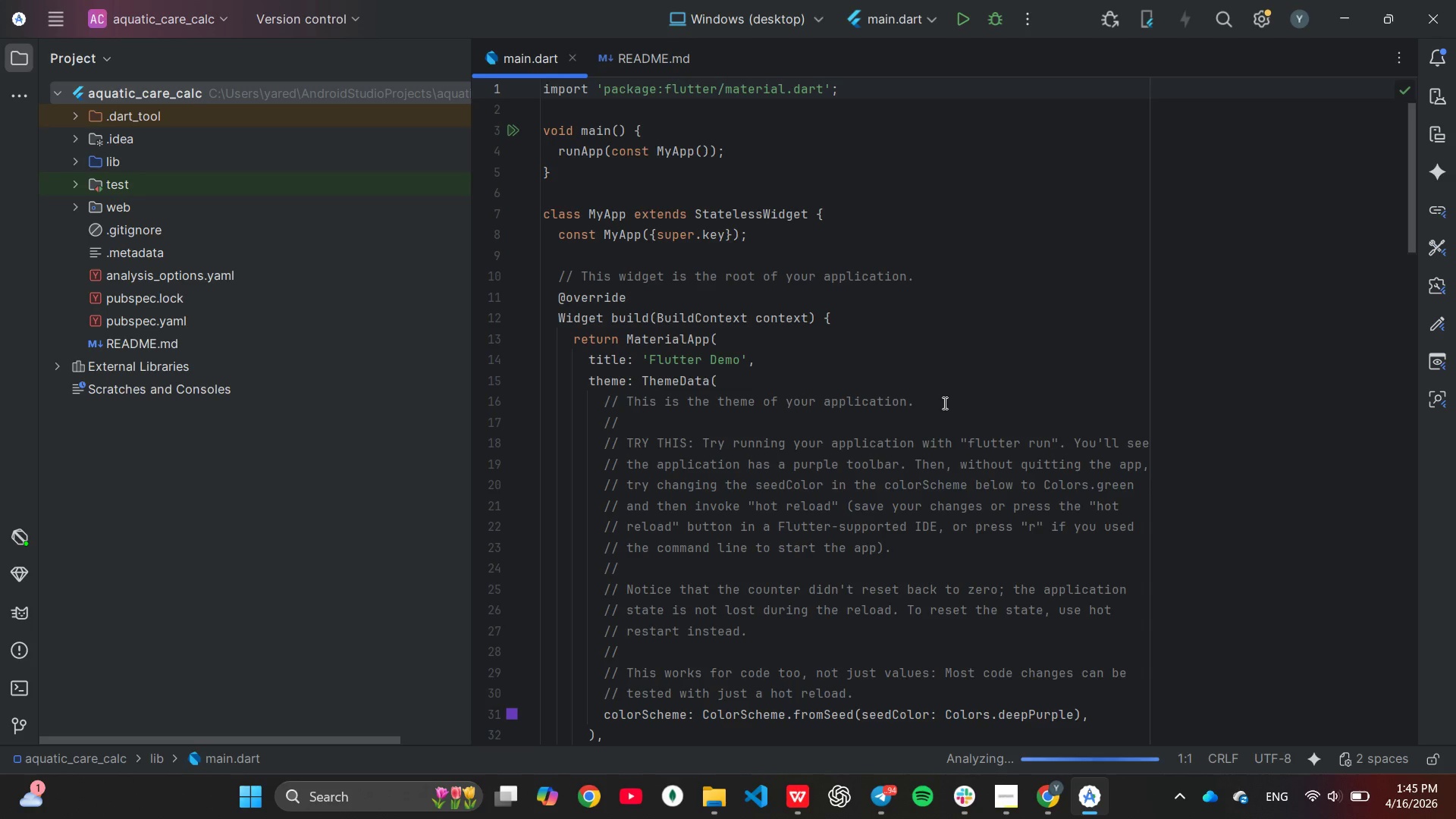 
double_click([153, 322])
 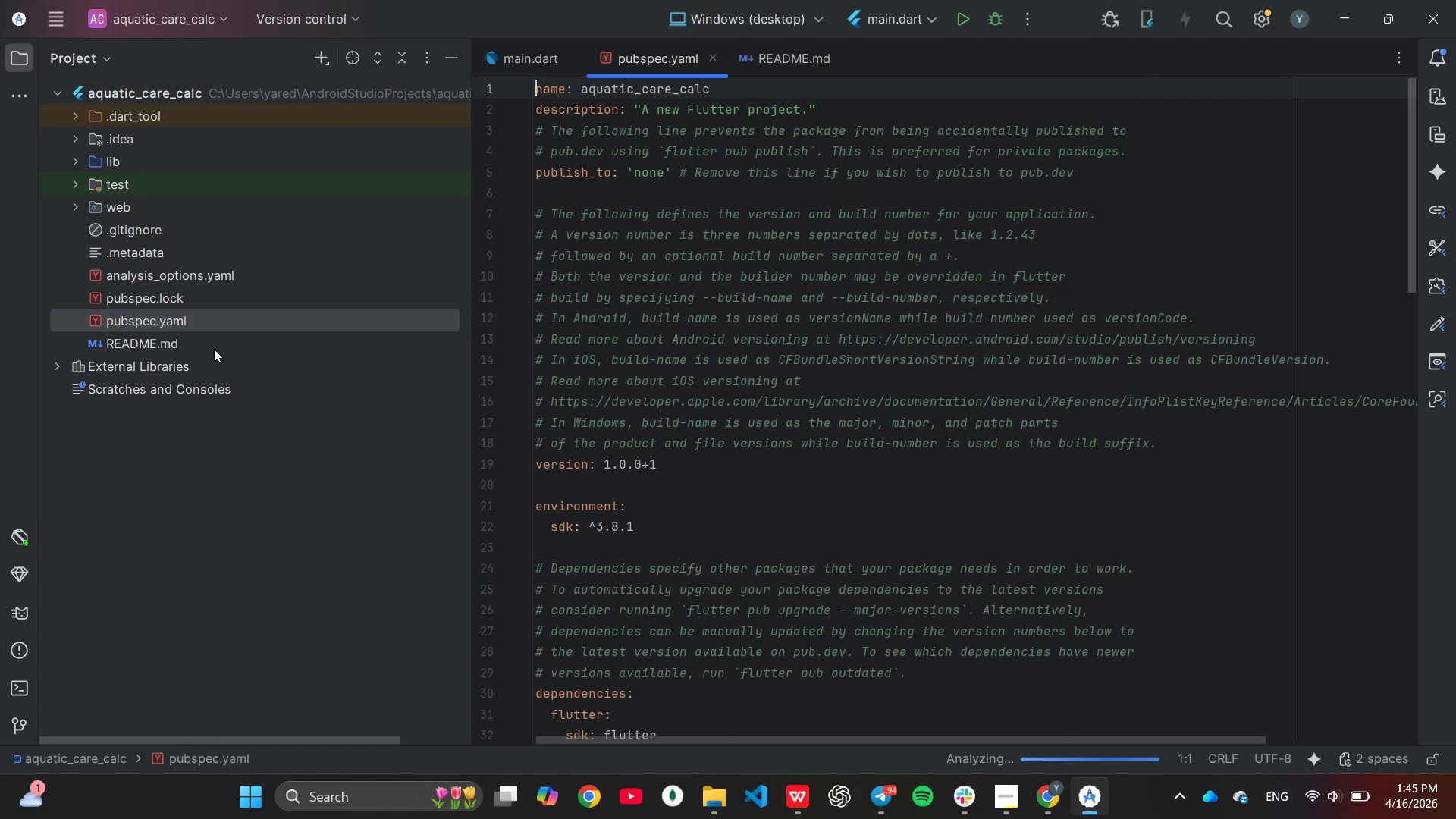 
mouse_move([927, 440])
 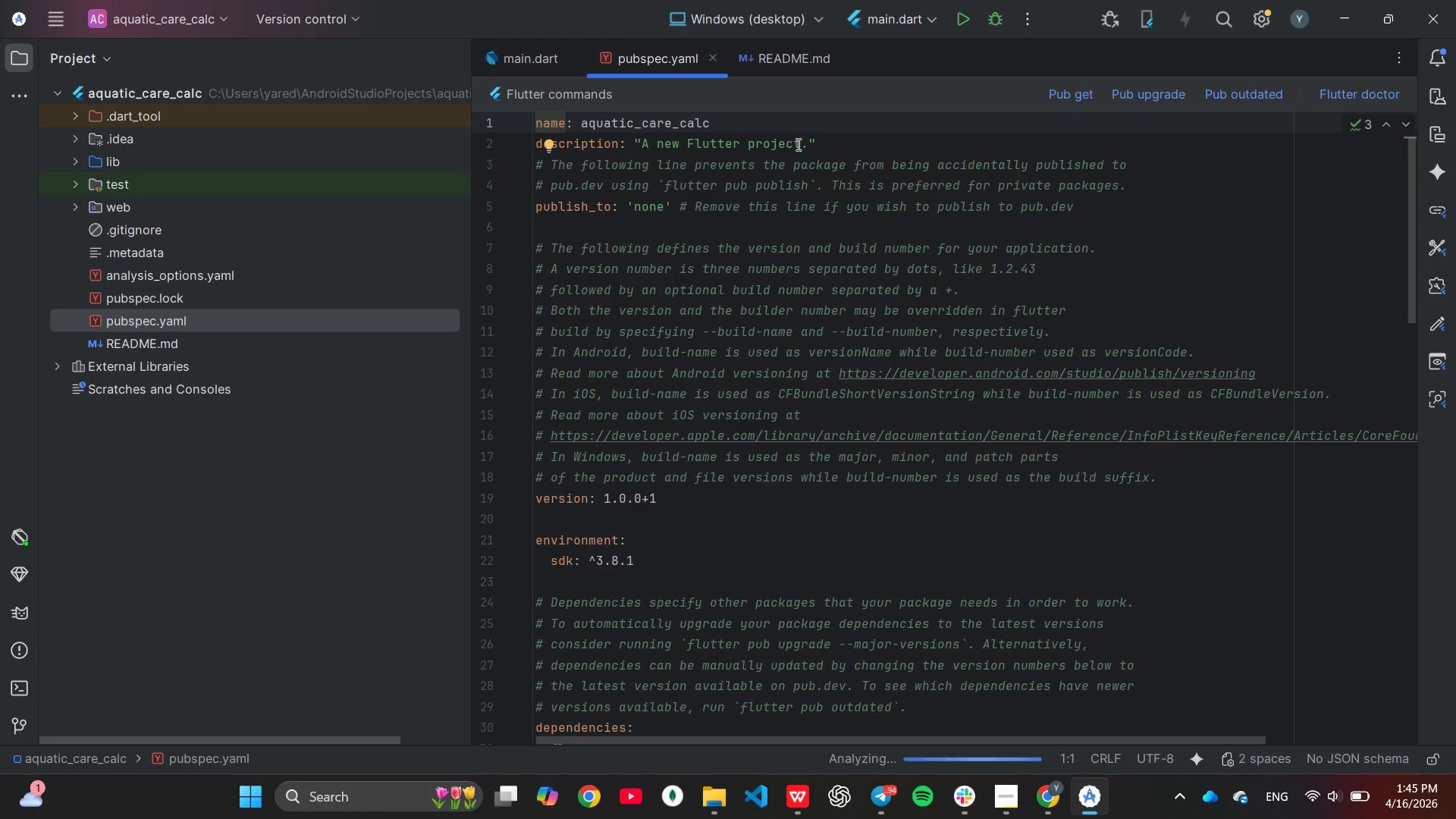 
left_click([800, 146])
 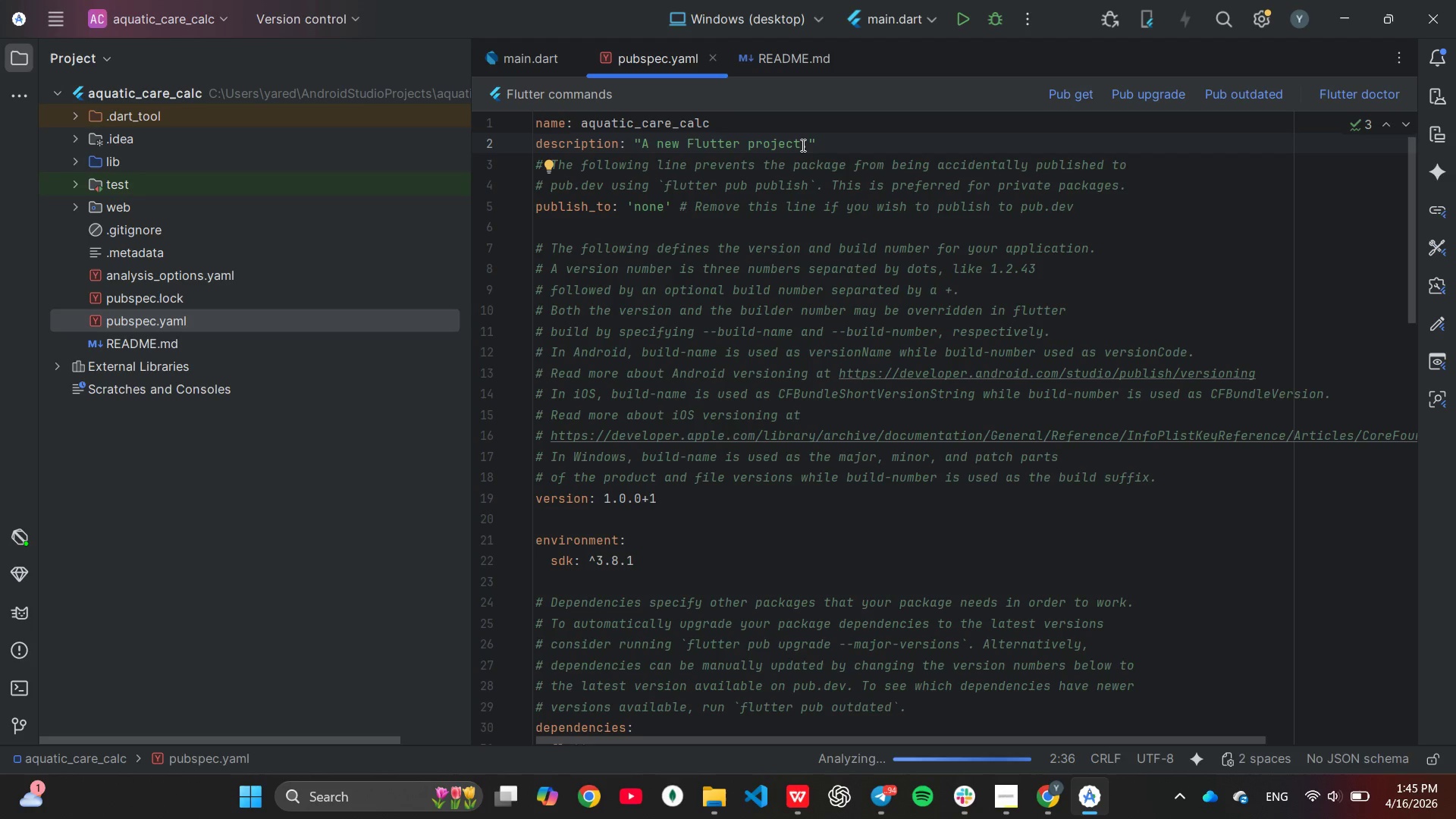 
hold_key(key=Backspace, duration=0.92)
 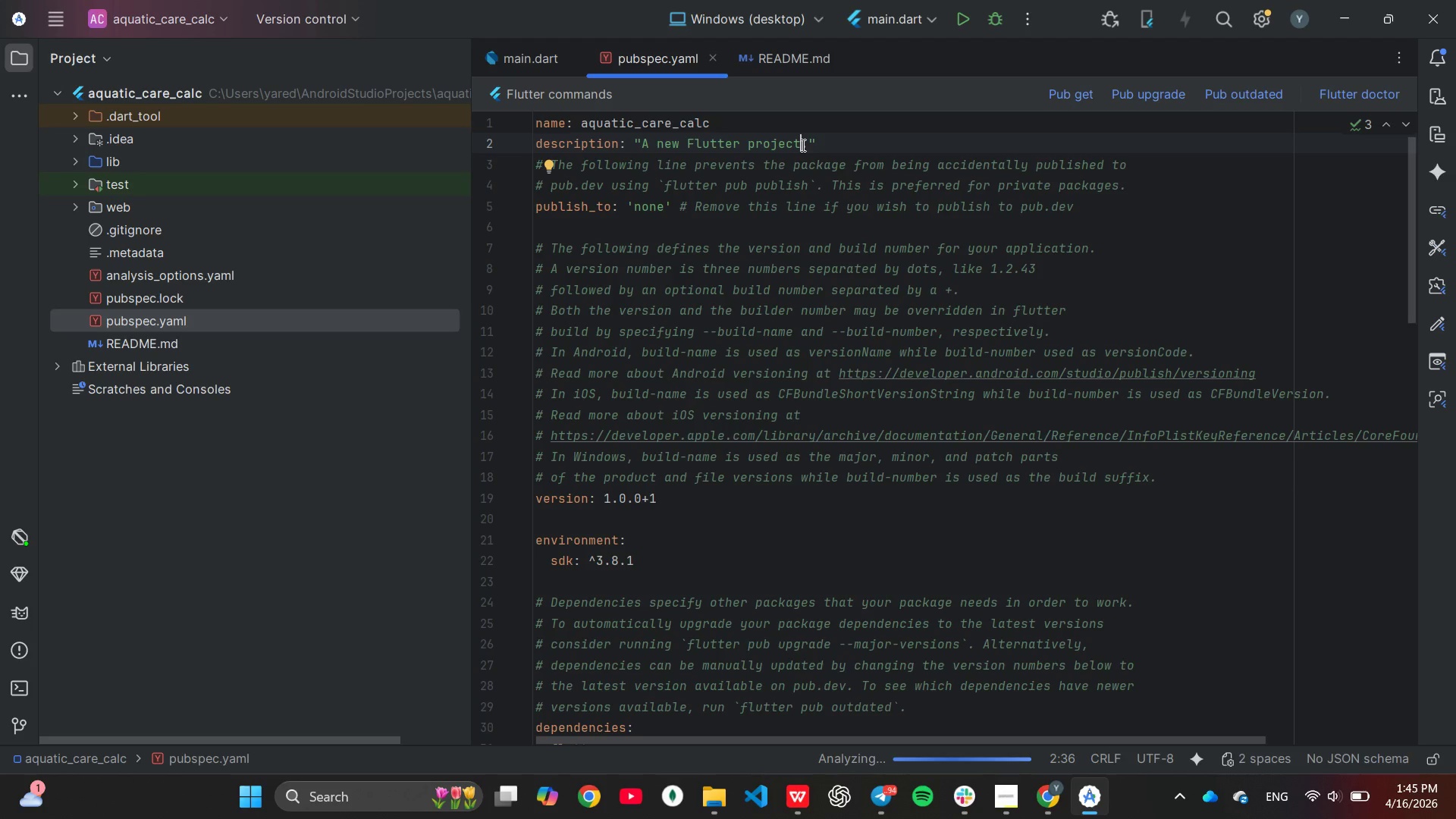 
key(Backspace)
key(Backspace)
key(Backspace)
key(Backspace)
key(Backspace)
key(Backspace)
type(m)
key(Backspace)
type(n Aquatic Care Calc)
 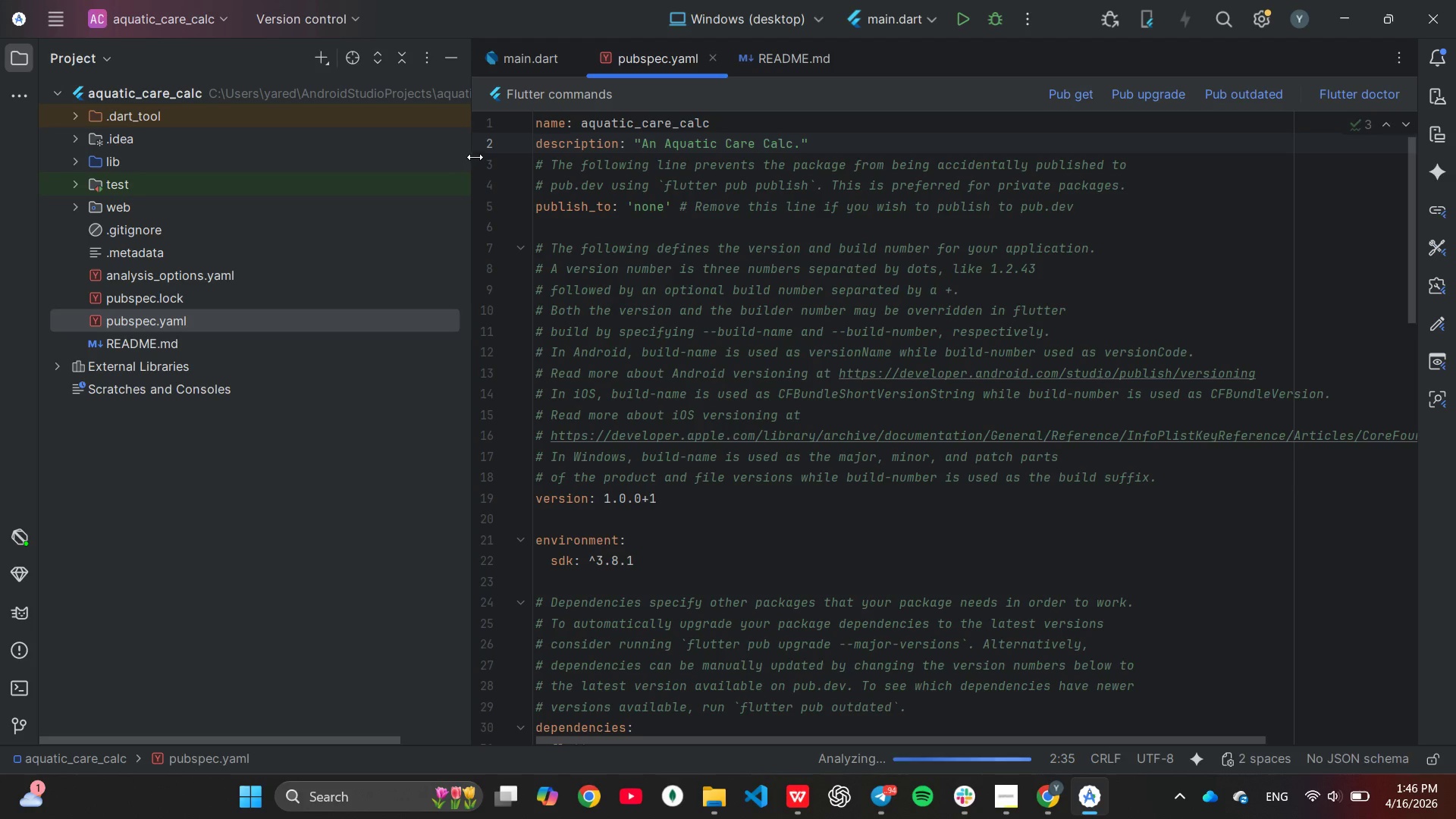 
wait(6.28)
 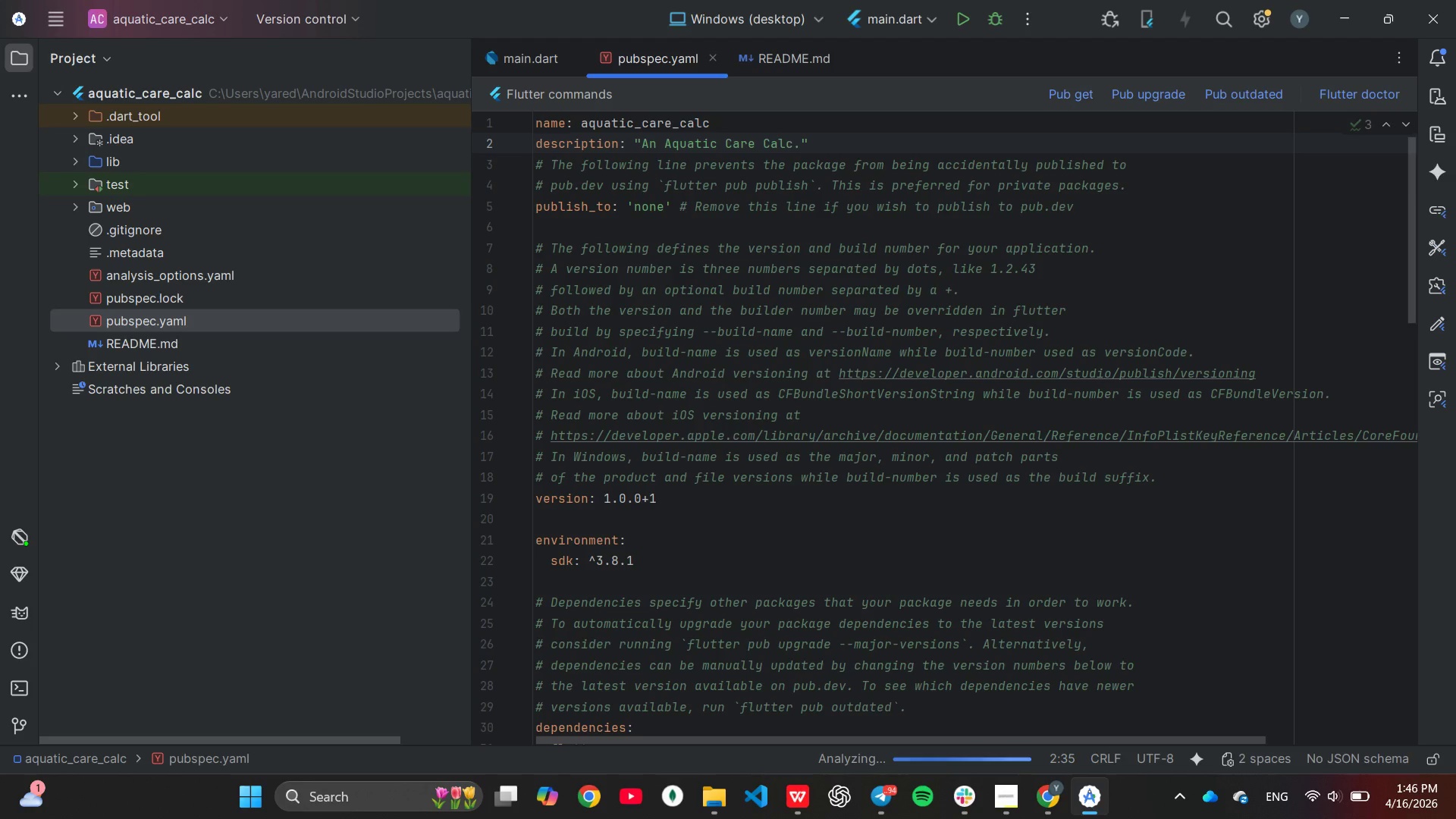 
left_click_drag(start_coordinate=[536, 166], to_coordinate=[1163, 186])
 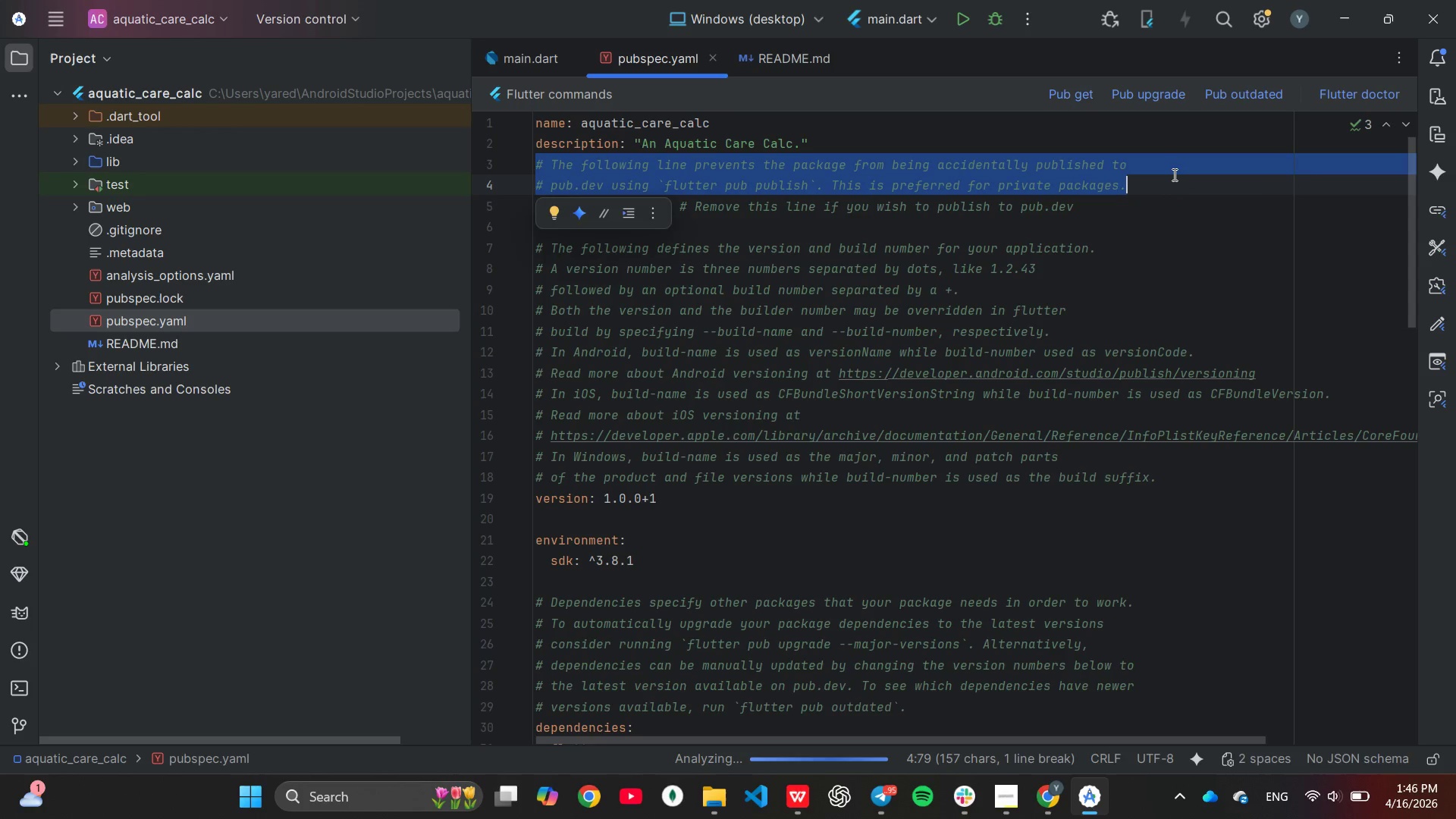 
key(Backspace)
 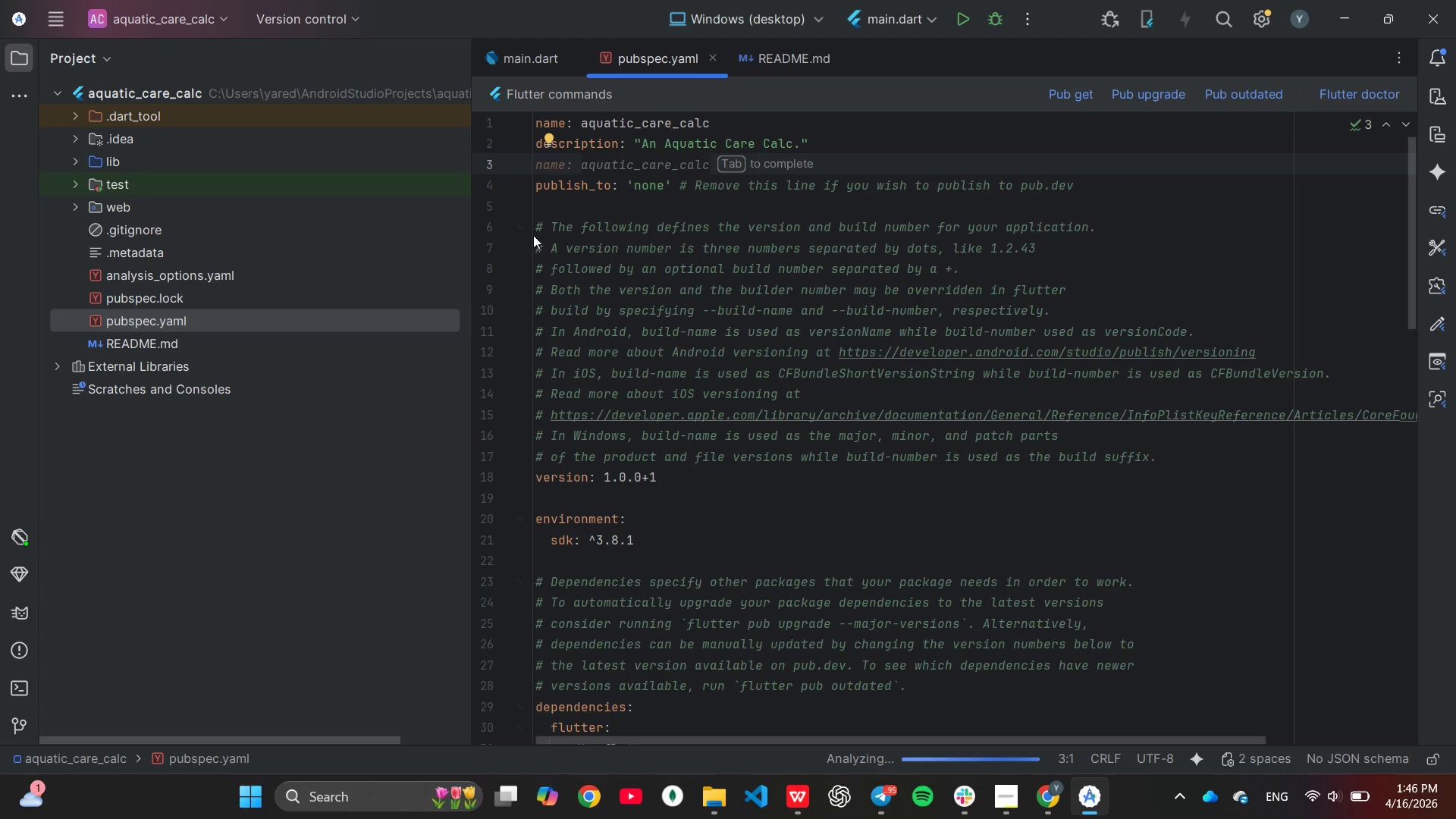 
wait(5.14)
 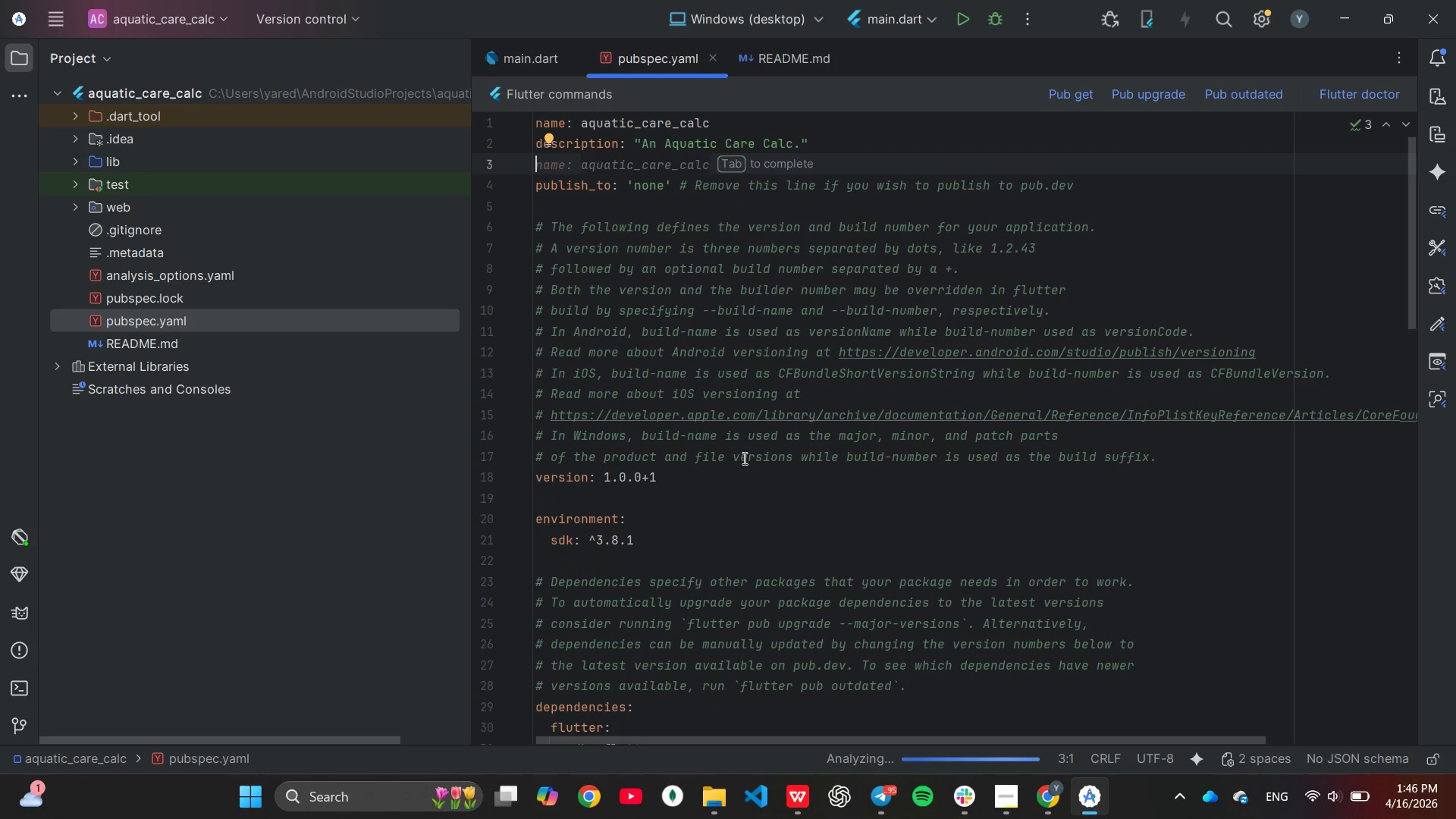 
left_click_drag(start_coordinate=[536, 226], to_coordinate=[1177, 453])
 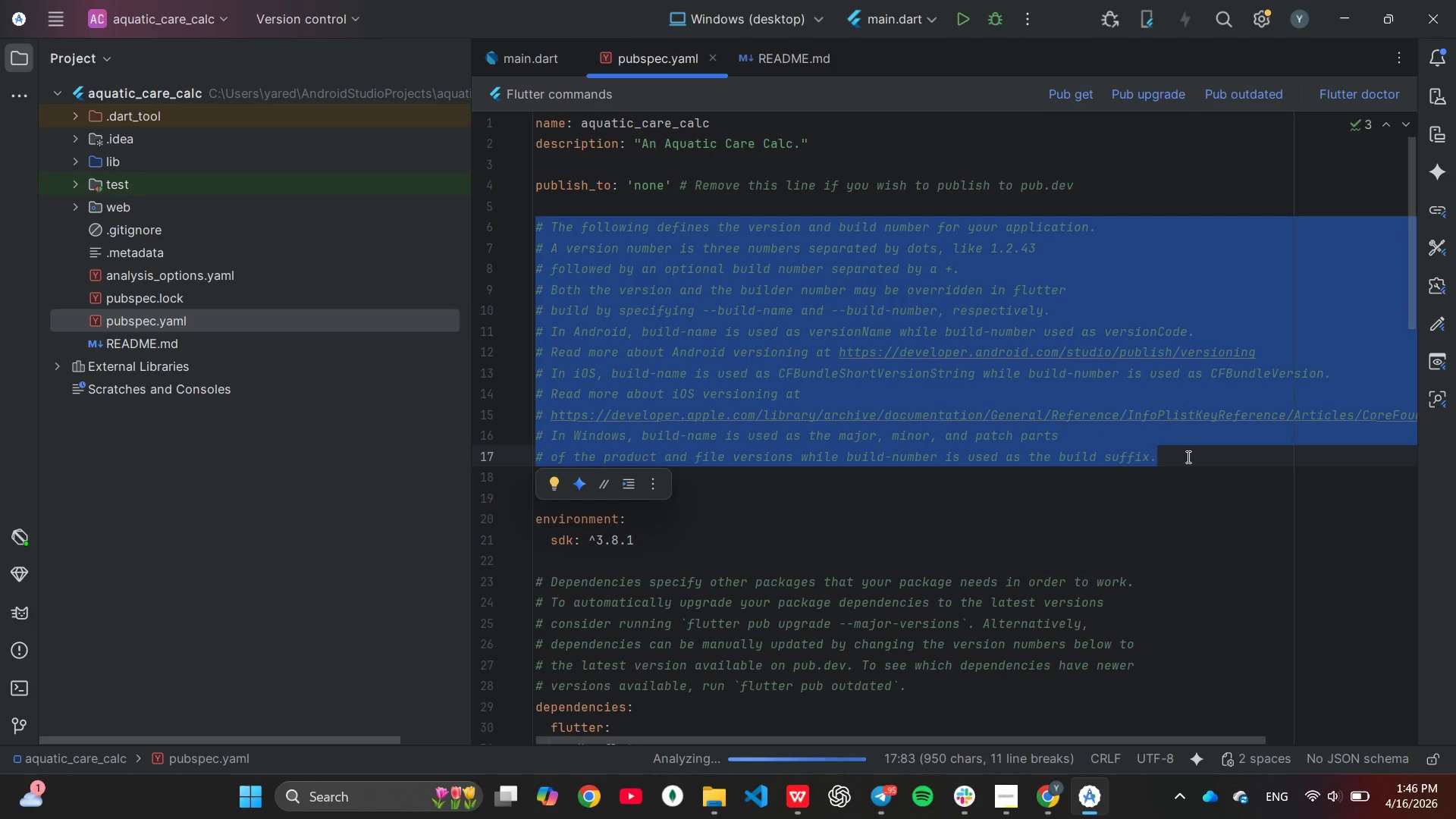 
key(Backspace)
 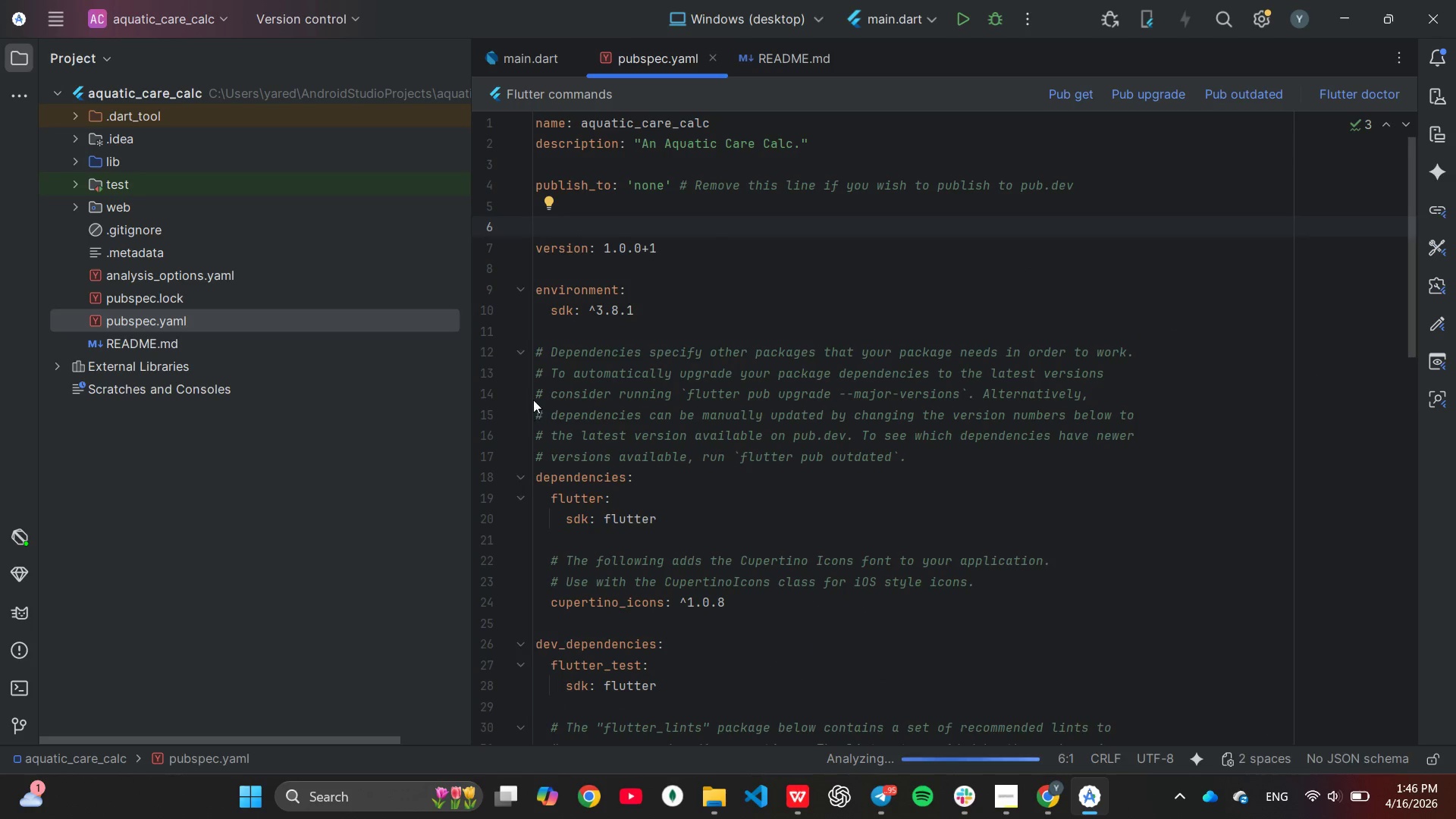 
left_click_drag(start_coordinate=[536, 347], to_coordinate=[921, 458])
 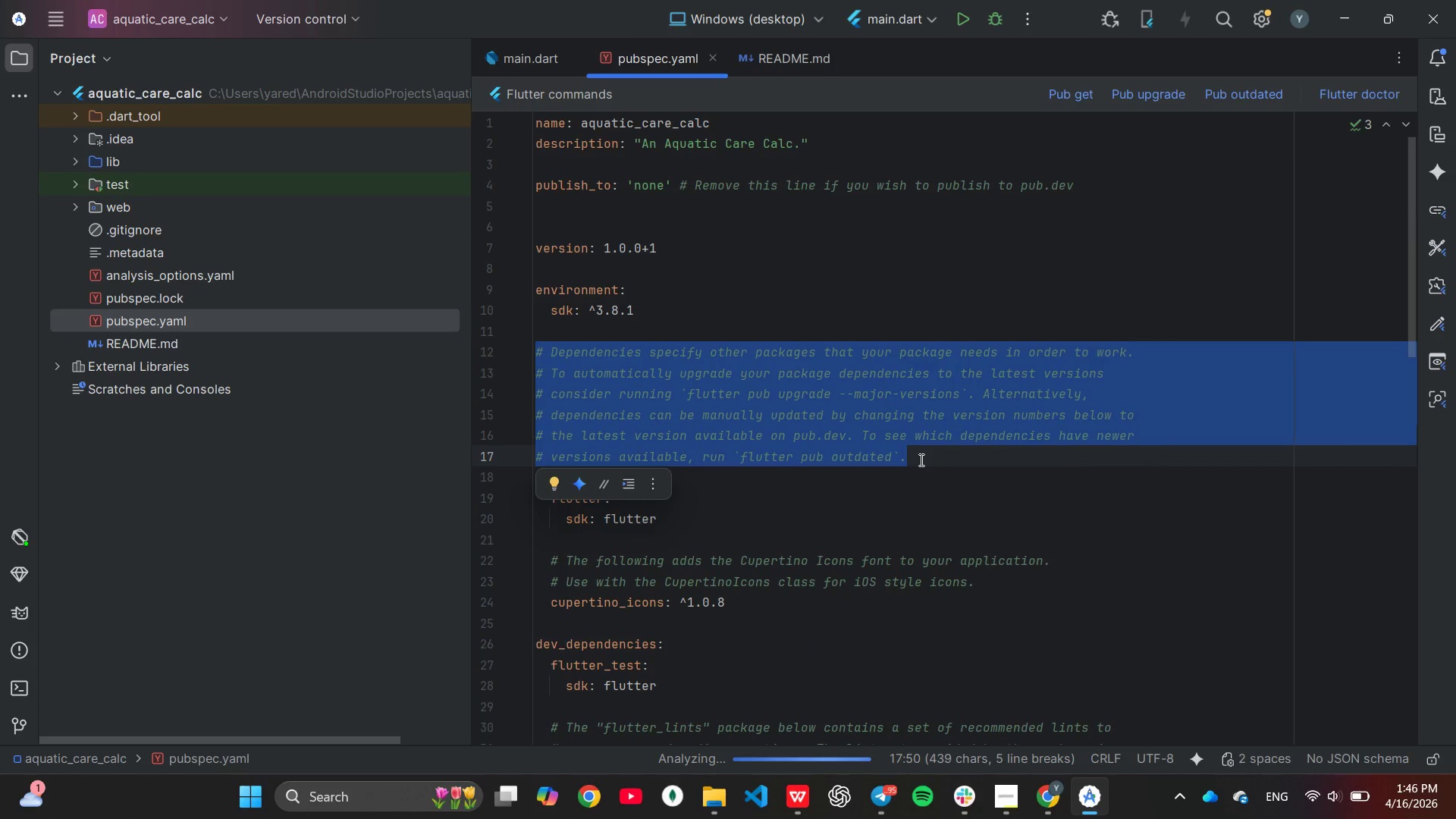 
key(Backspace)
 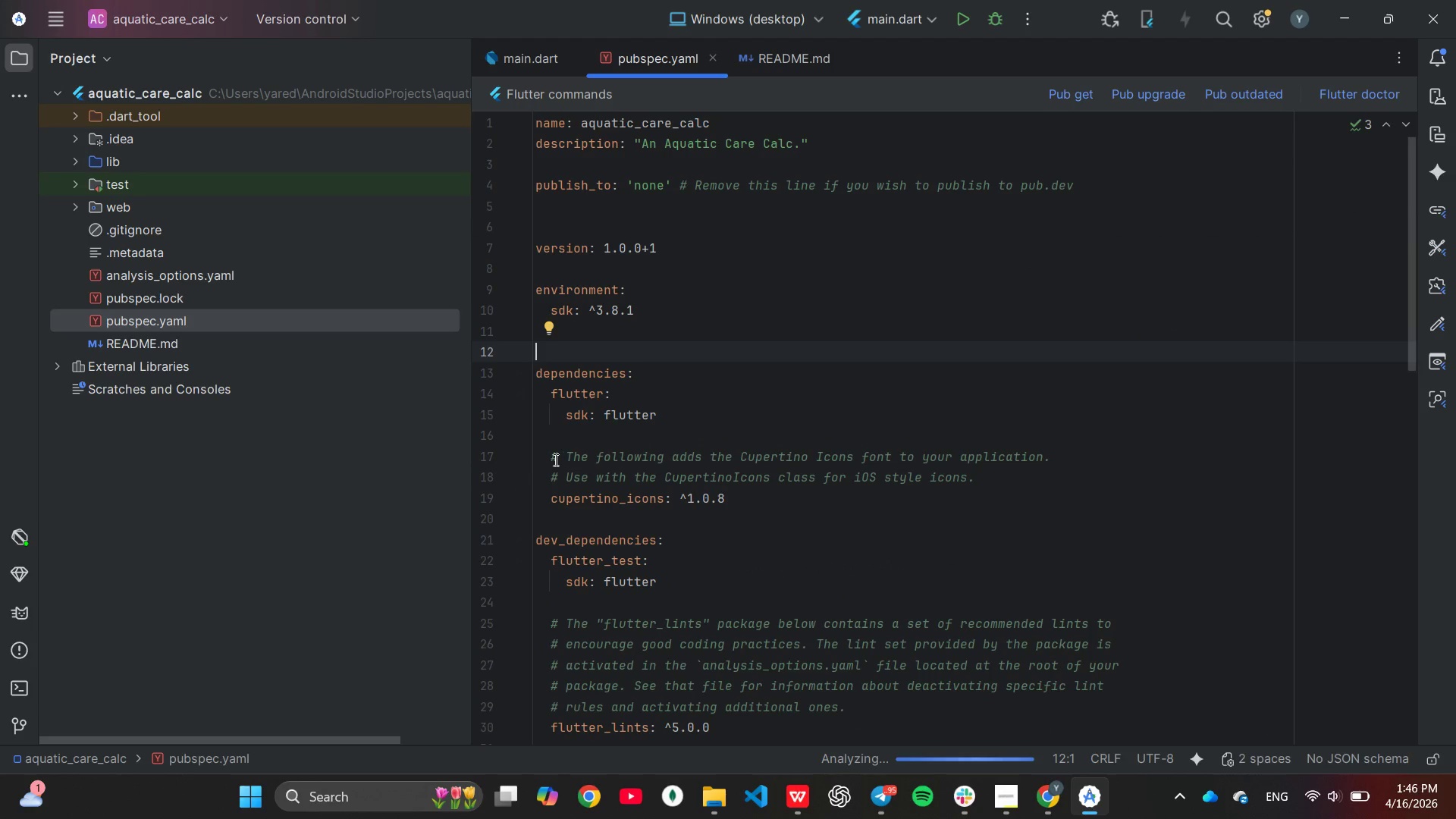 
left_click_drag(start_coordinate=[548, 455], to_coordinate=[1056, 507])
 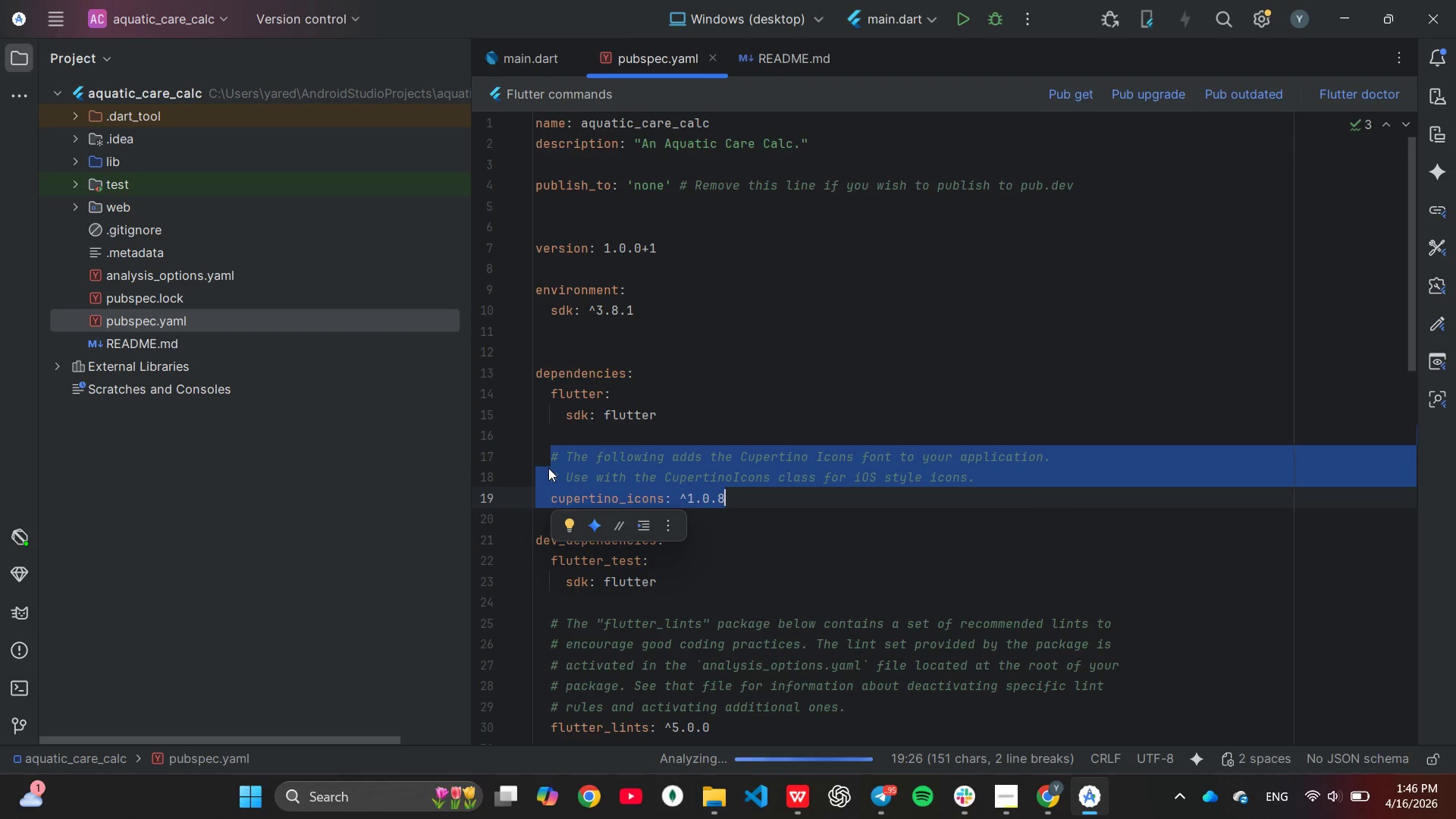 
left_click([556, 457])
 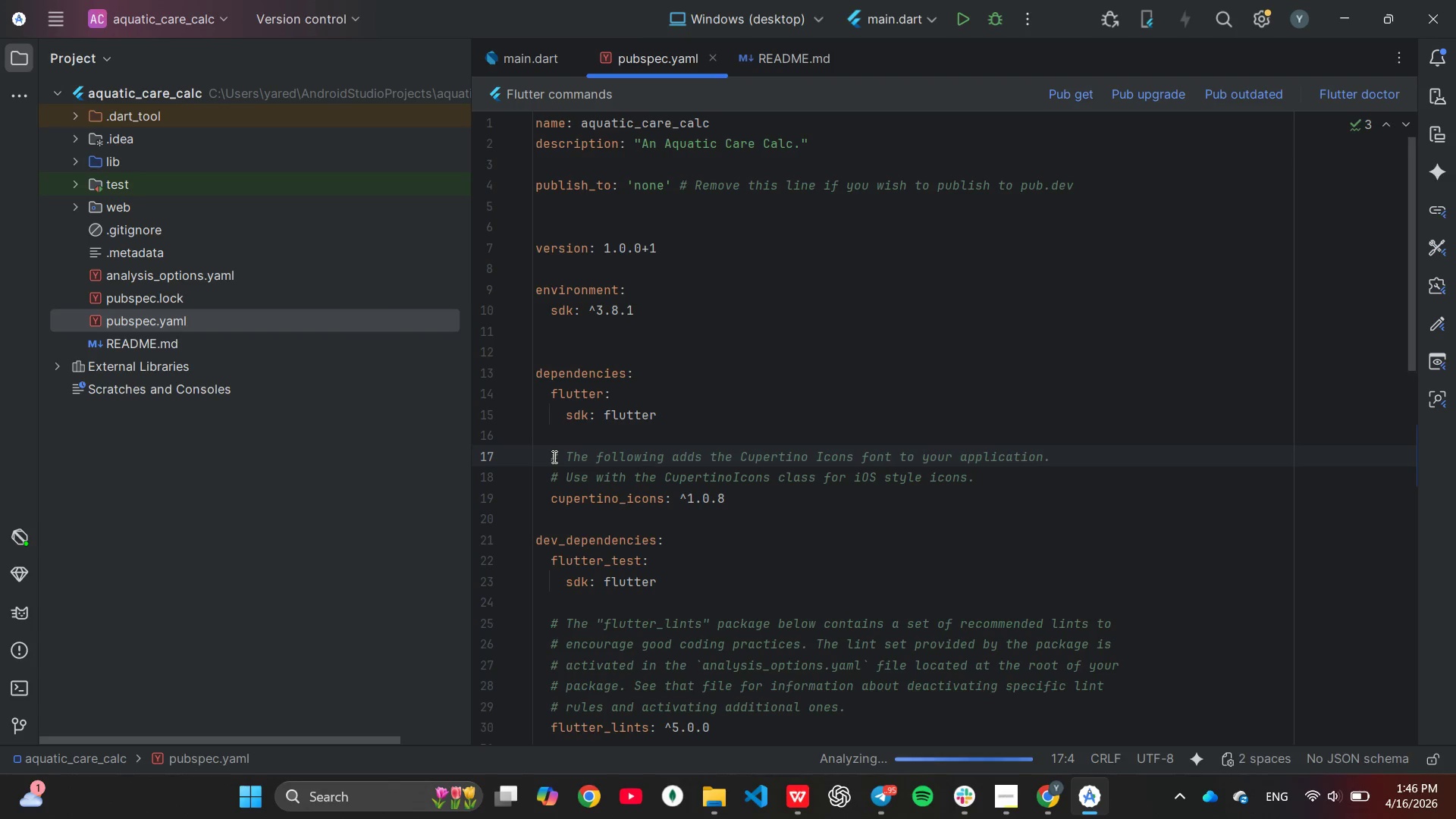 
left_click([553, 457])
 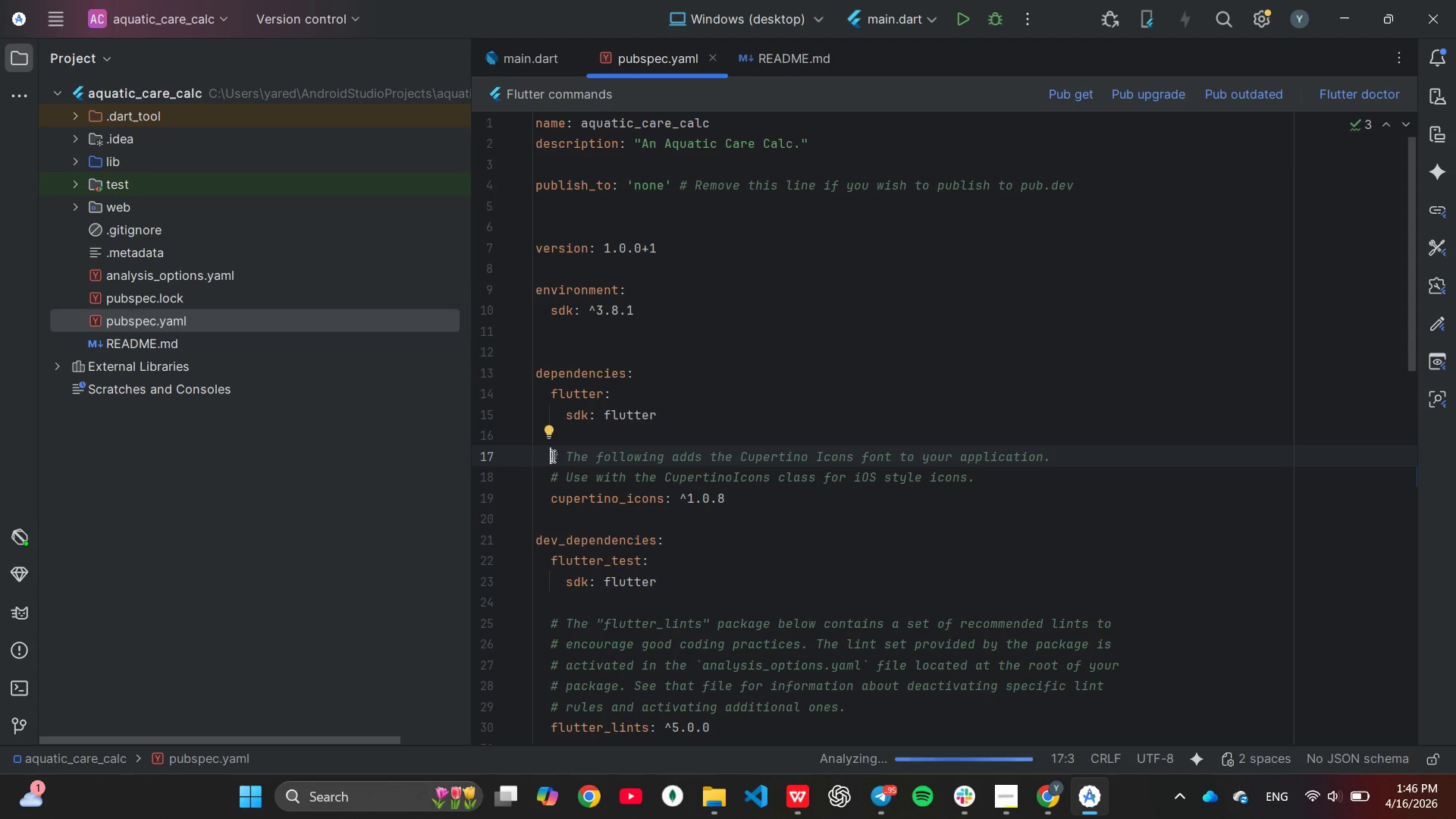 
left_click_drag(start_coordinate=[551, 456], to_coordinate=[974, 475])
 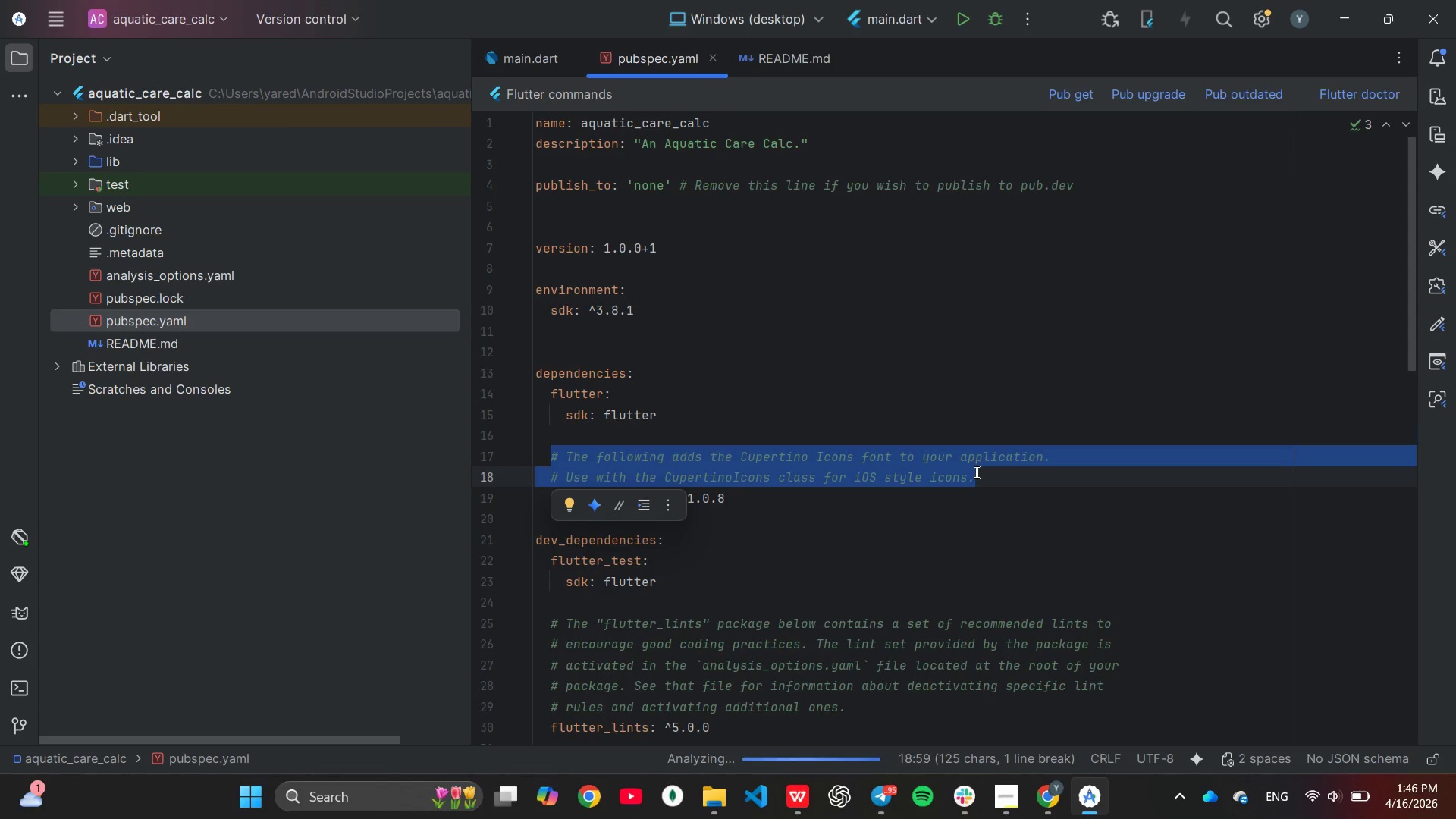 
key(Backspace)
 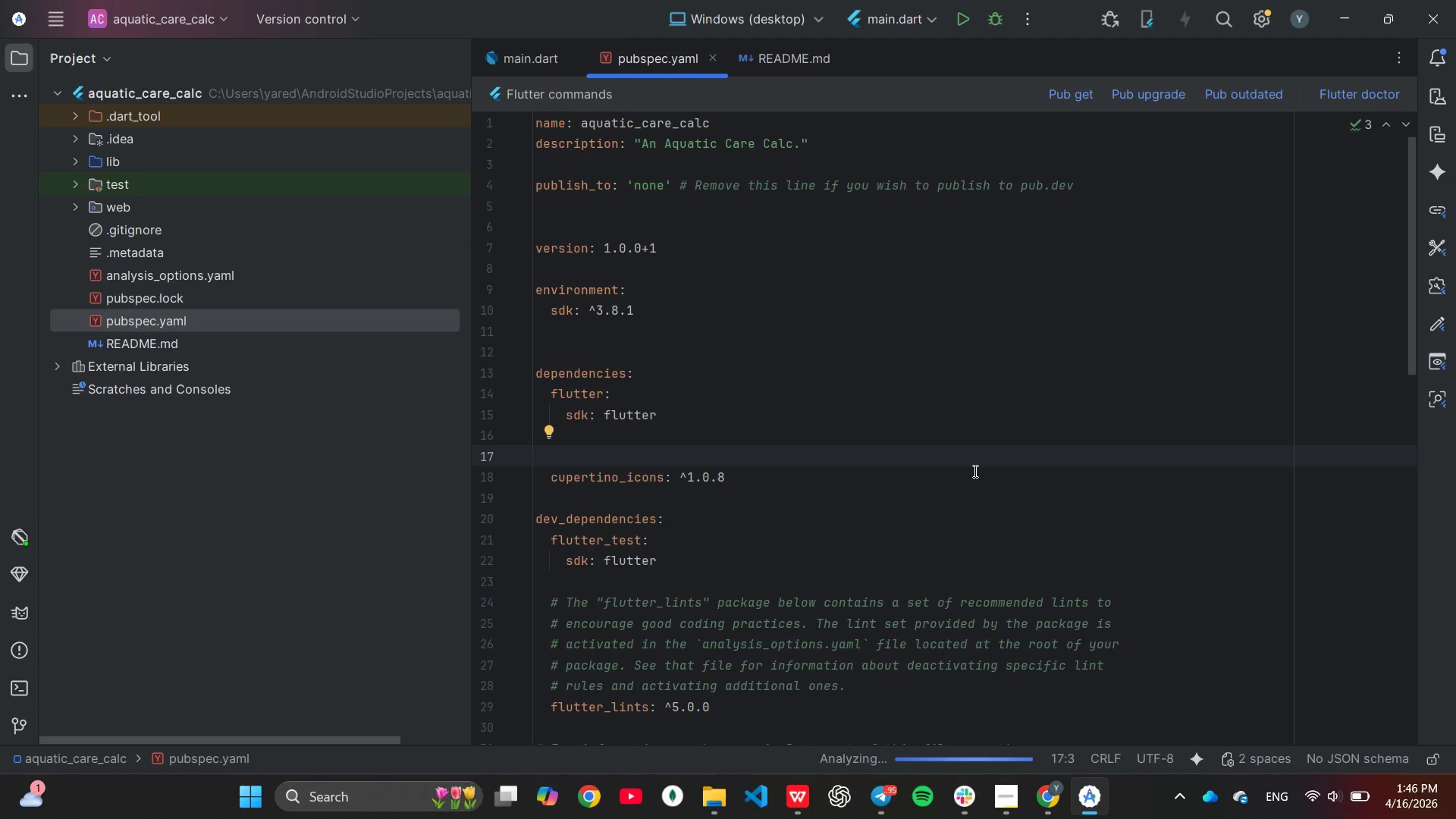 
scroll: coordinate [937, 491], scroll_direction: down, amount: 2.0
 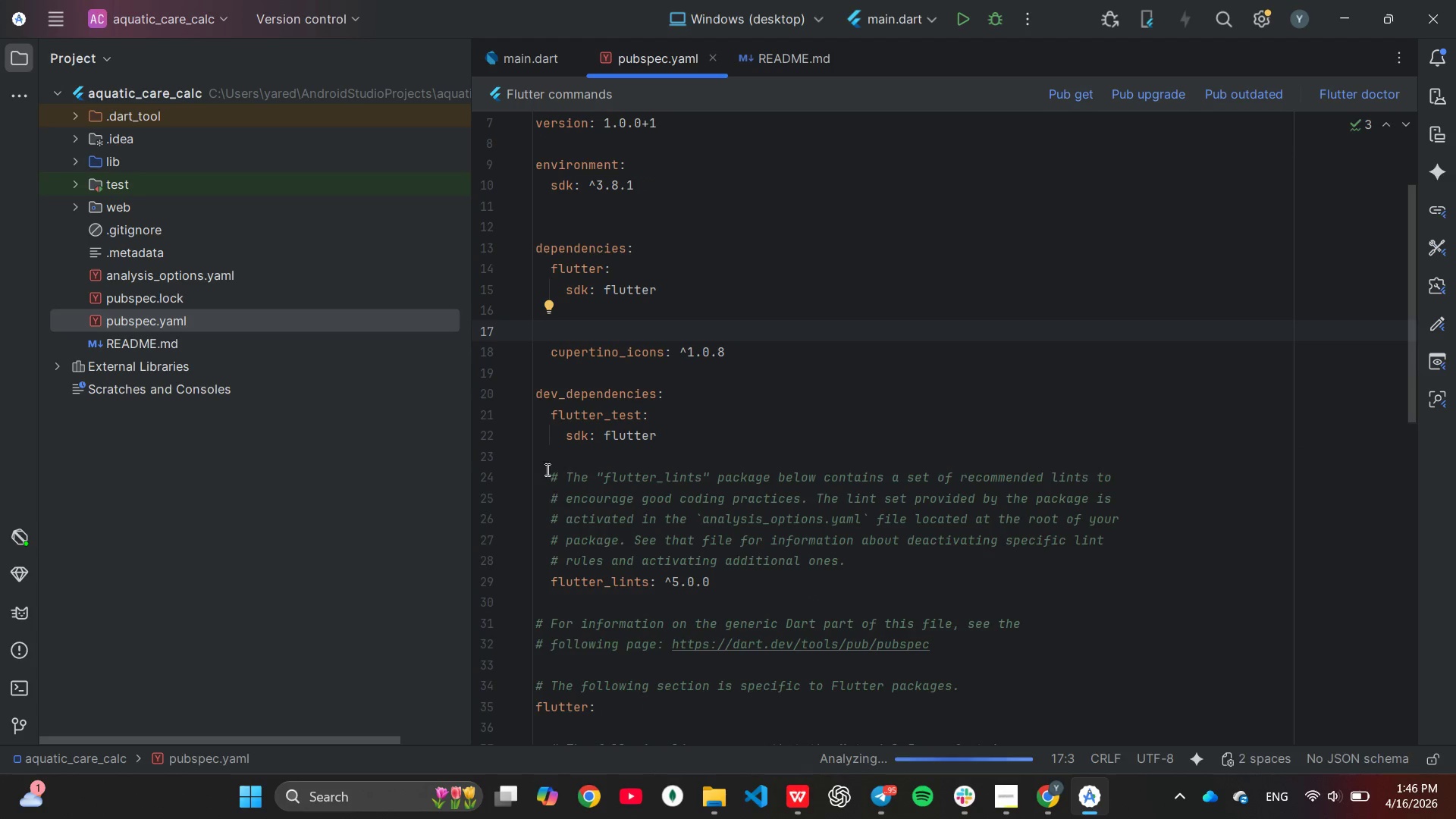 
left_click_drag(start_coordinate=[546, 469], to_coordinate=[855, 557])
 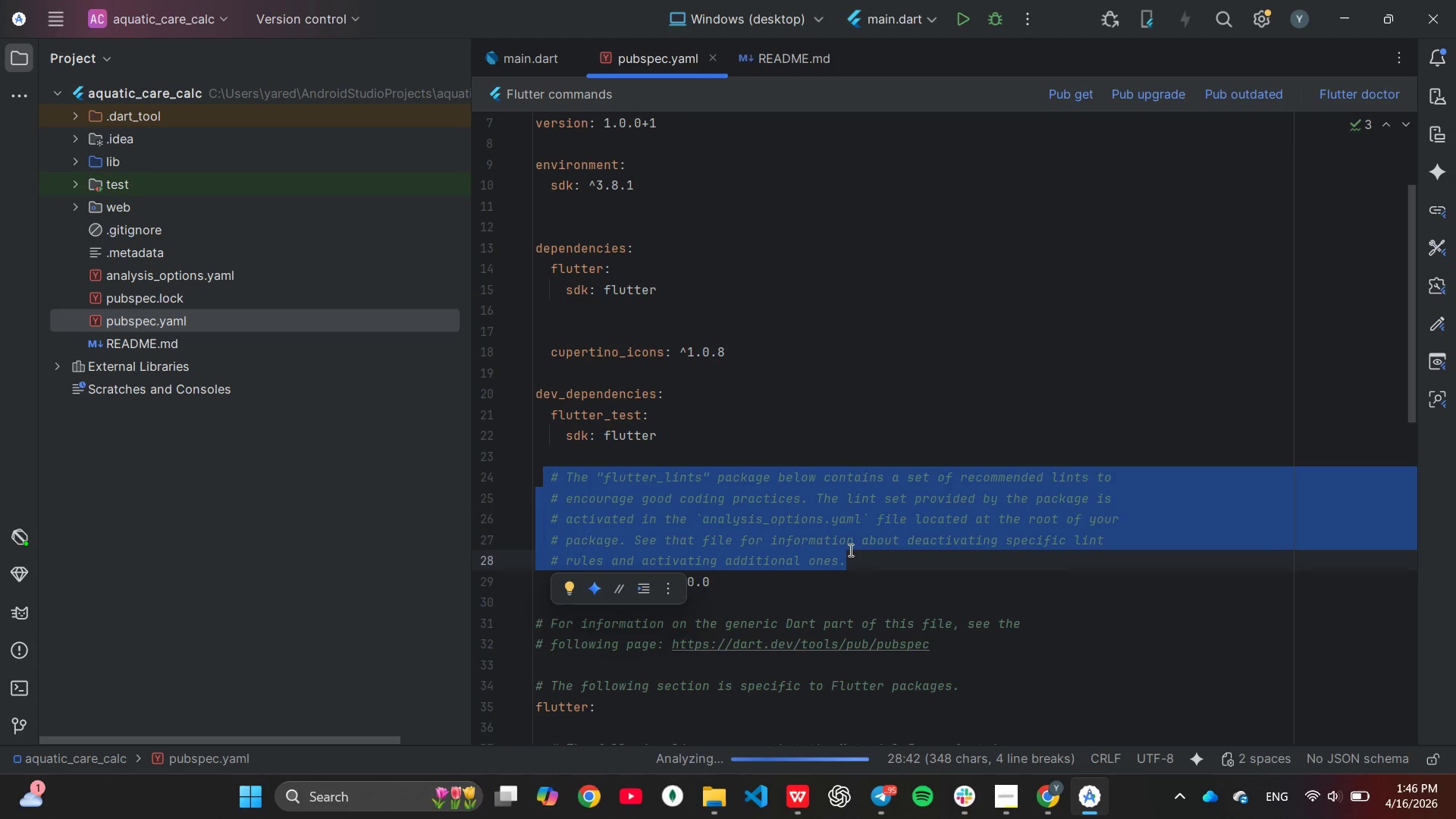 
key(Backspace)
 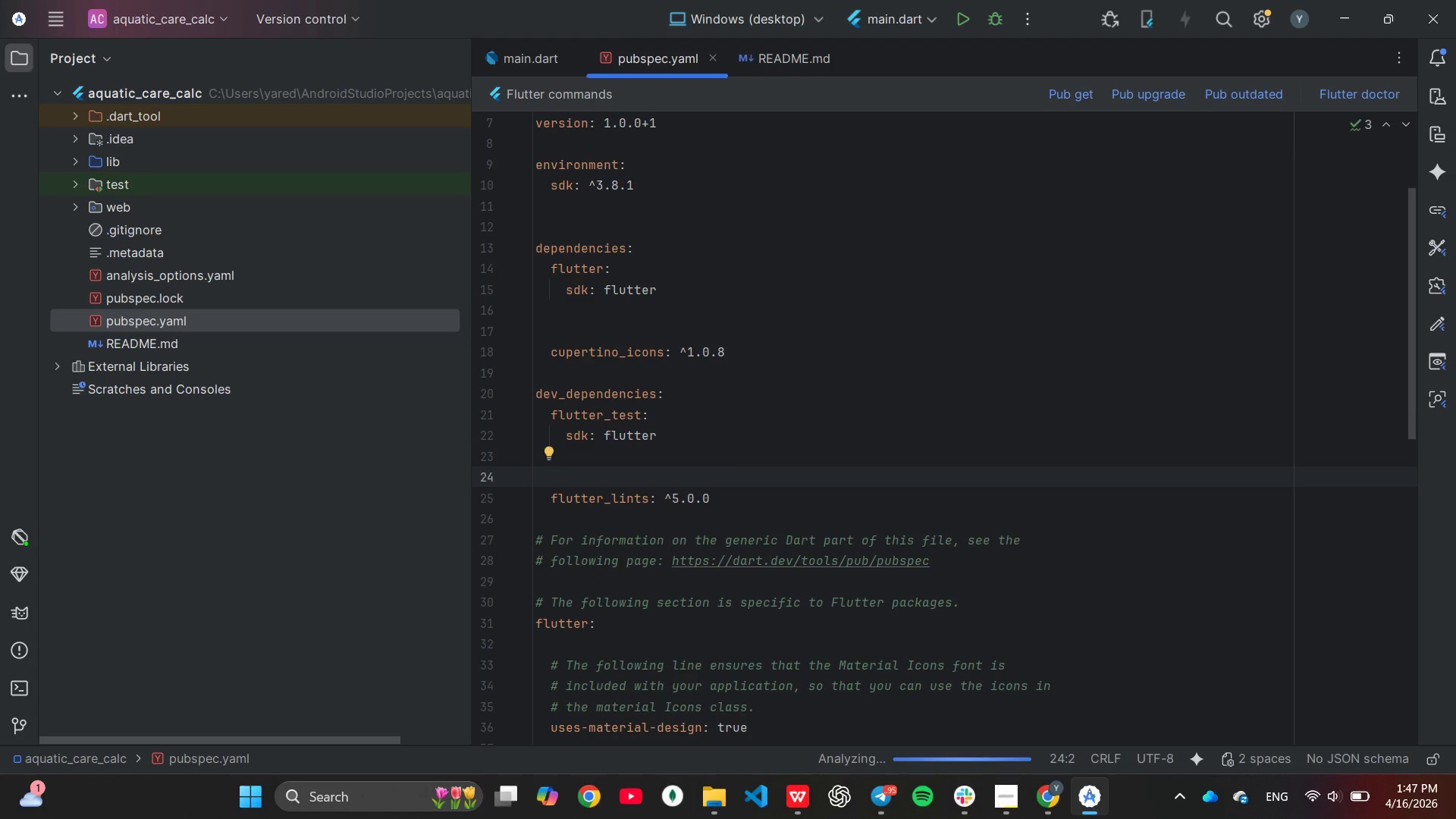 
scroll: coordinate [686, 380], scroll_direction: down, amount: 2.0
 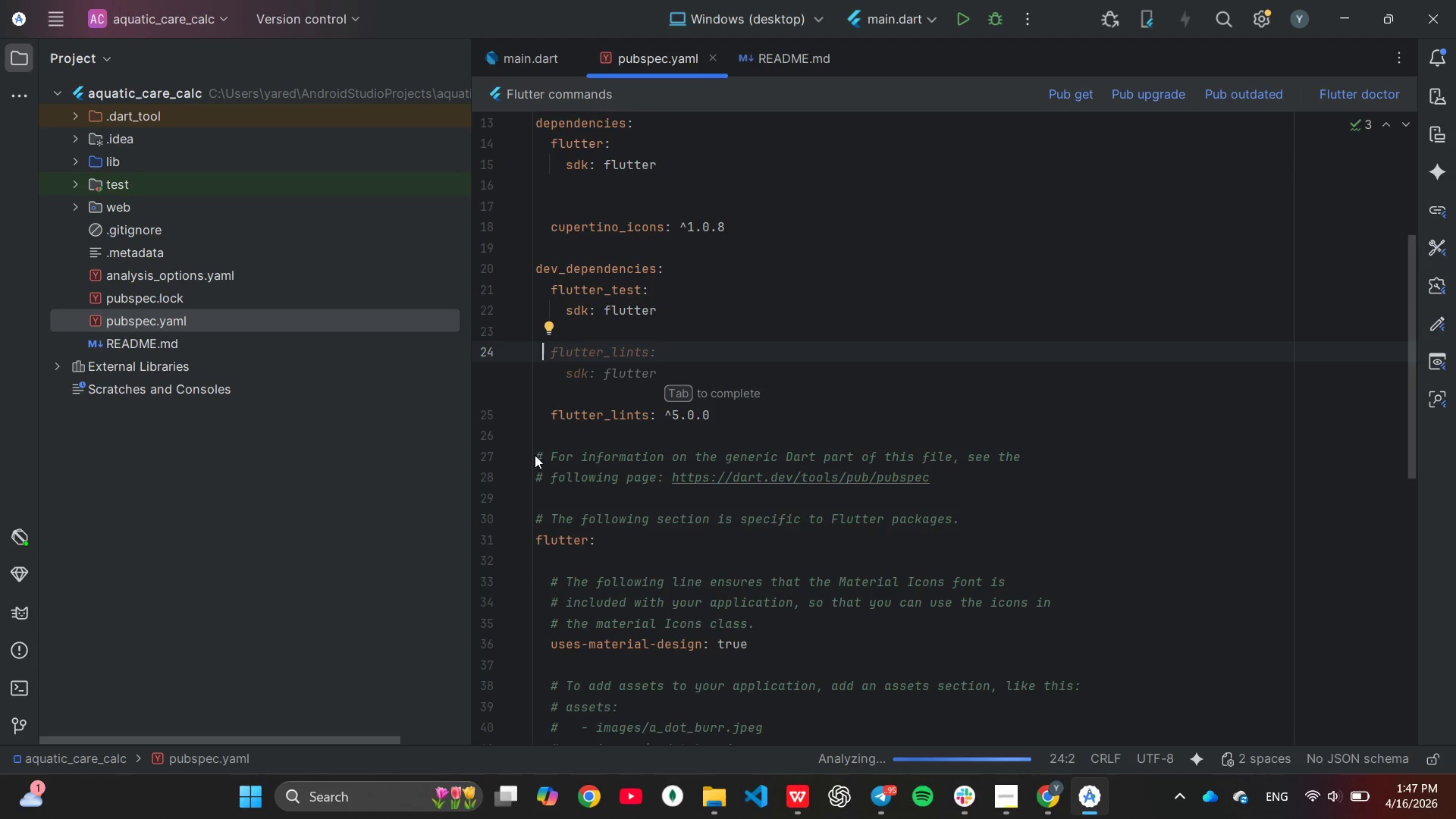 
left_click_drag(start_coordinate=[538, 455], to_coordinate=[588, 458])
 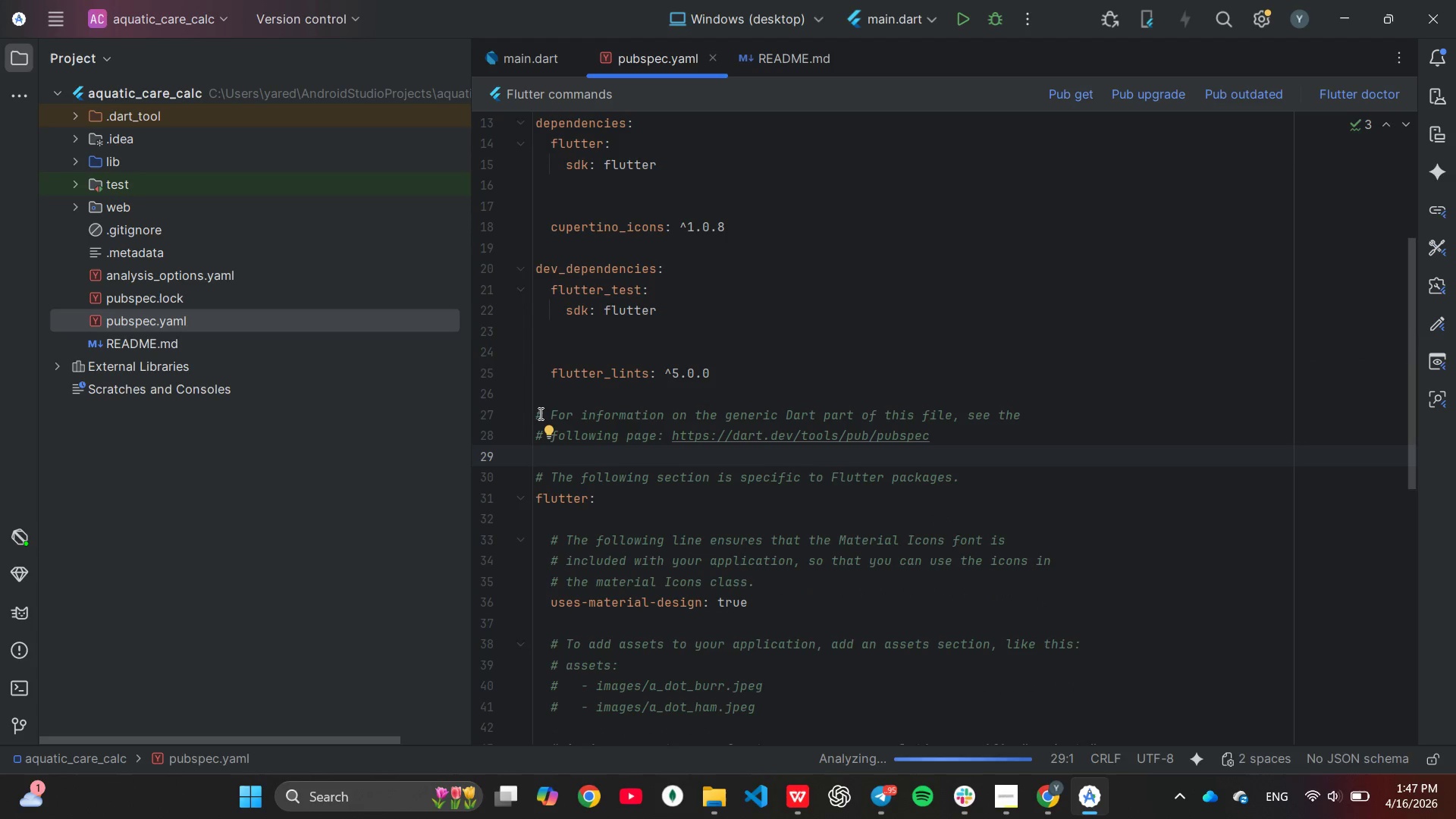 
left_click_drag(start_coordinate=[537, 413], to_coordinate=[962, 468])
 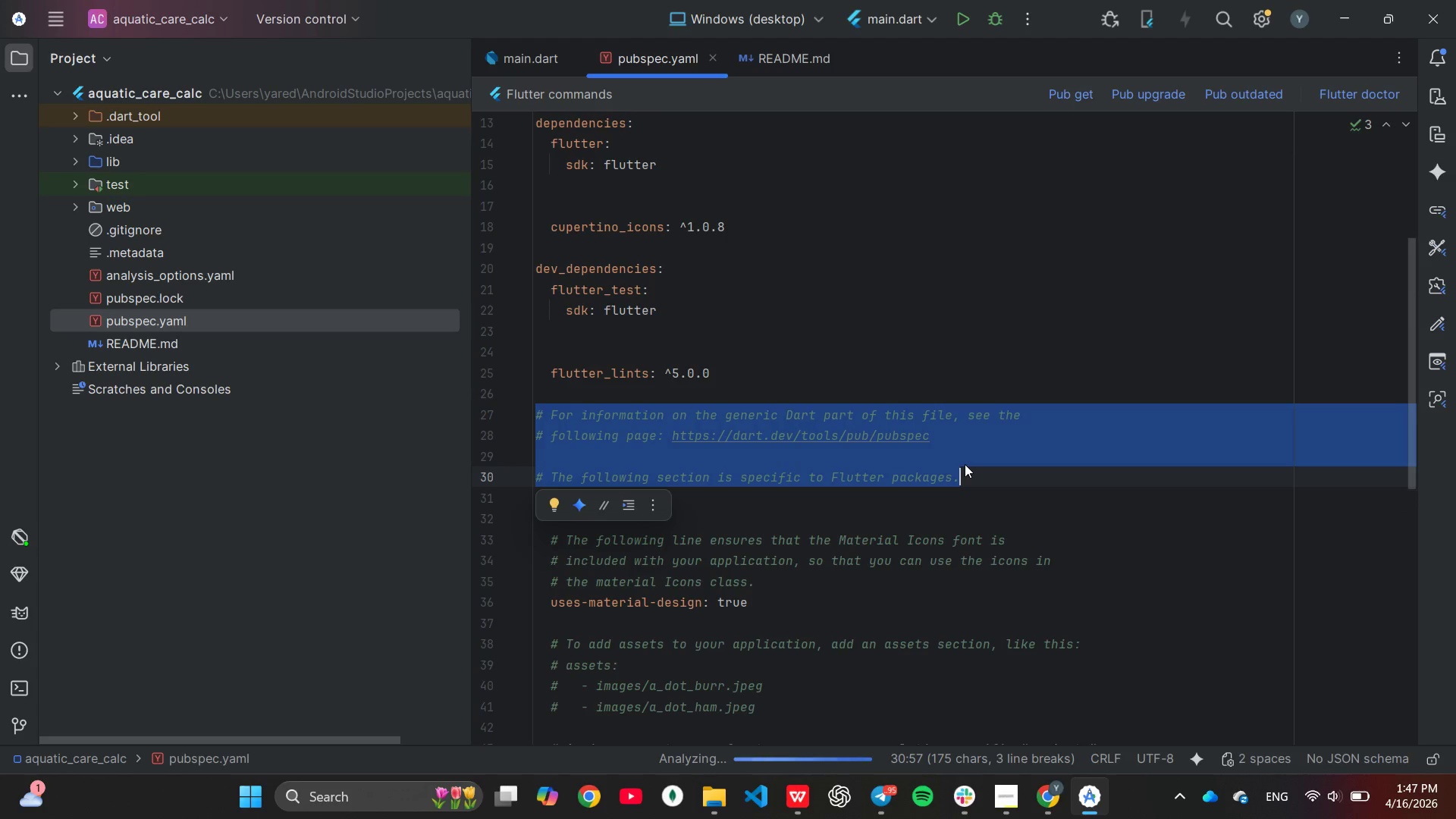 
key(Backspace)
 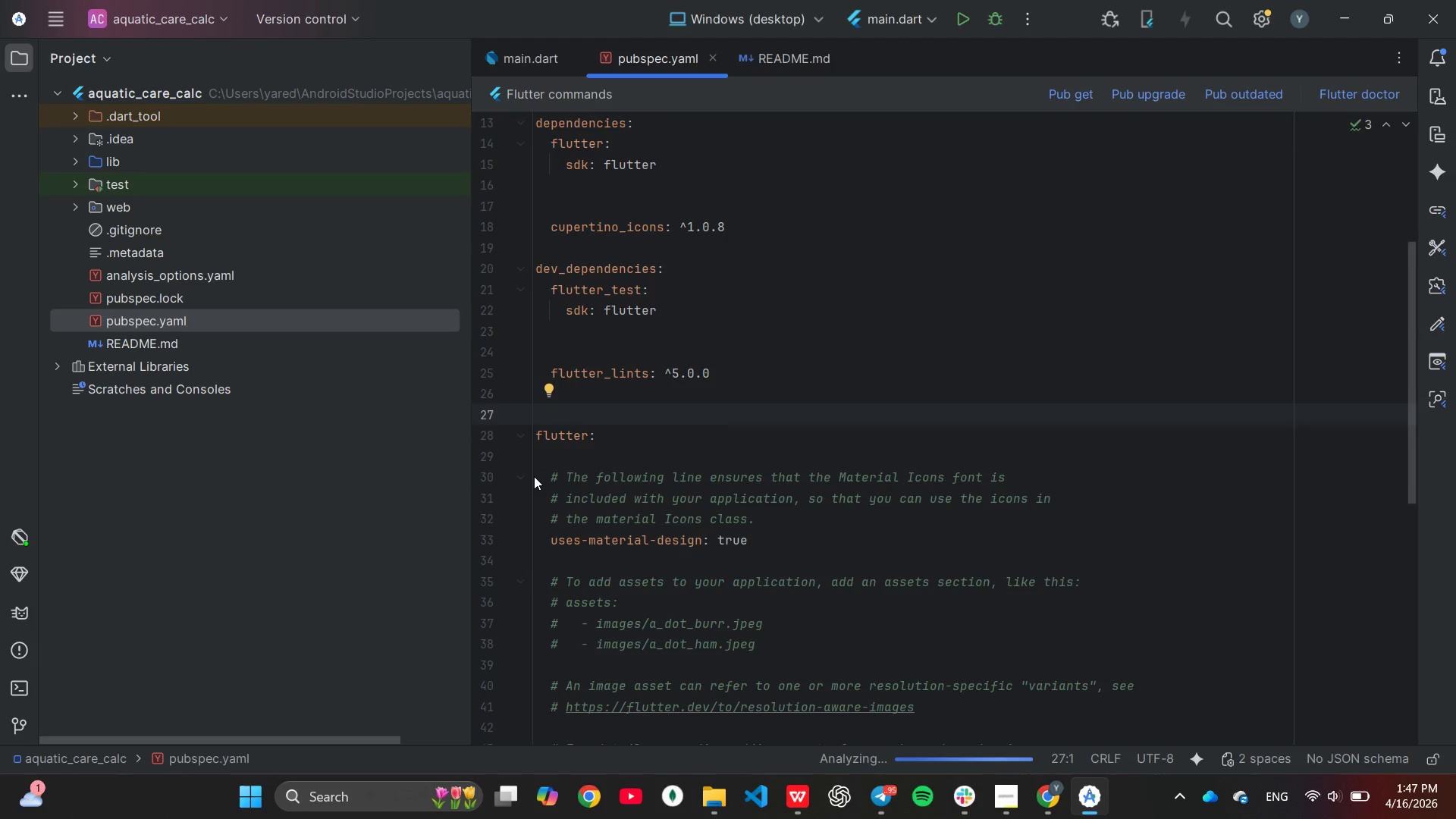 
wait(5.42)
 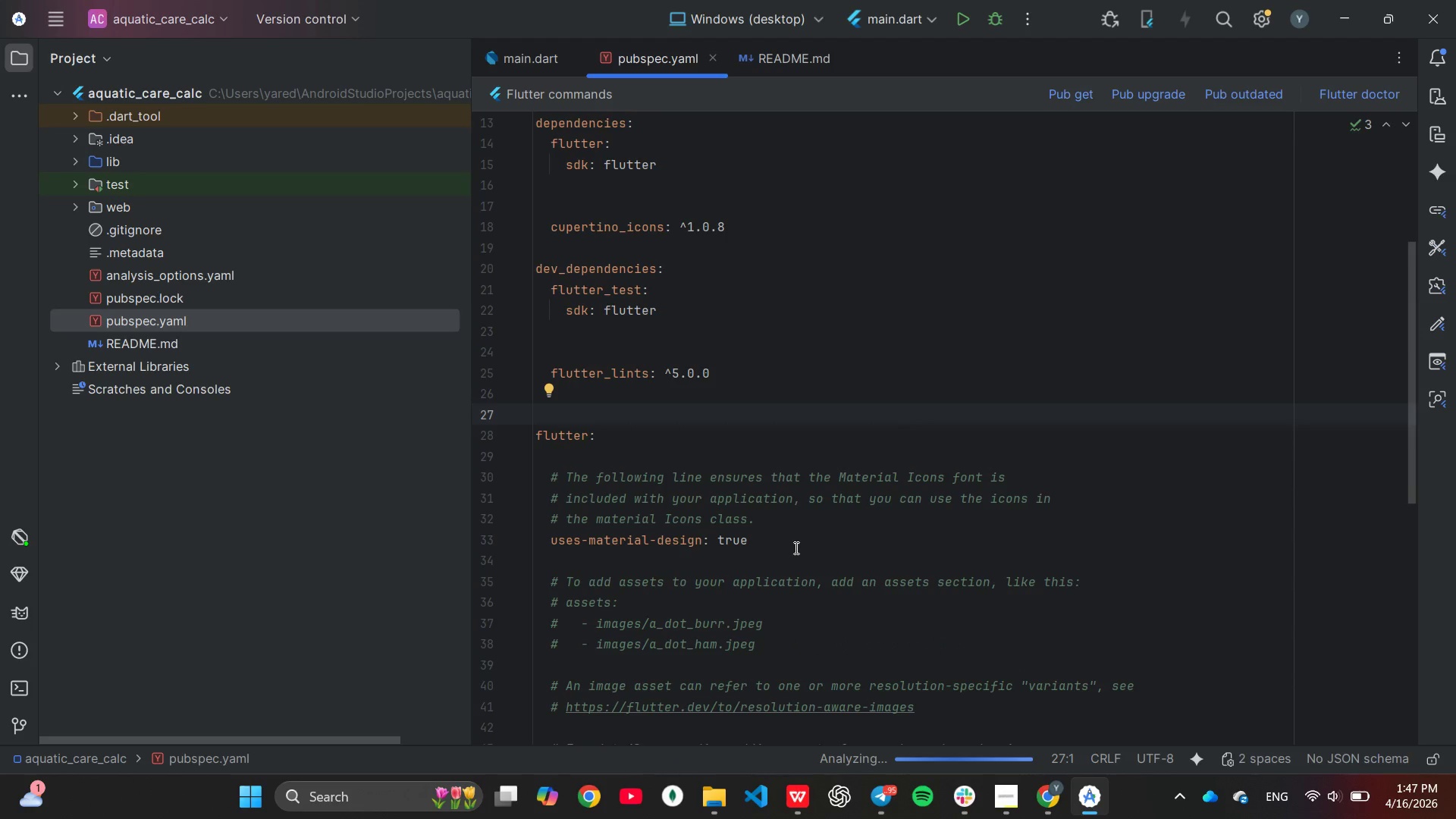 
left_click_drag(start_coordinate=[543, 472], to_coordinate=[764, 519])
 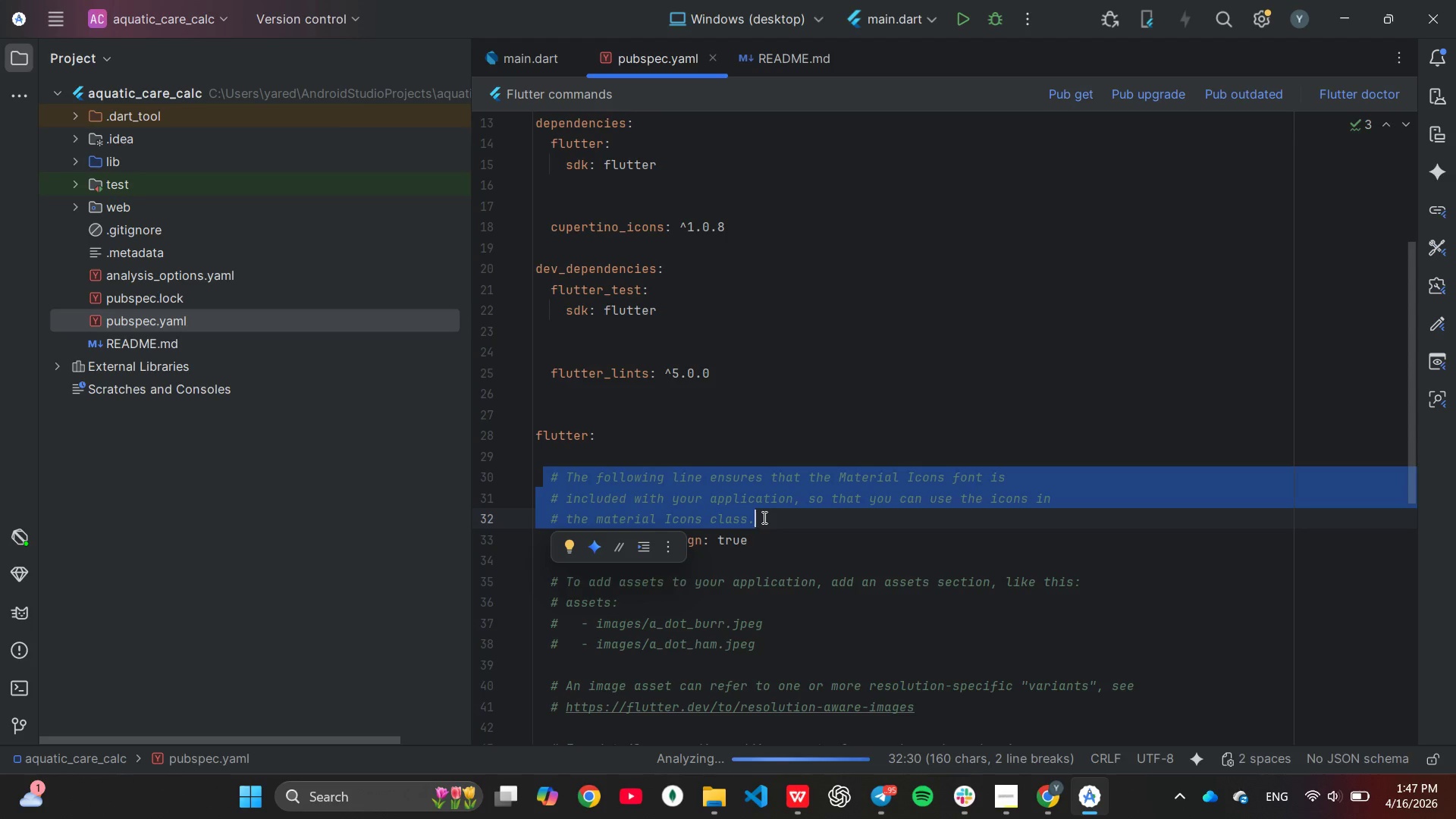 
key(Backspace)
 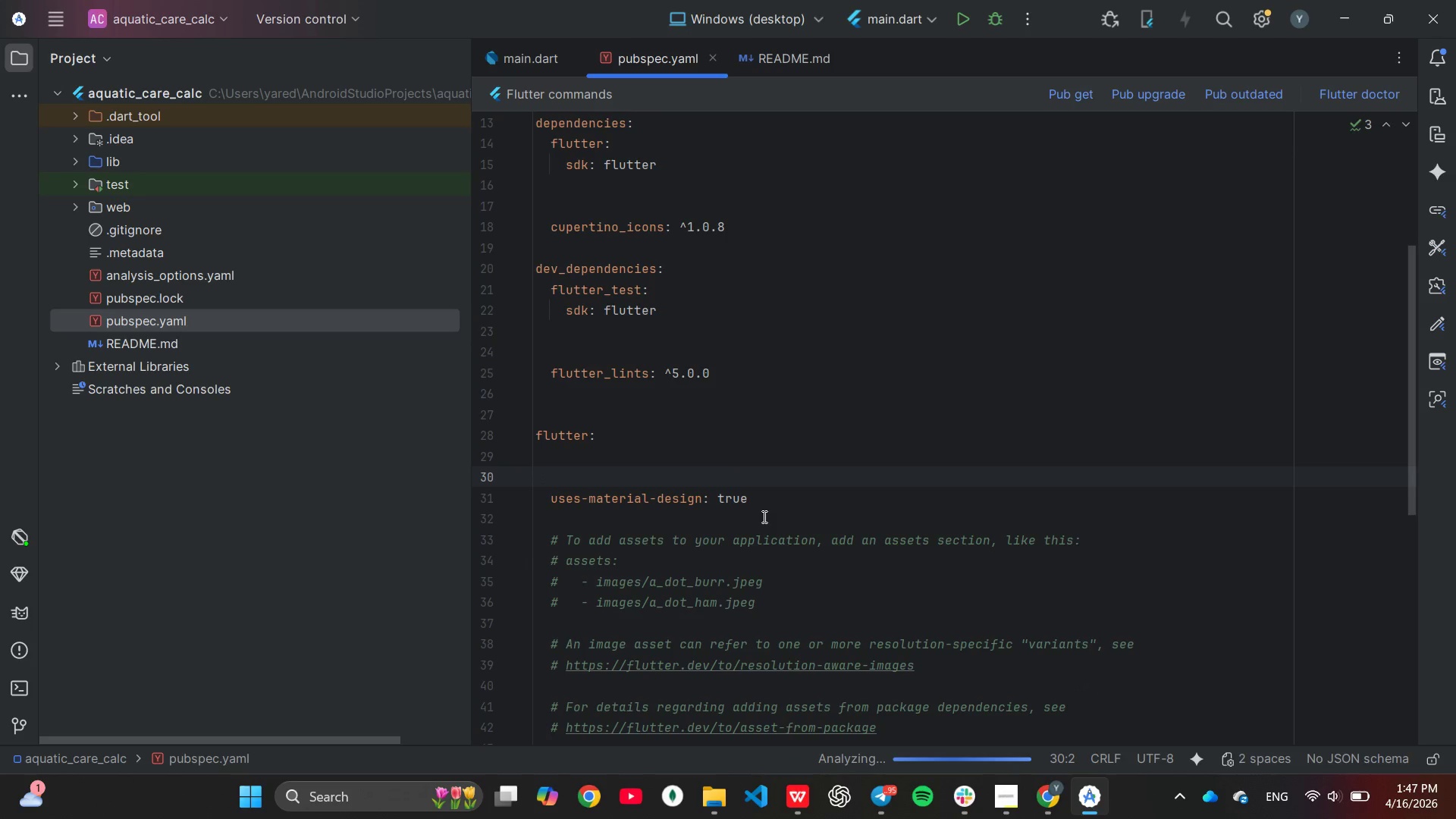 
scroll: coordinate [732, 528], scroll_direction: down, amount: 6.0
 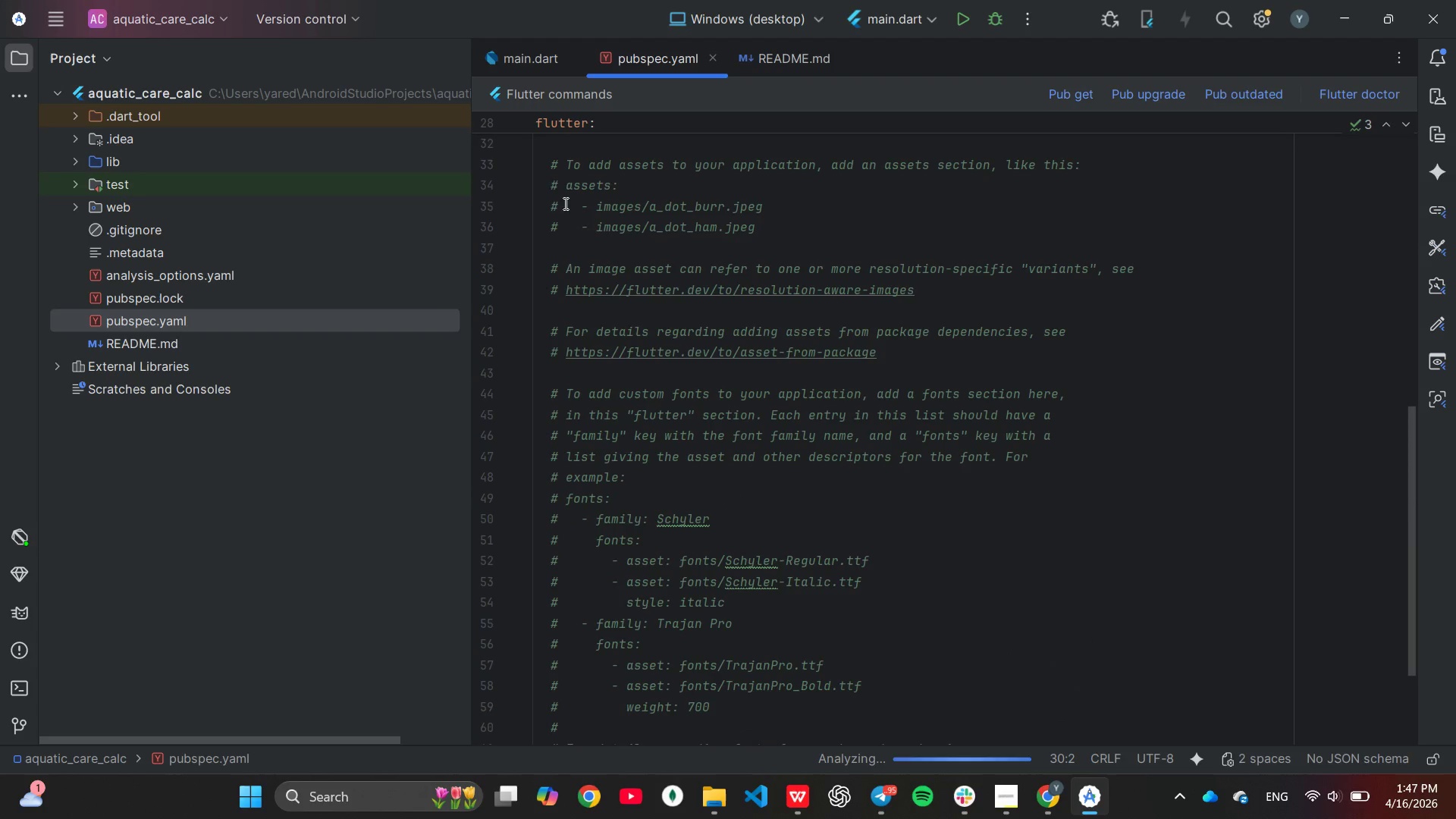 
left_click_drag(start_coordinate=[550, 160], to_coordinate=[971, 641])
 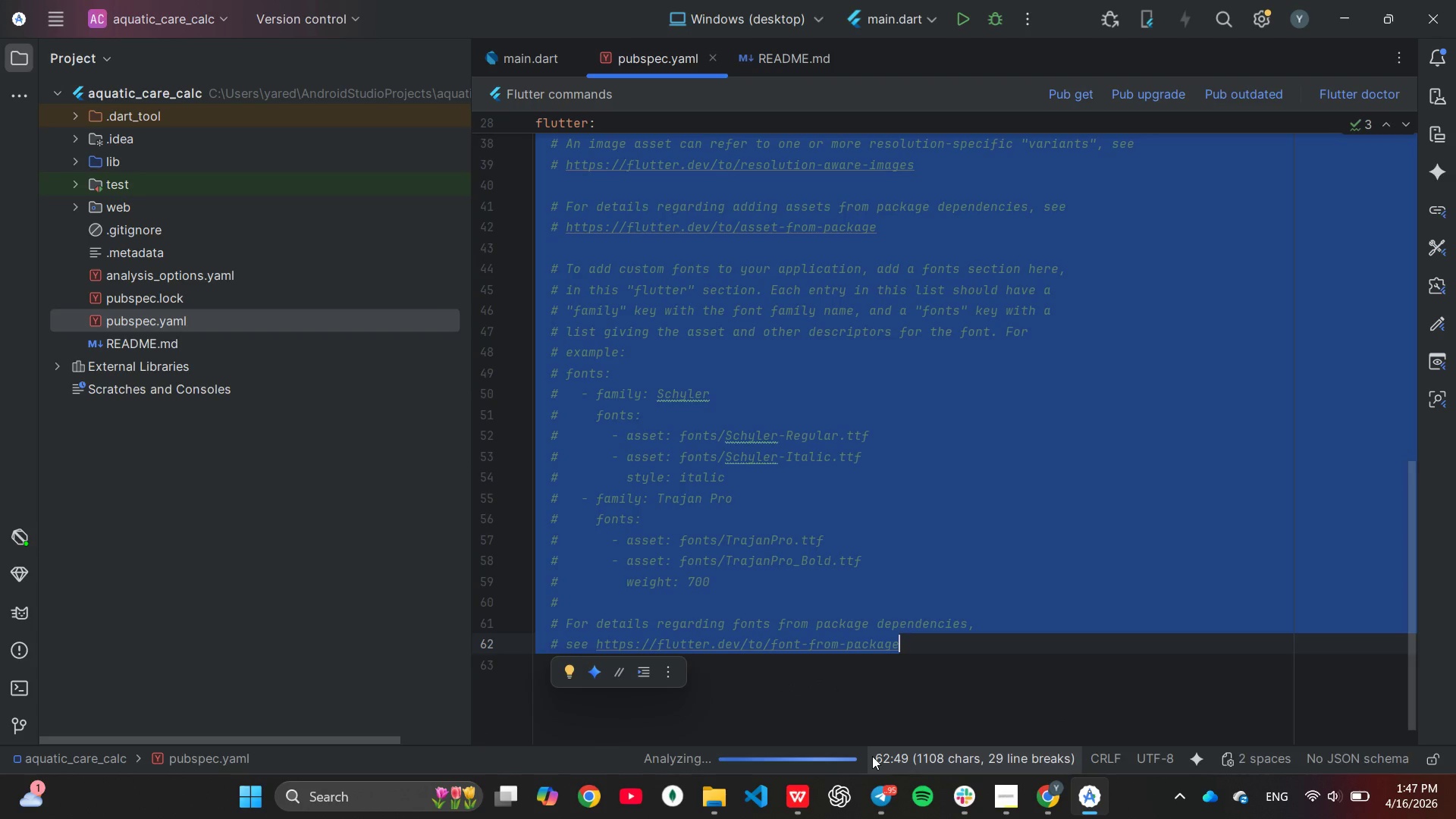 
scroll: coordinate [885, 515], scroll_direction: down, amount: 2.0
 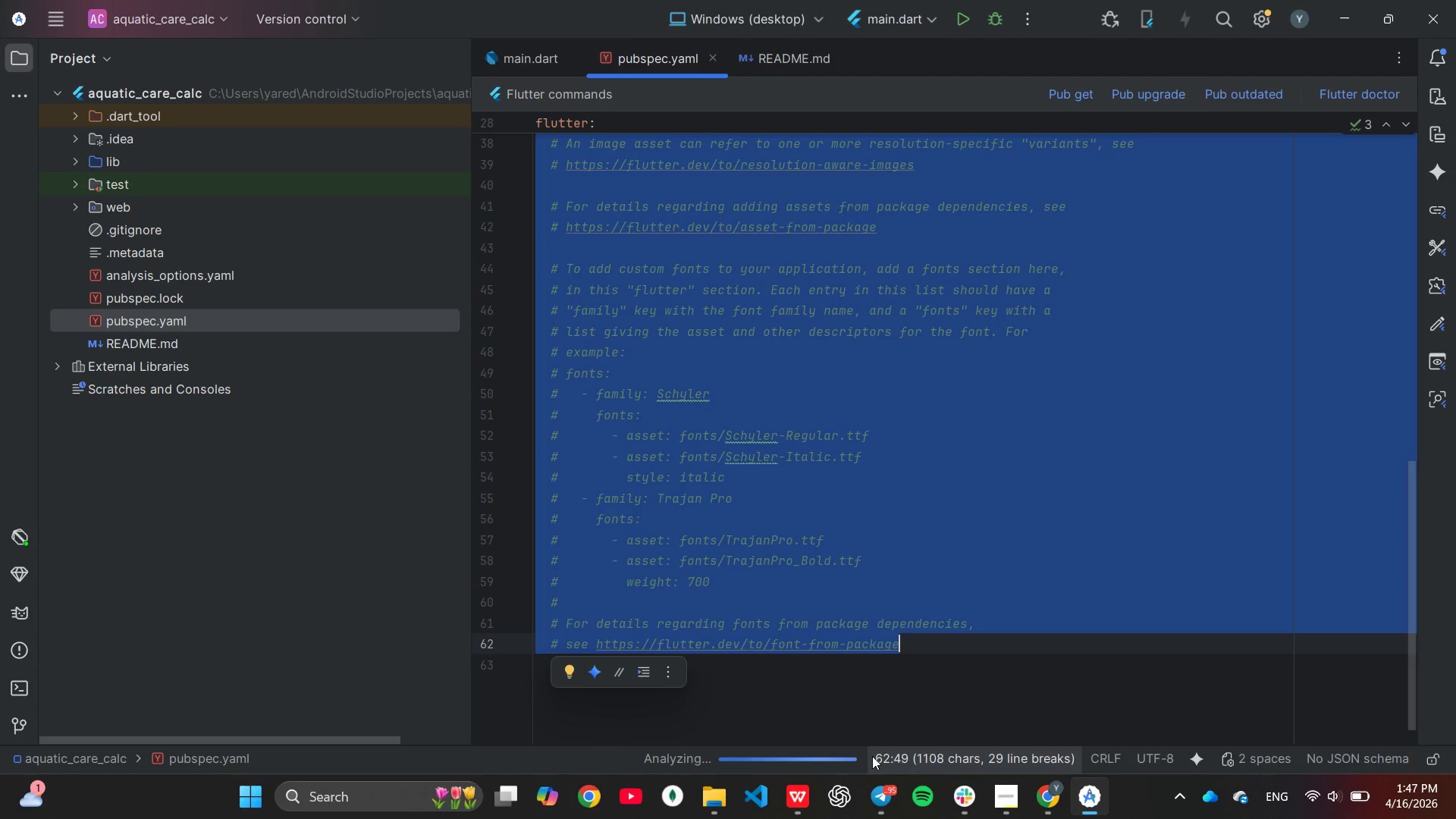 
key(Backspace)
 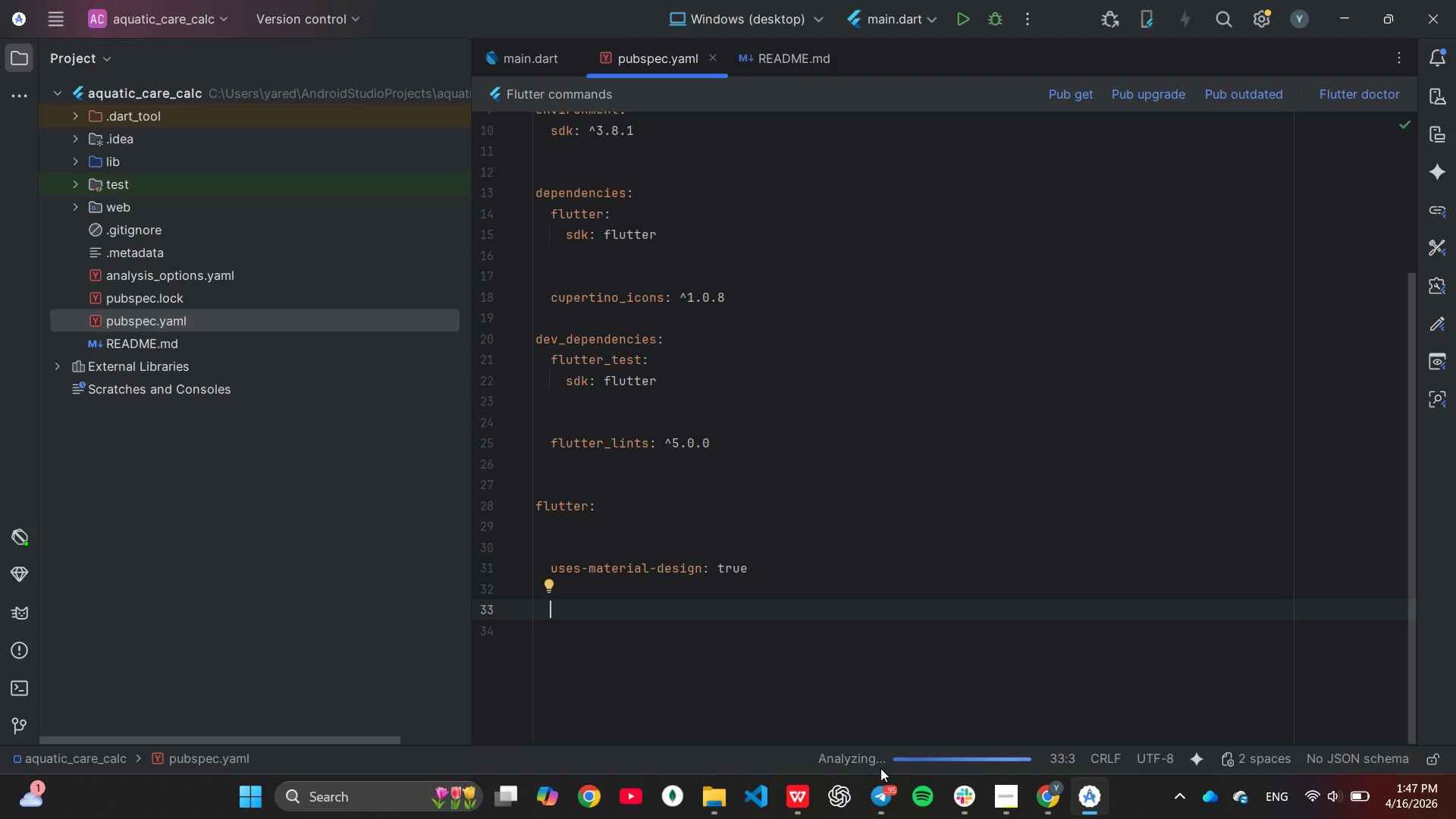 
scroll: coordinate [918, 579], scroll_direction: up, amount: 6.0
 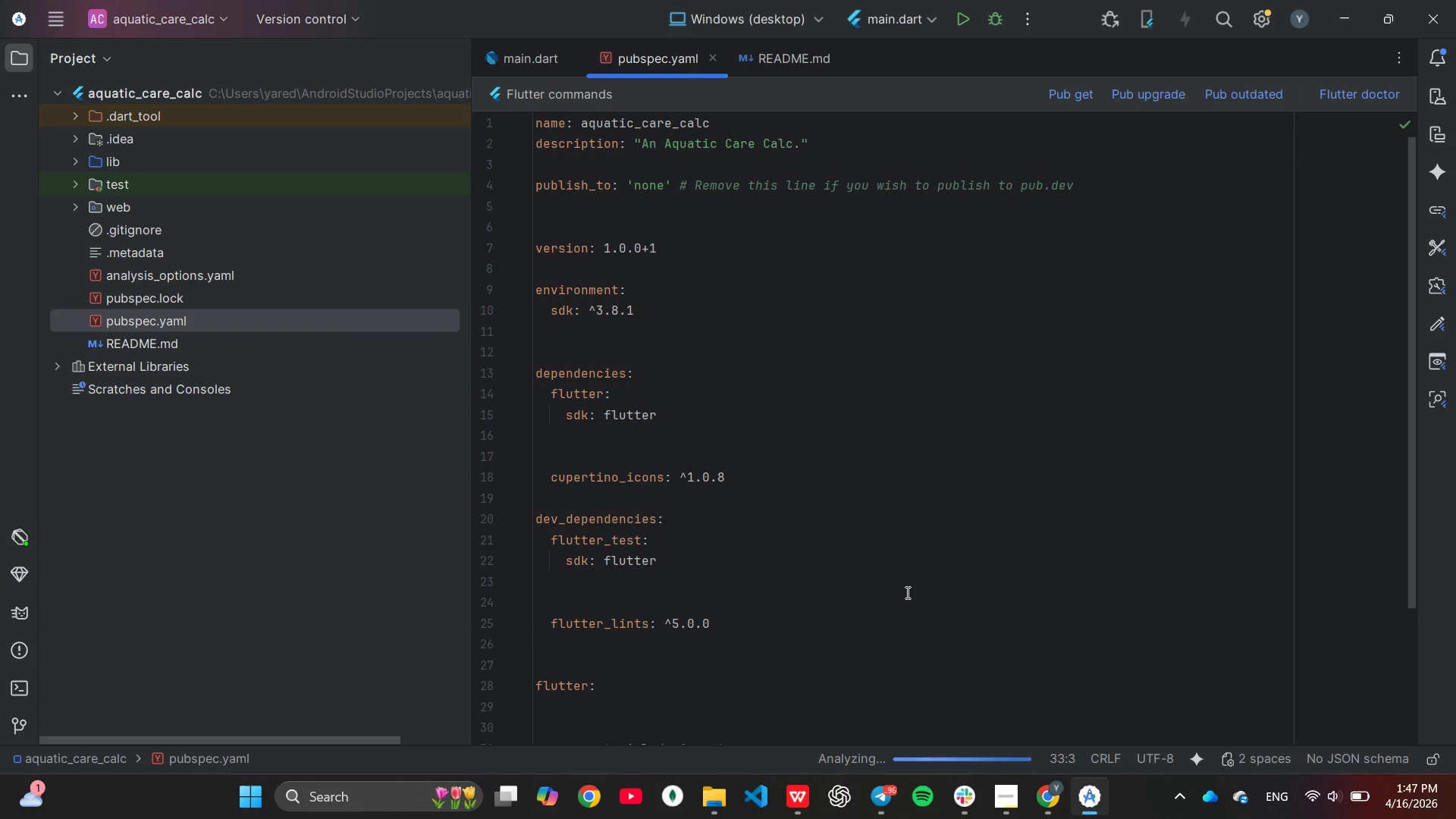 
scroll: coordinate [879, 588], scroll_direction: down, amount: 2.0
 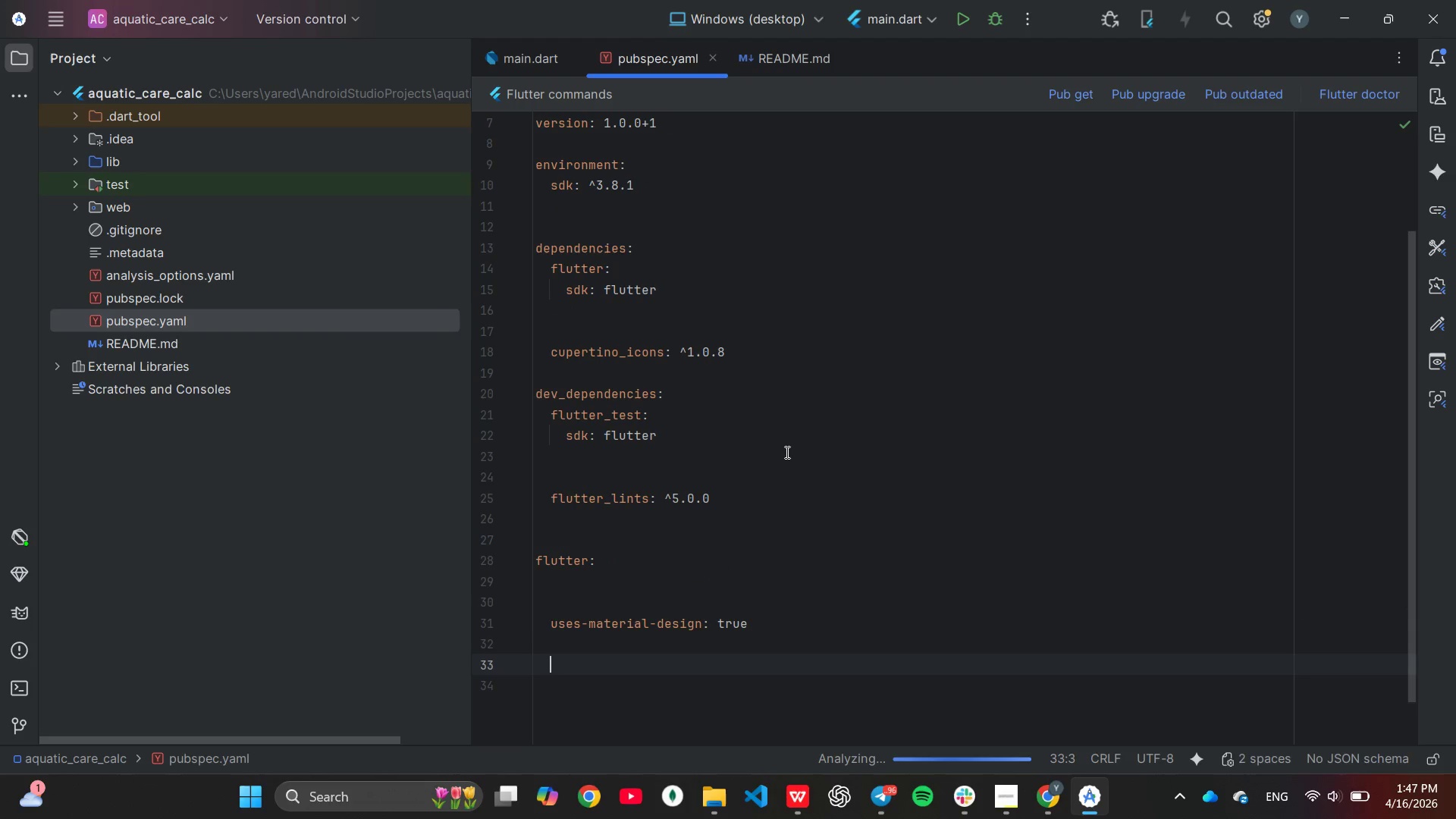 
wait(8.64)
 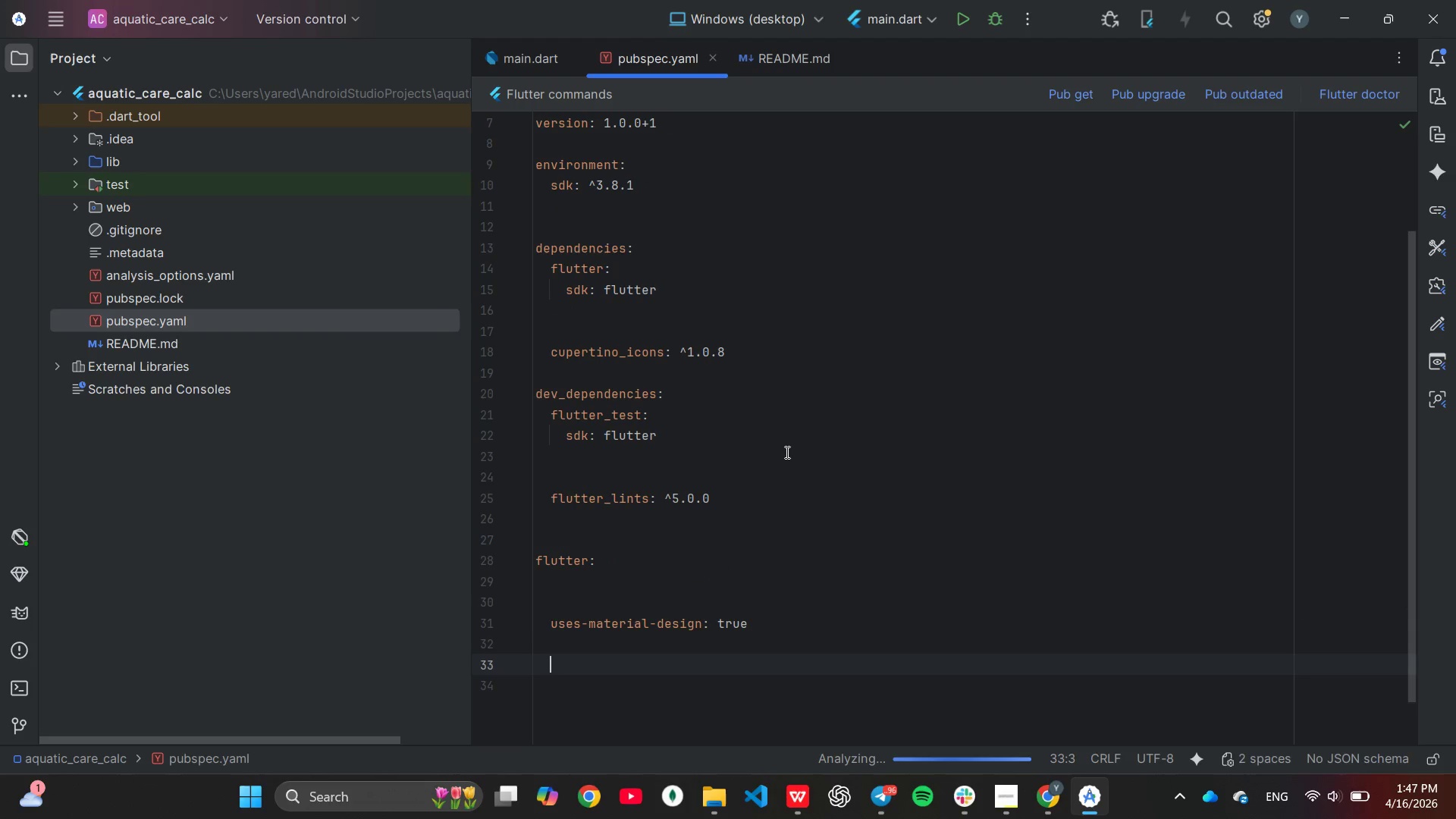 
key(ArrowDown)
 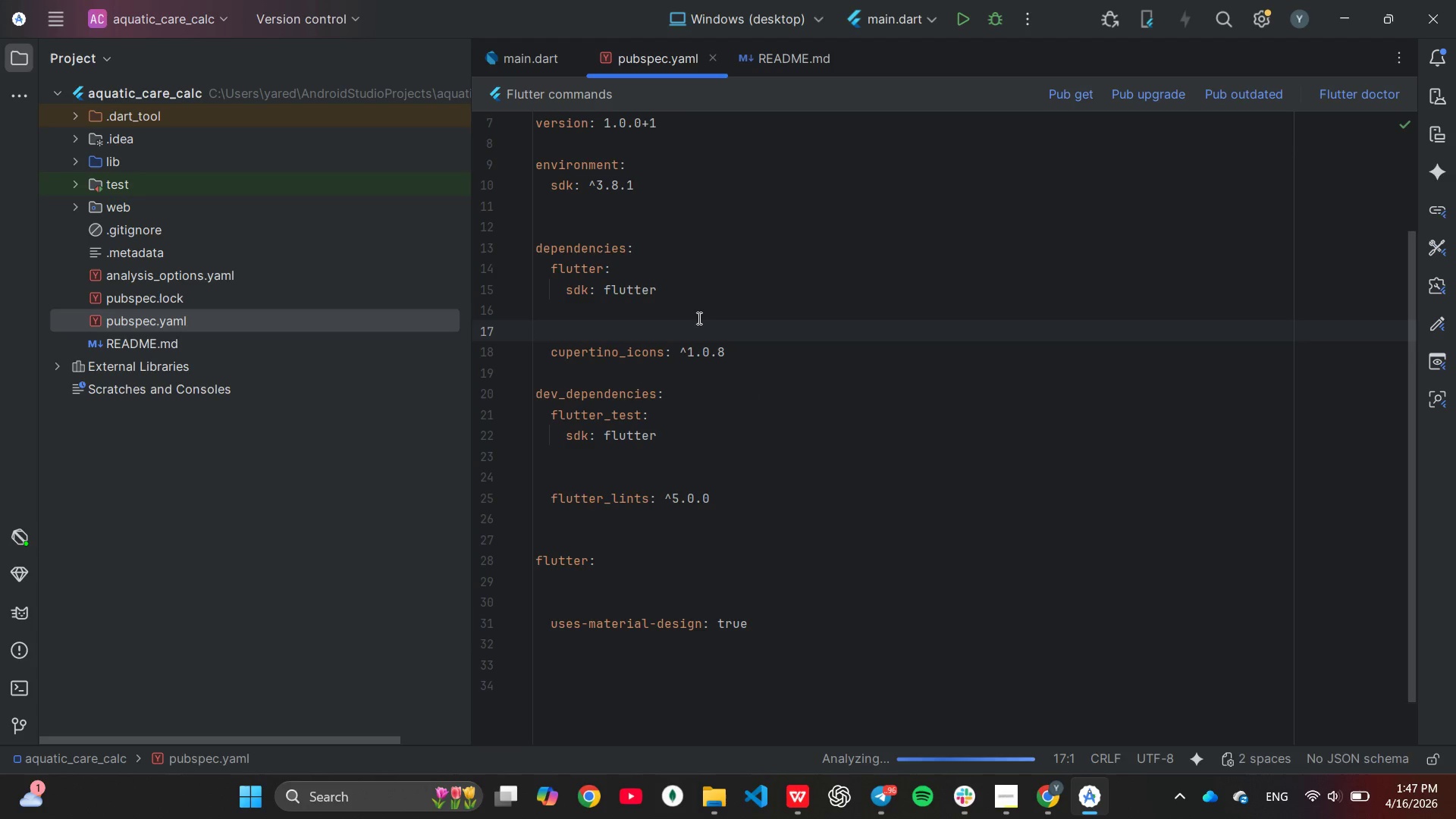 
key(Tab)
type(google_fonts: ^6.2.1)
 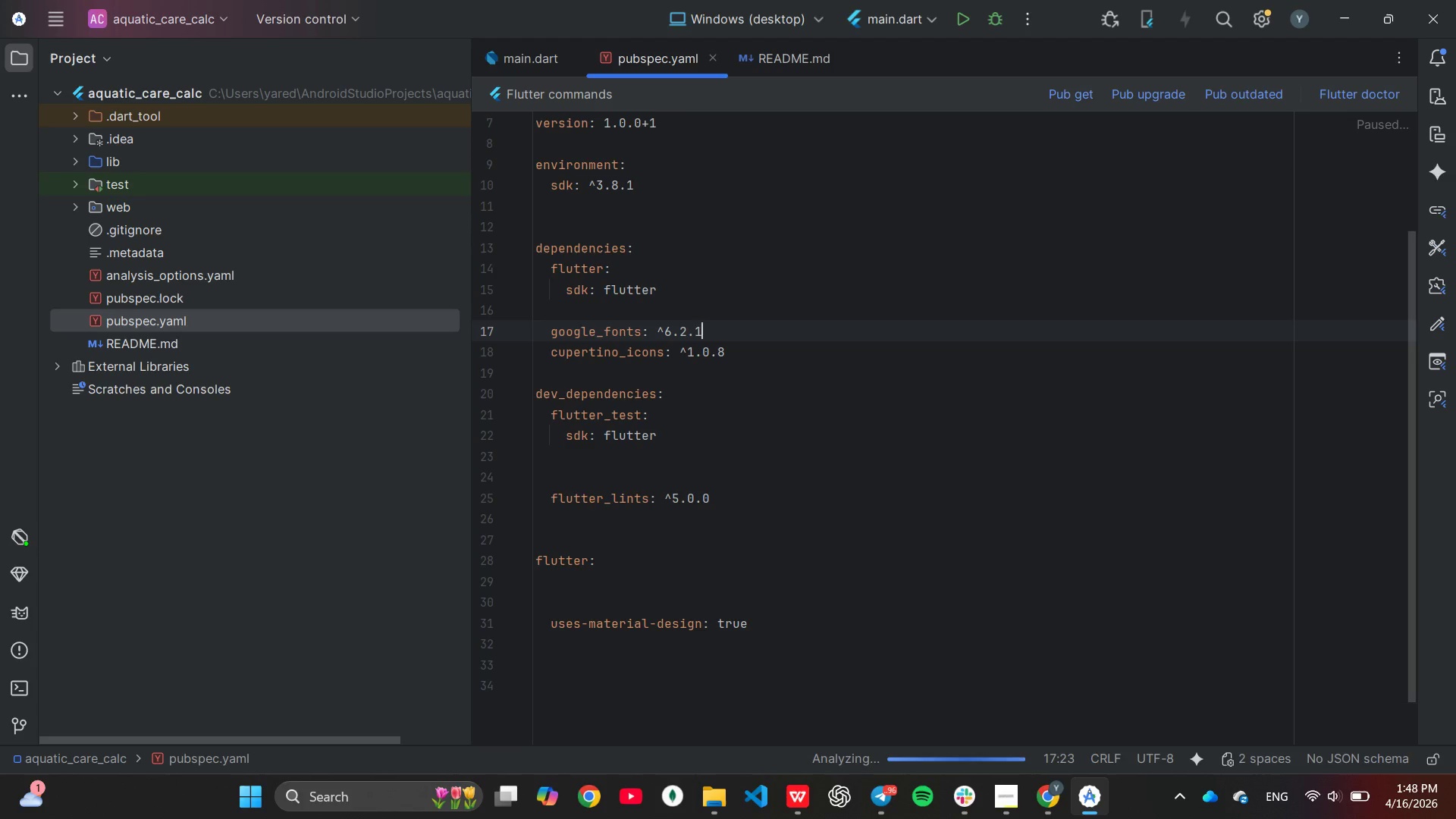 
scroll: coordinate [801, 415], scroll_direction: up, amount: 3.0
 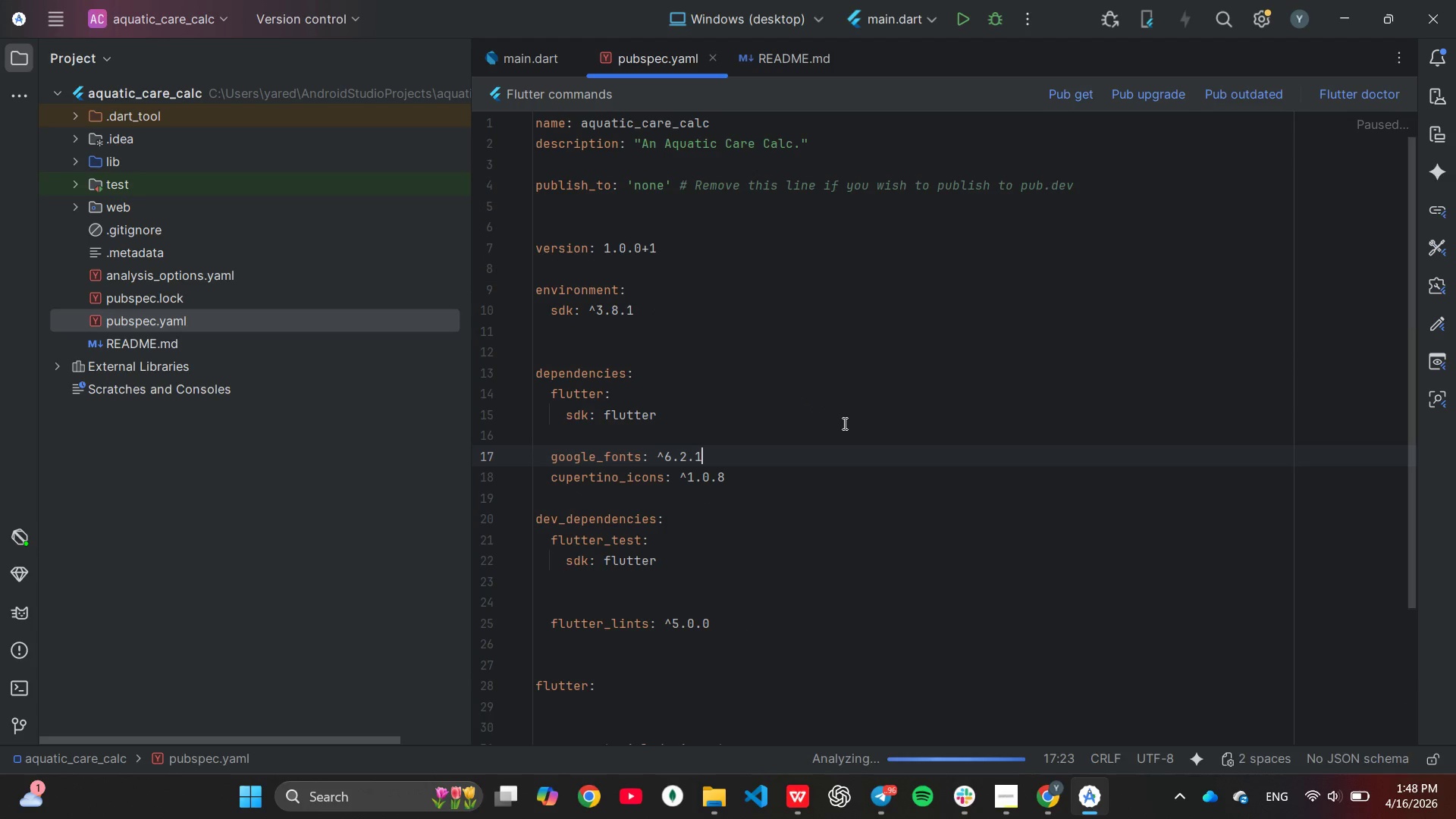 
wait(8.43)
 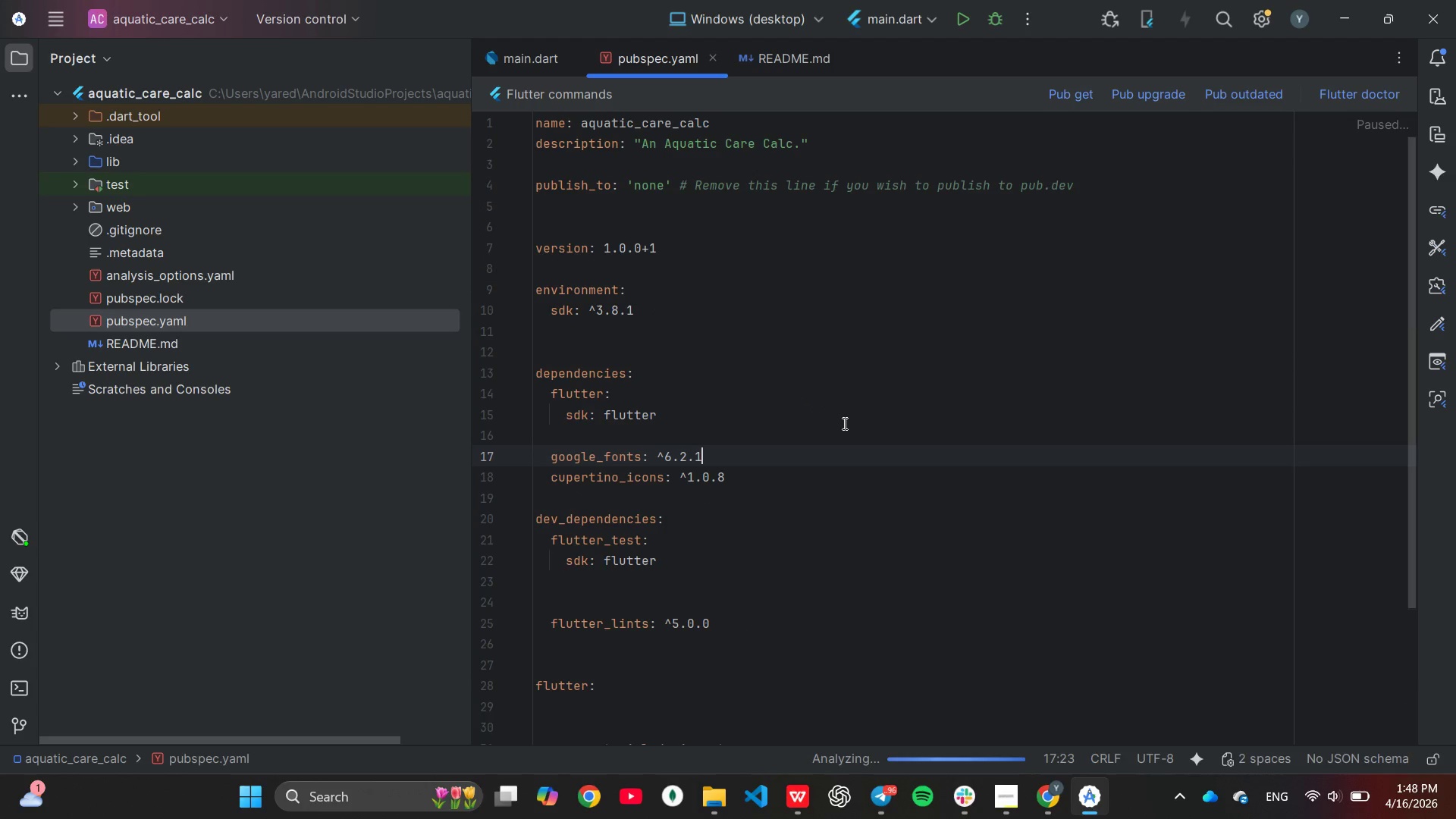 
left_click([1053, 84])
 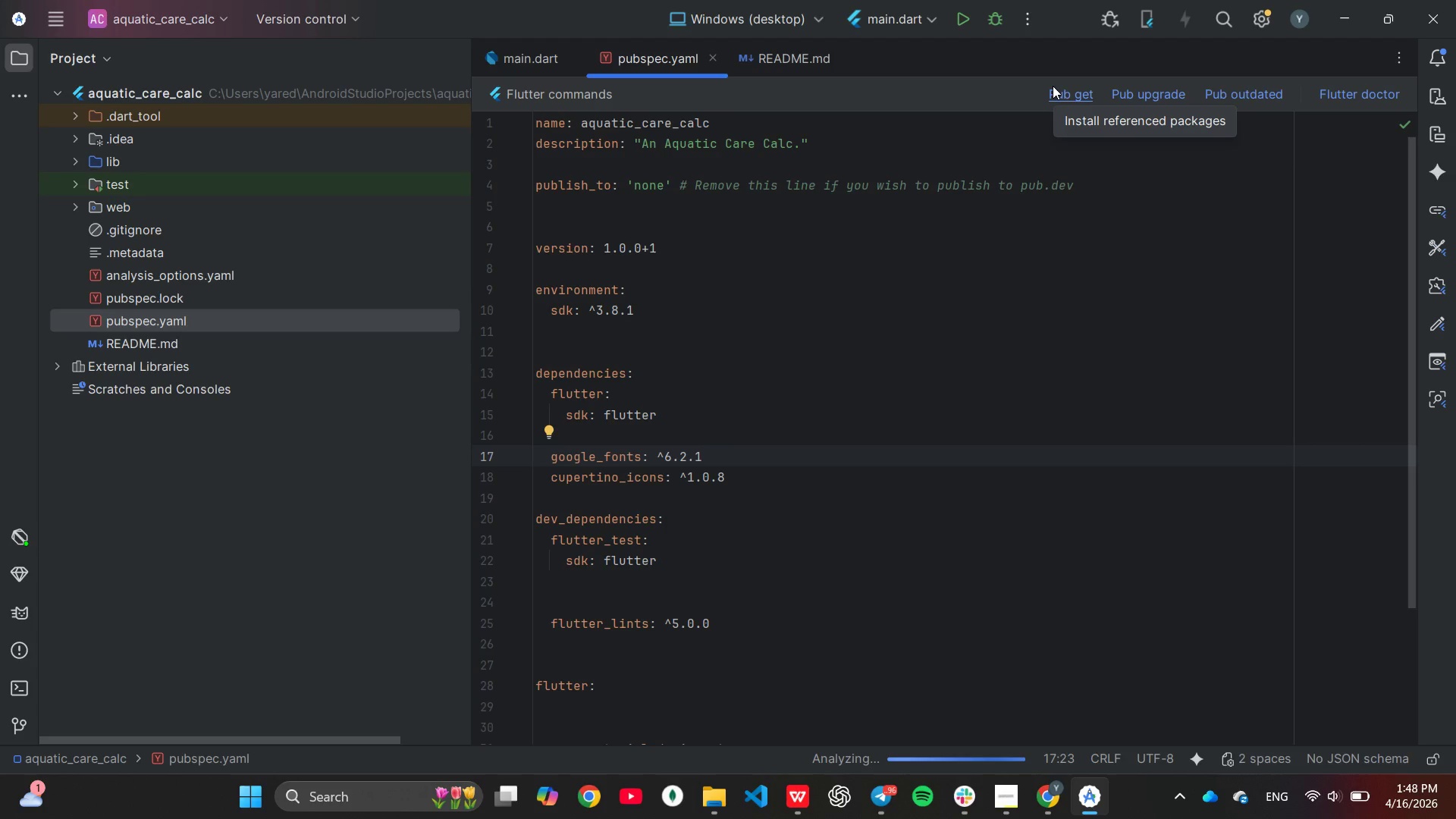 
left_click([1053, 86])
 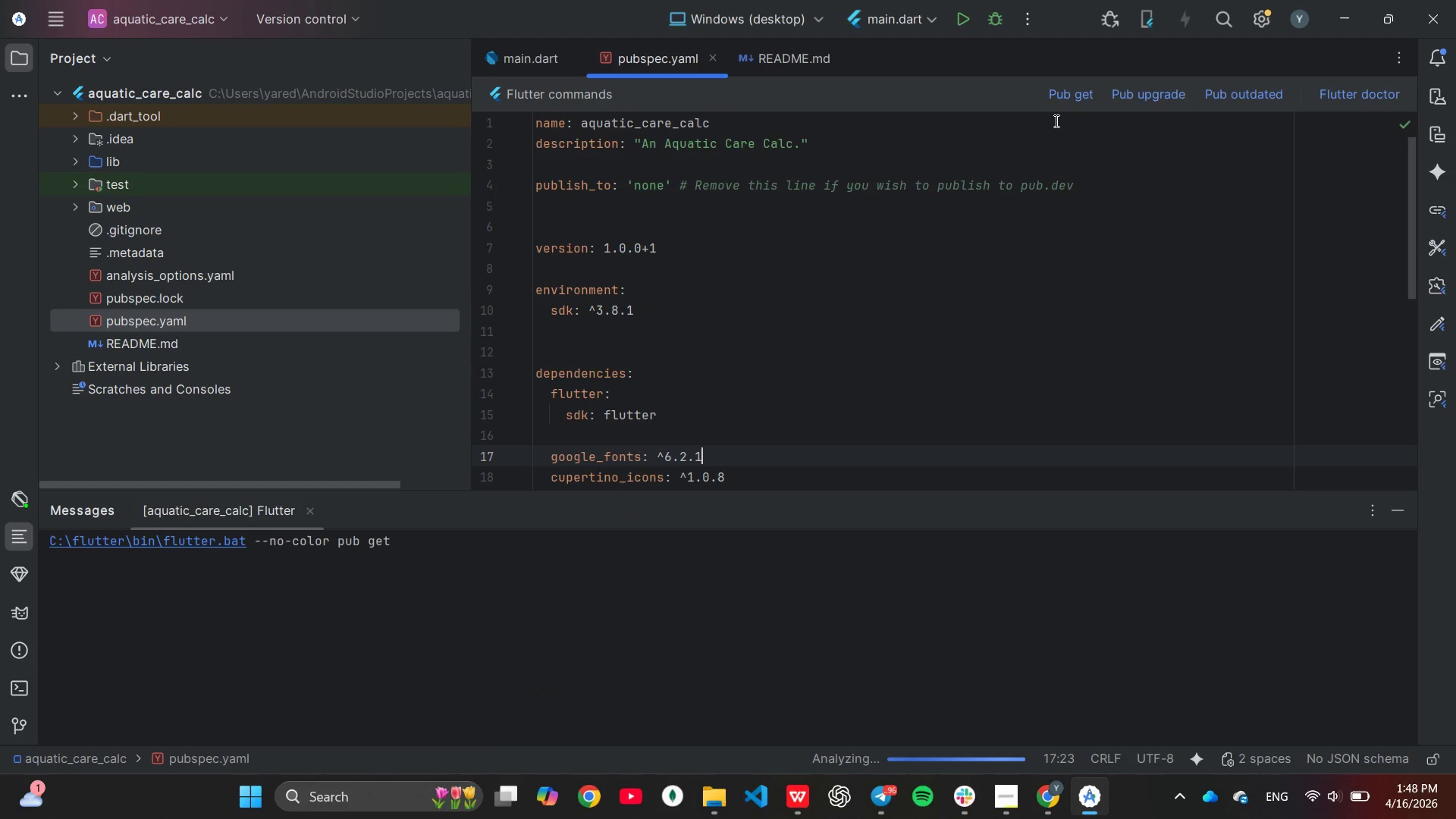 
scroll: coordinate [640, 410], scroll_direction: down, amount: 3.0
 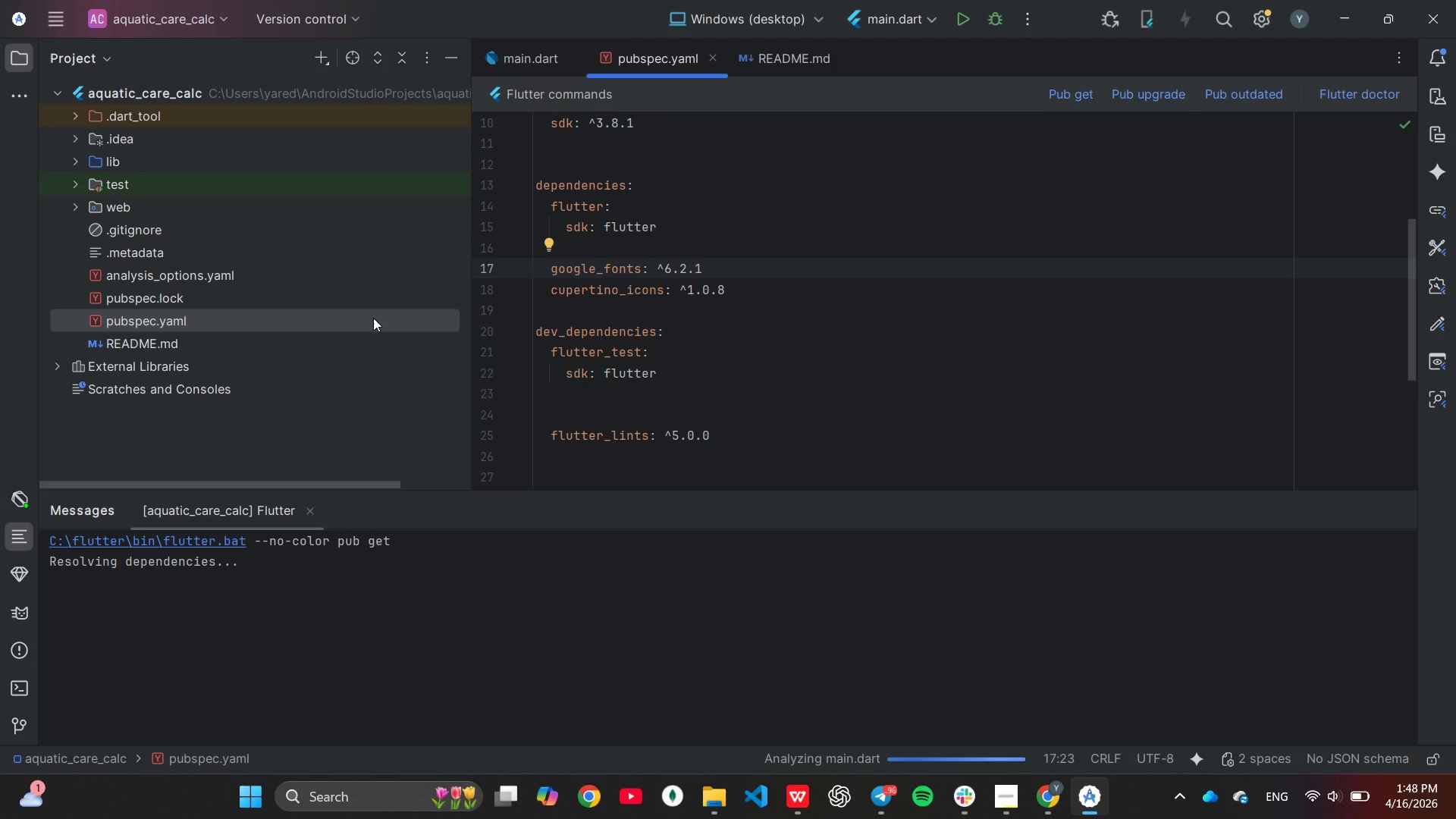 
wait(13.08)
 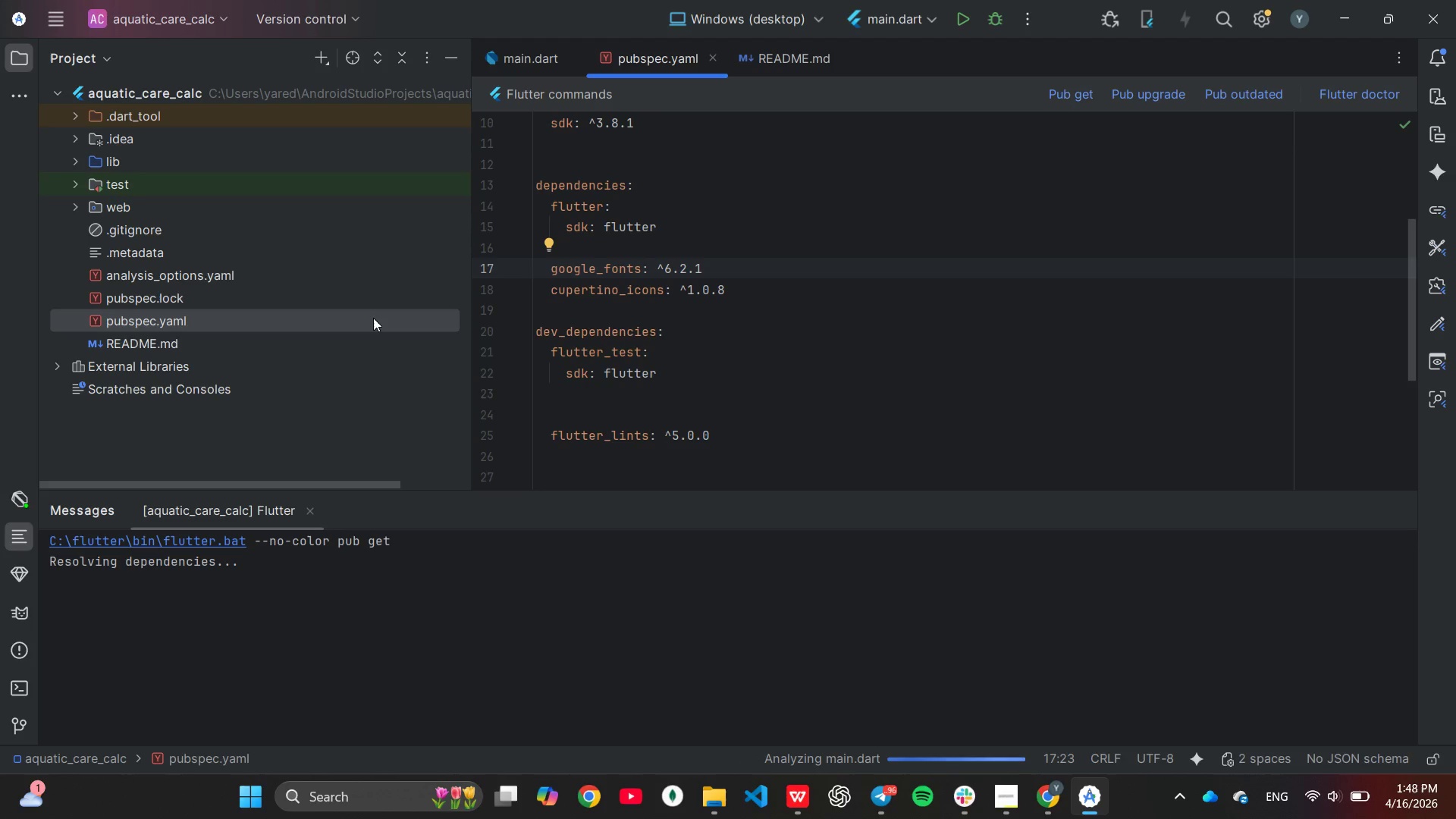 
left_click([17, 690])
 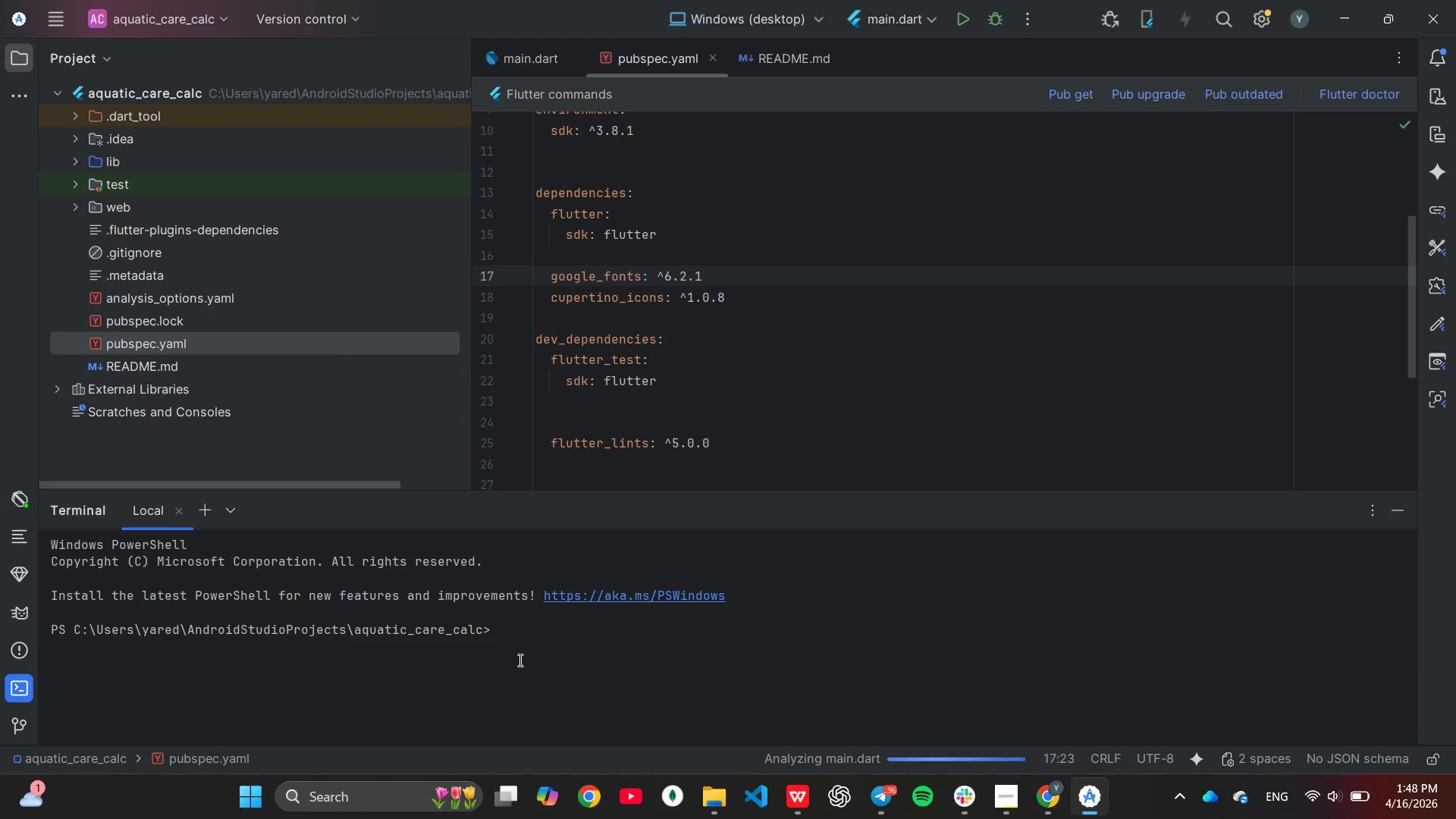 
wait(8.84)
 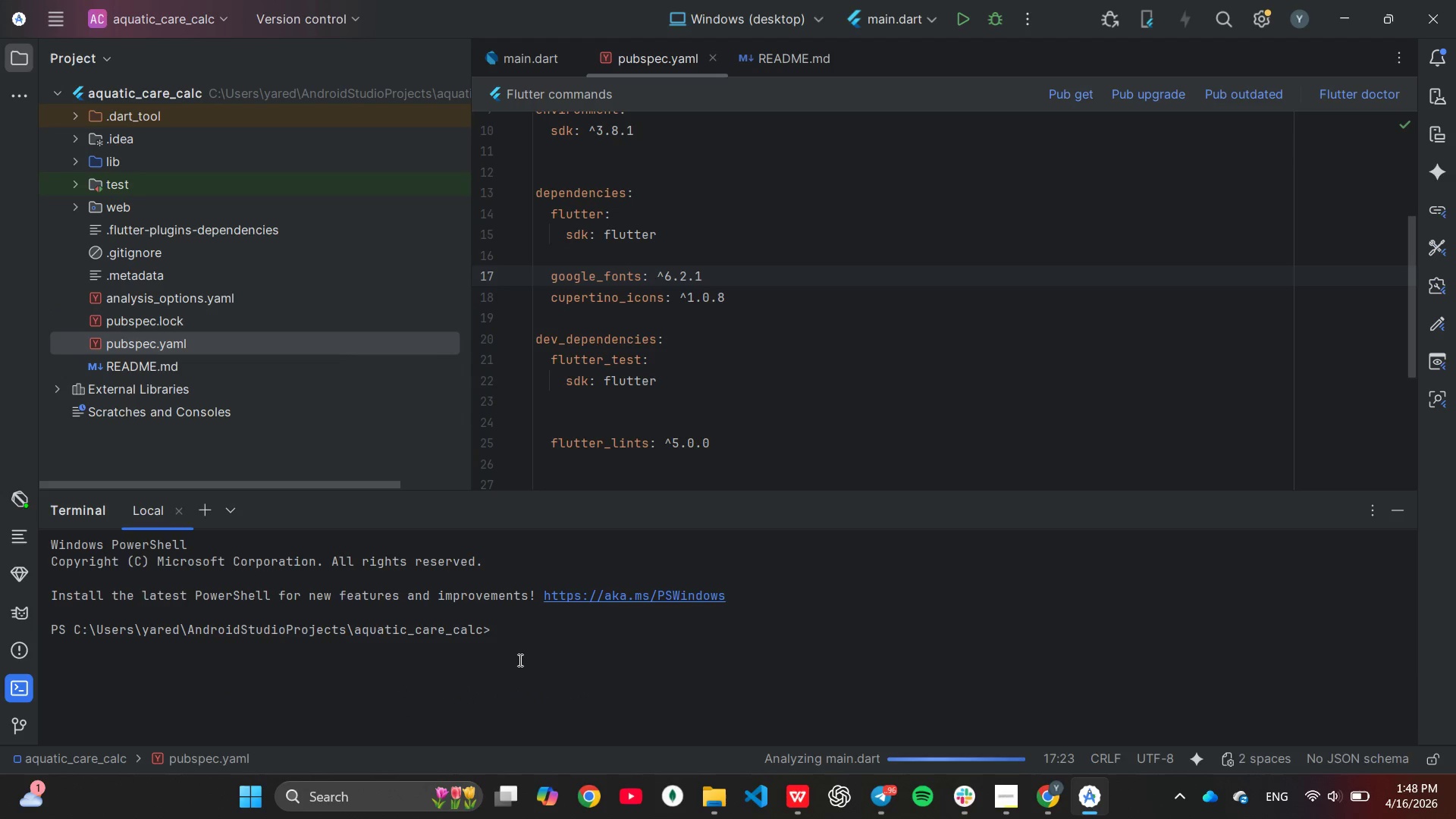 
type(cd )
 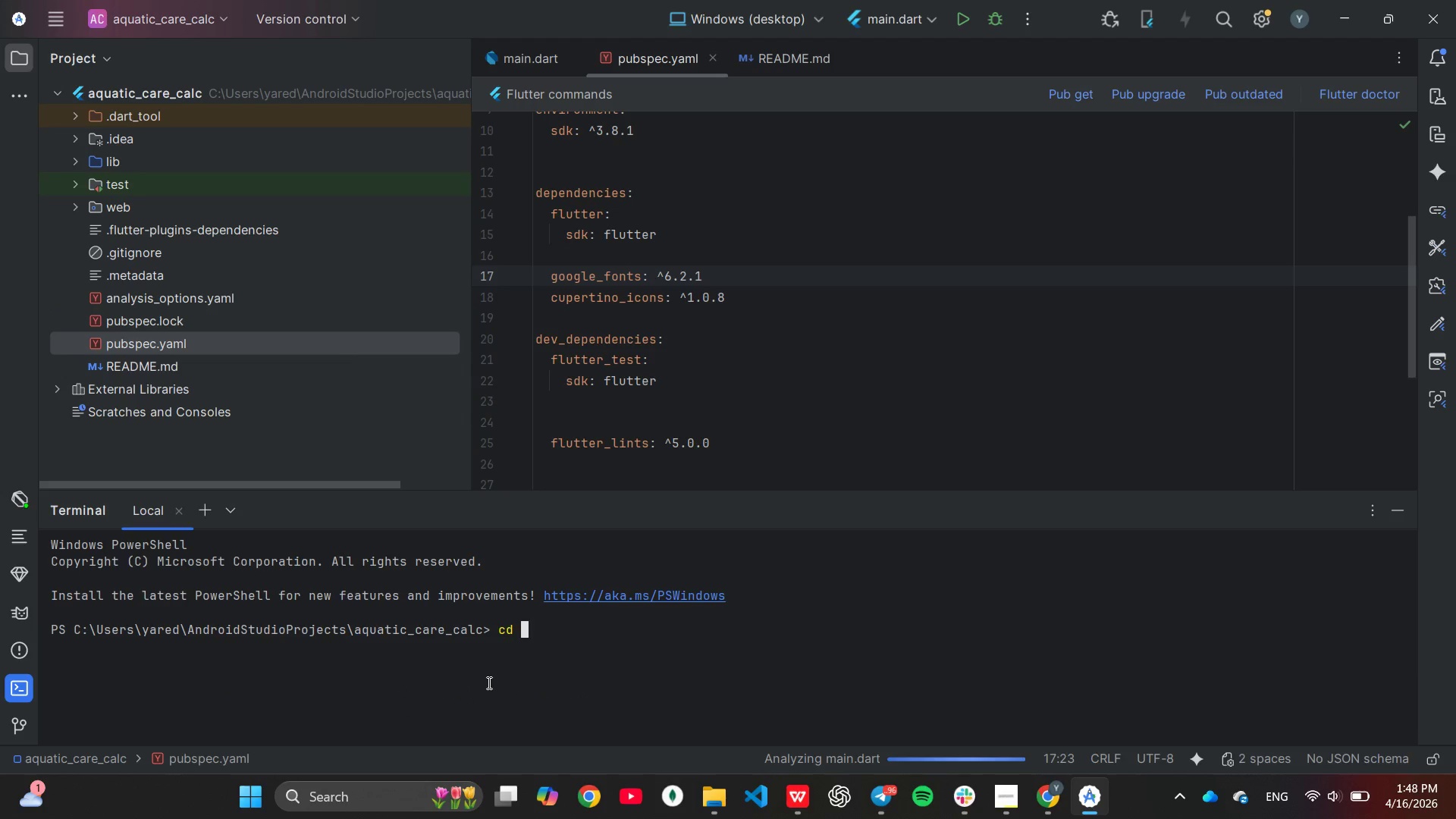 
key(Enter)
 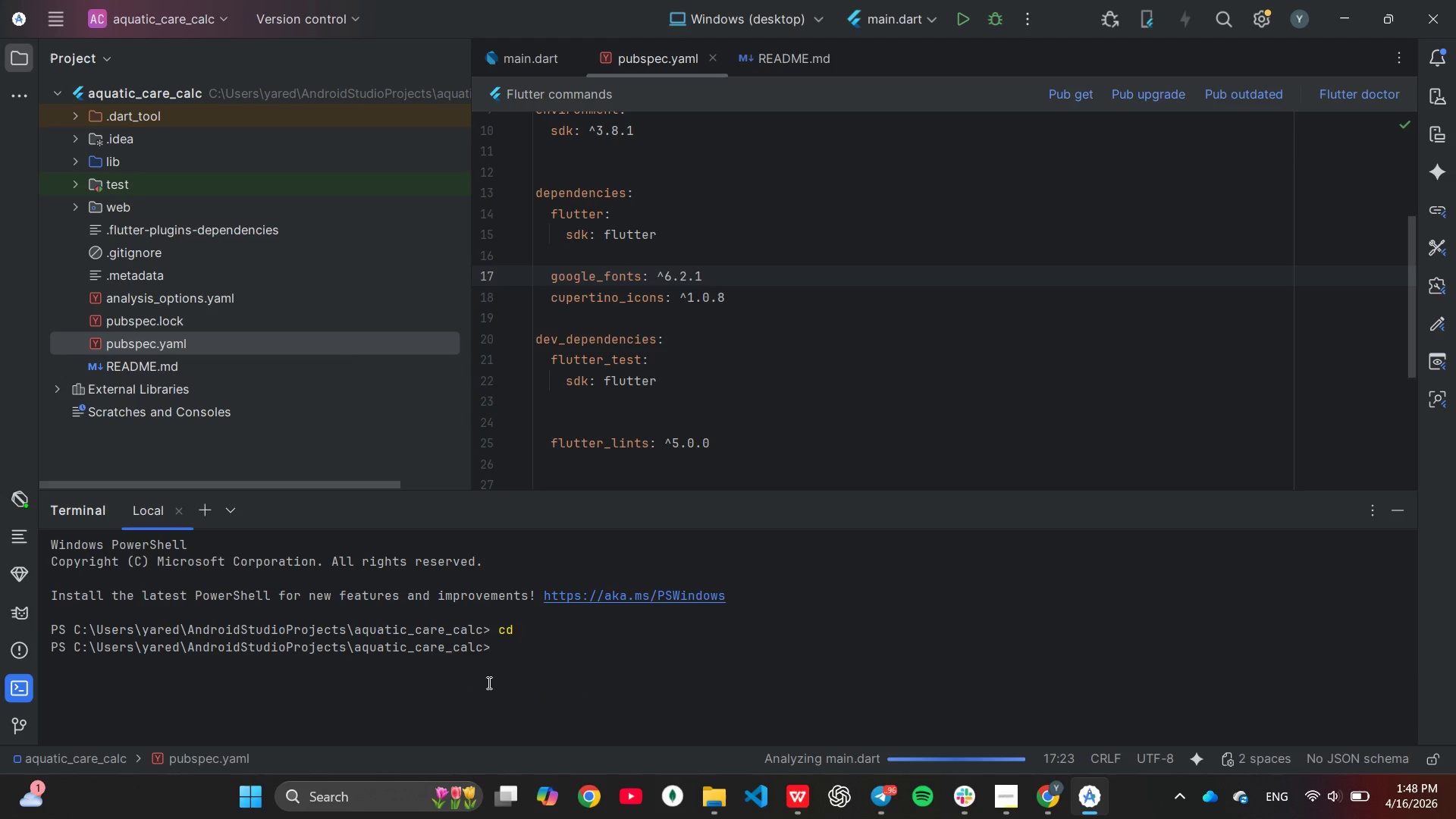 
type(cd ,l)
key(Backspace)
key(Backspace)
type(lib)
key(Tab)
 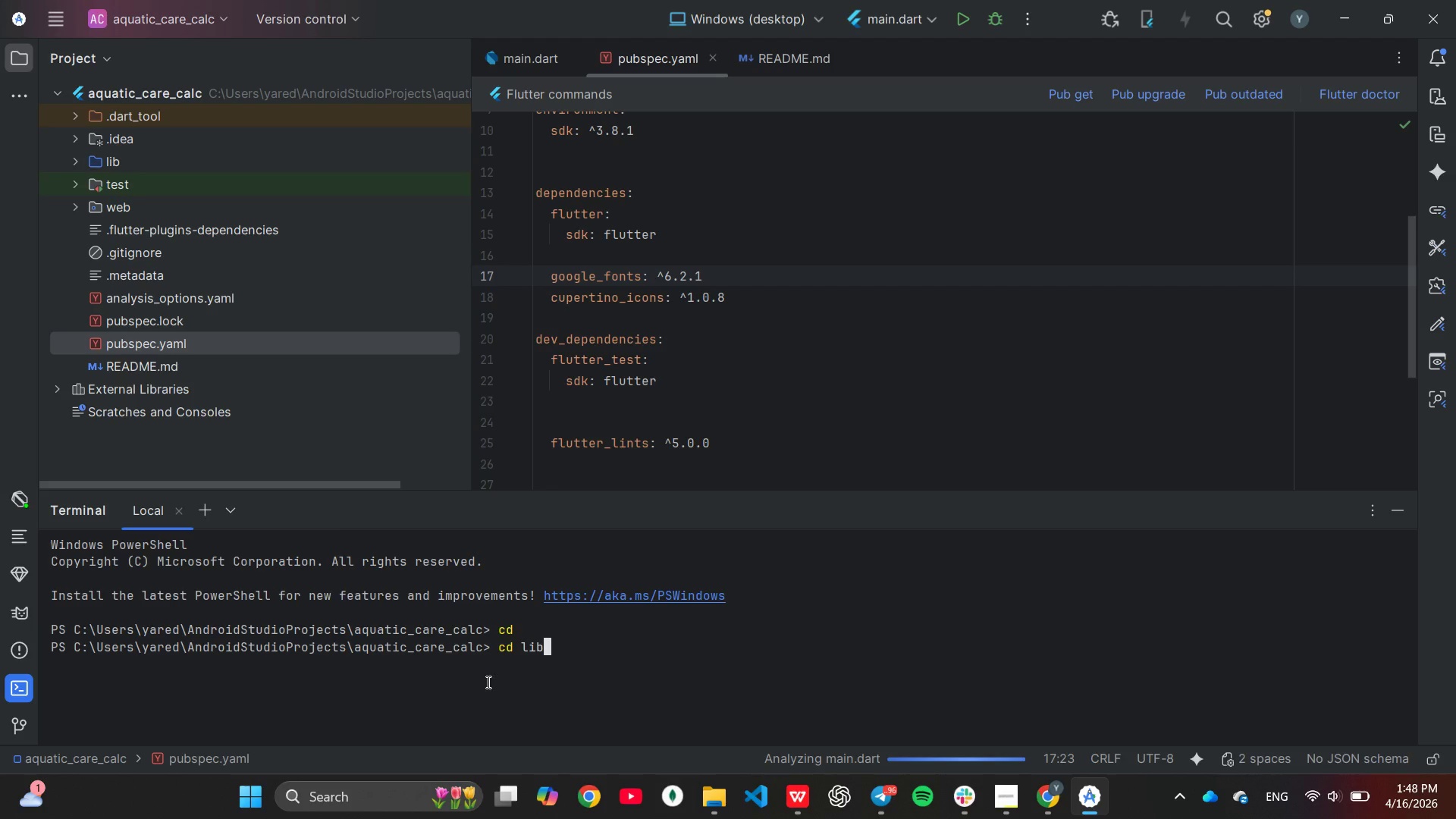 
key(Enter)
 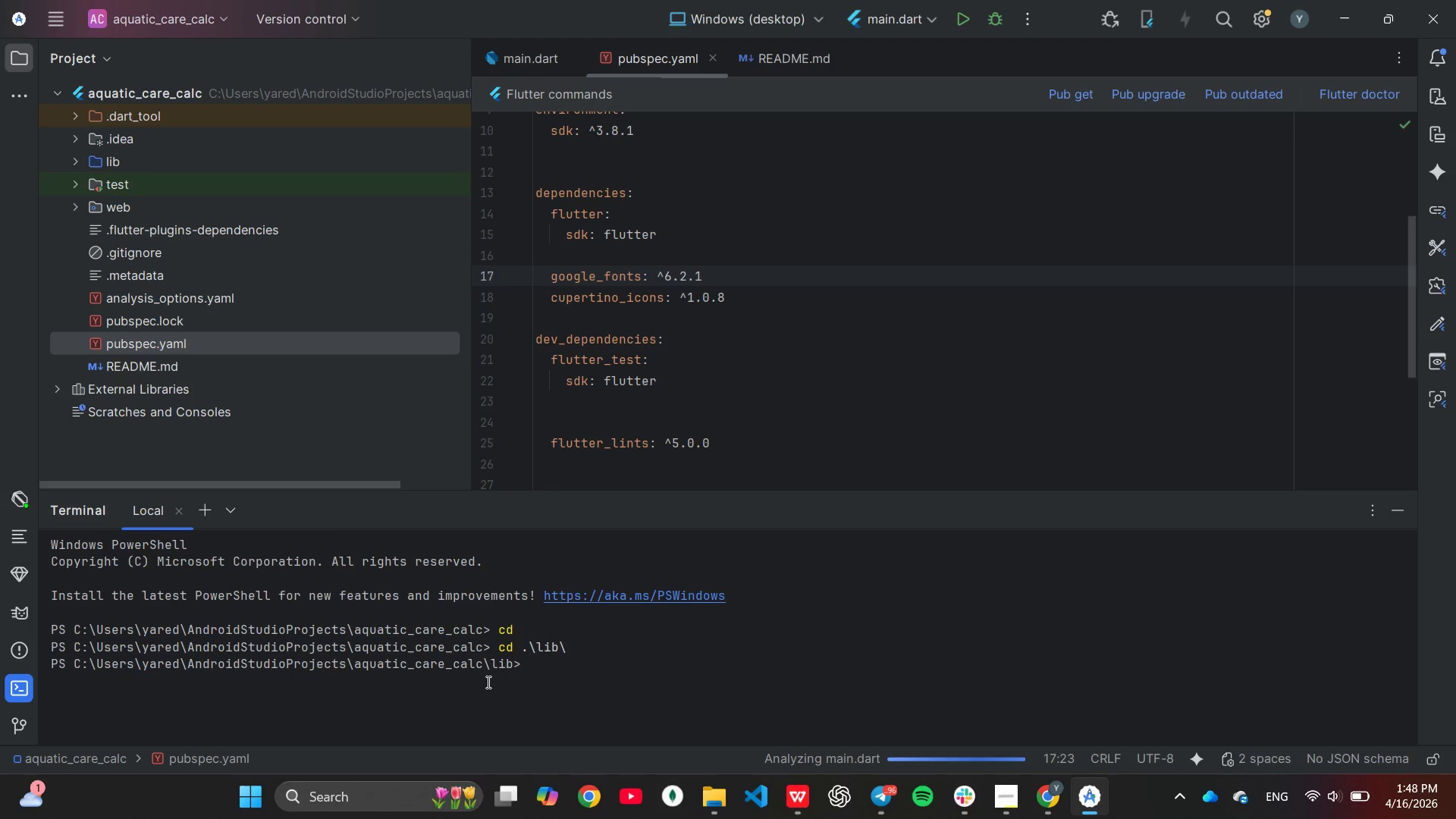 
wait(9.0)
 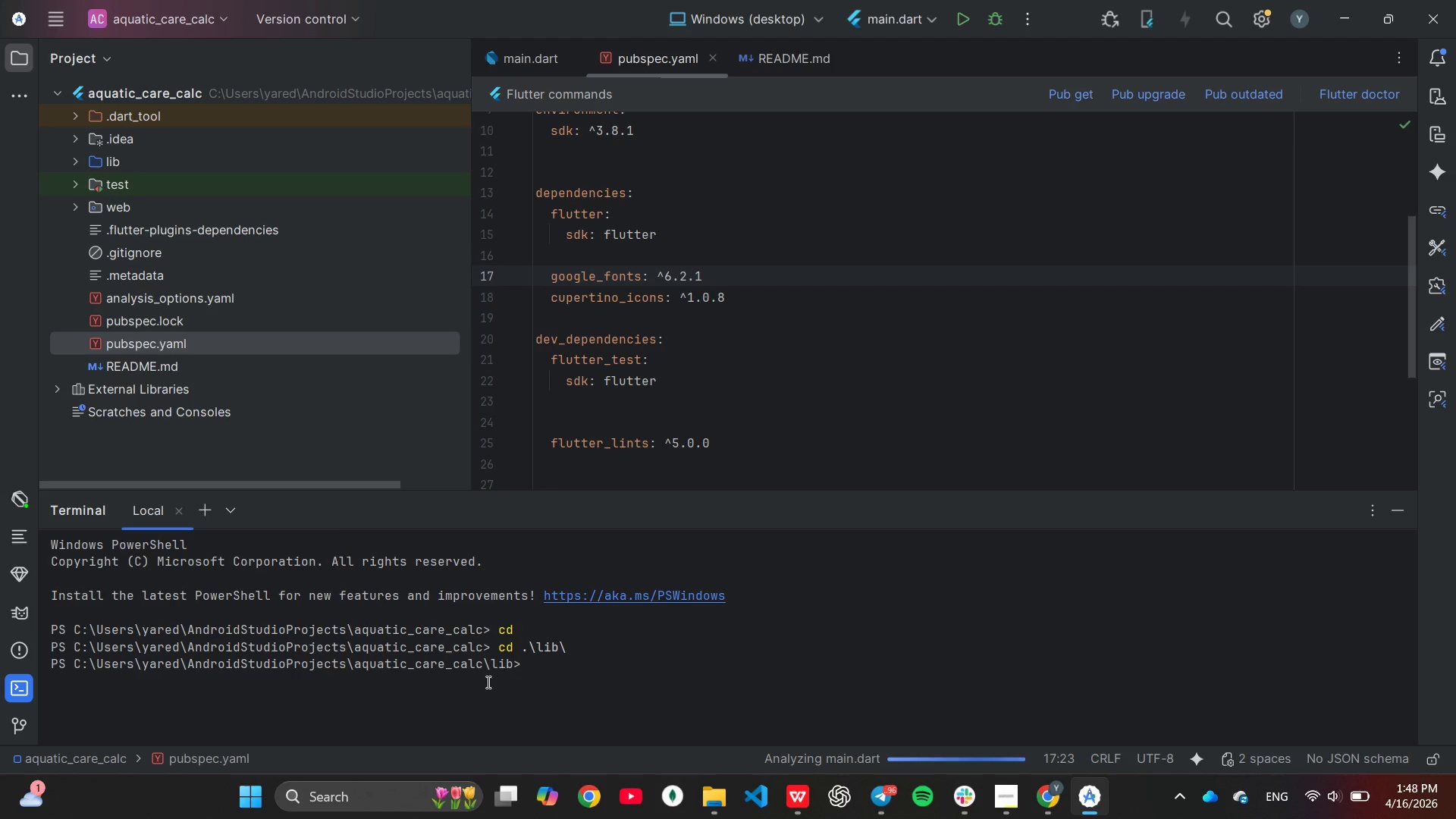 
left_click([76, 155])
 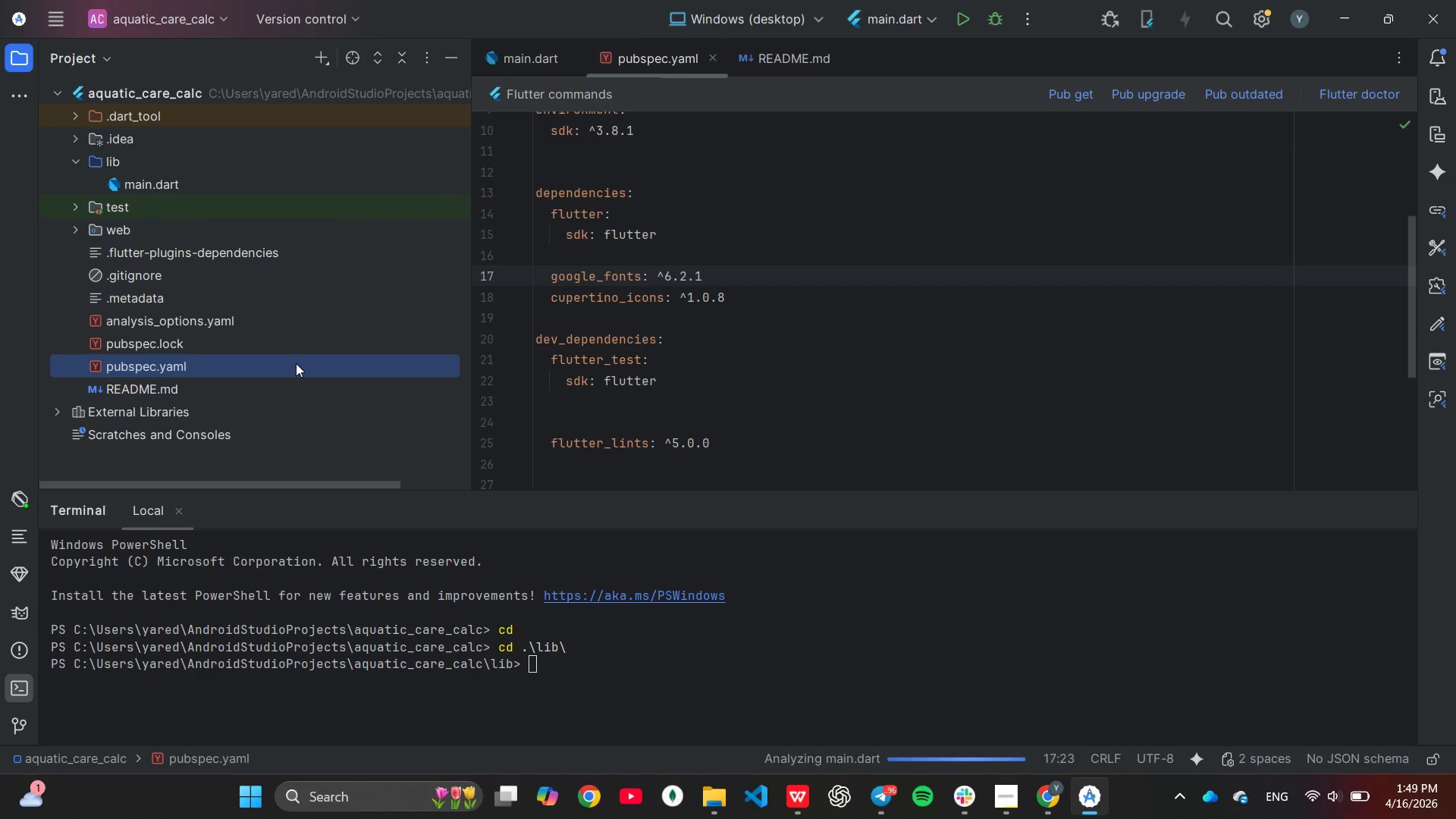 
wait(7.78)
 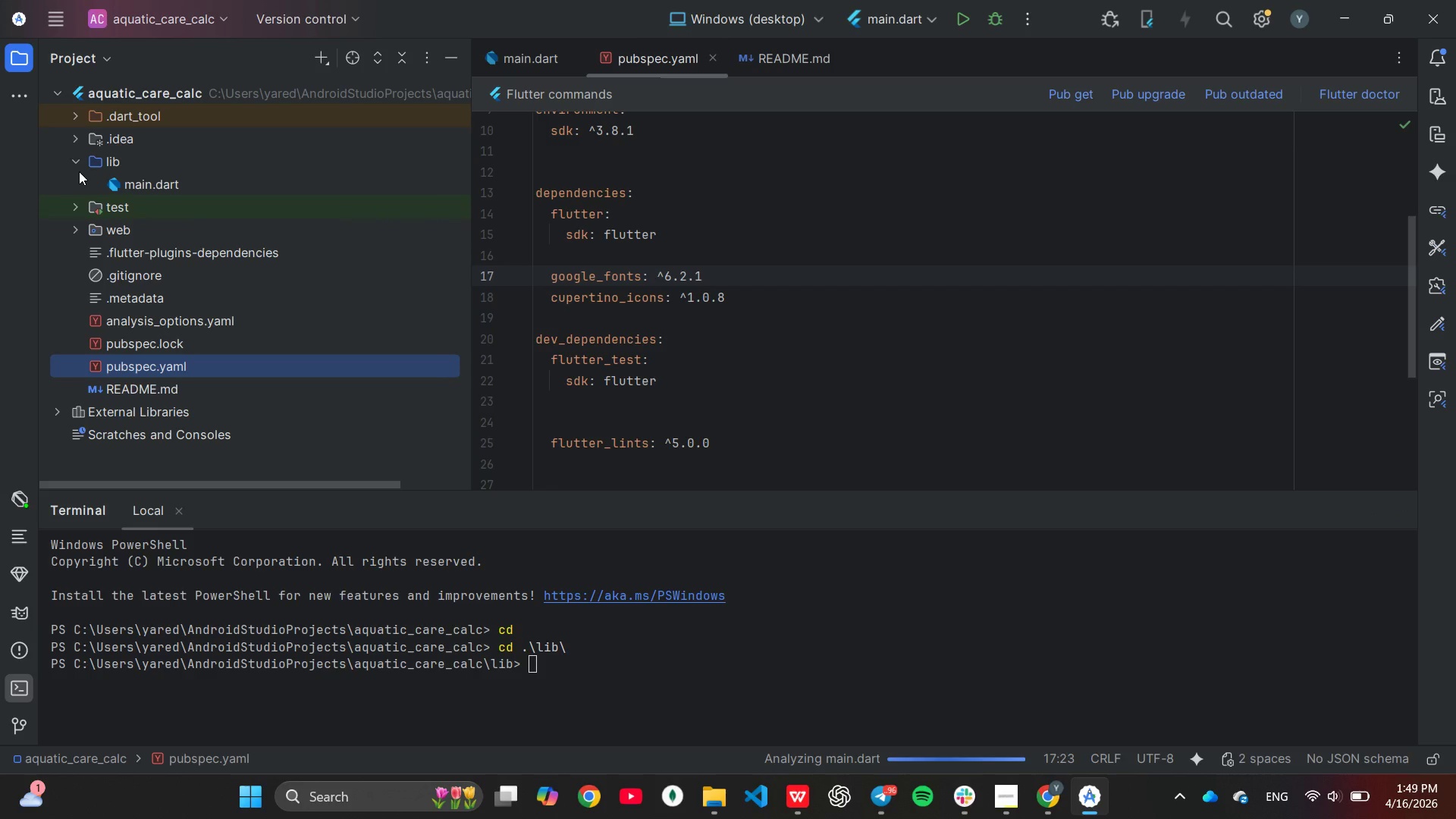 
type(mkdir theme, )
 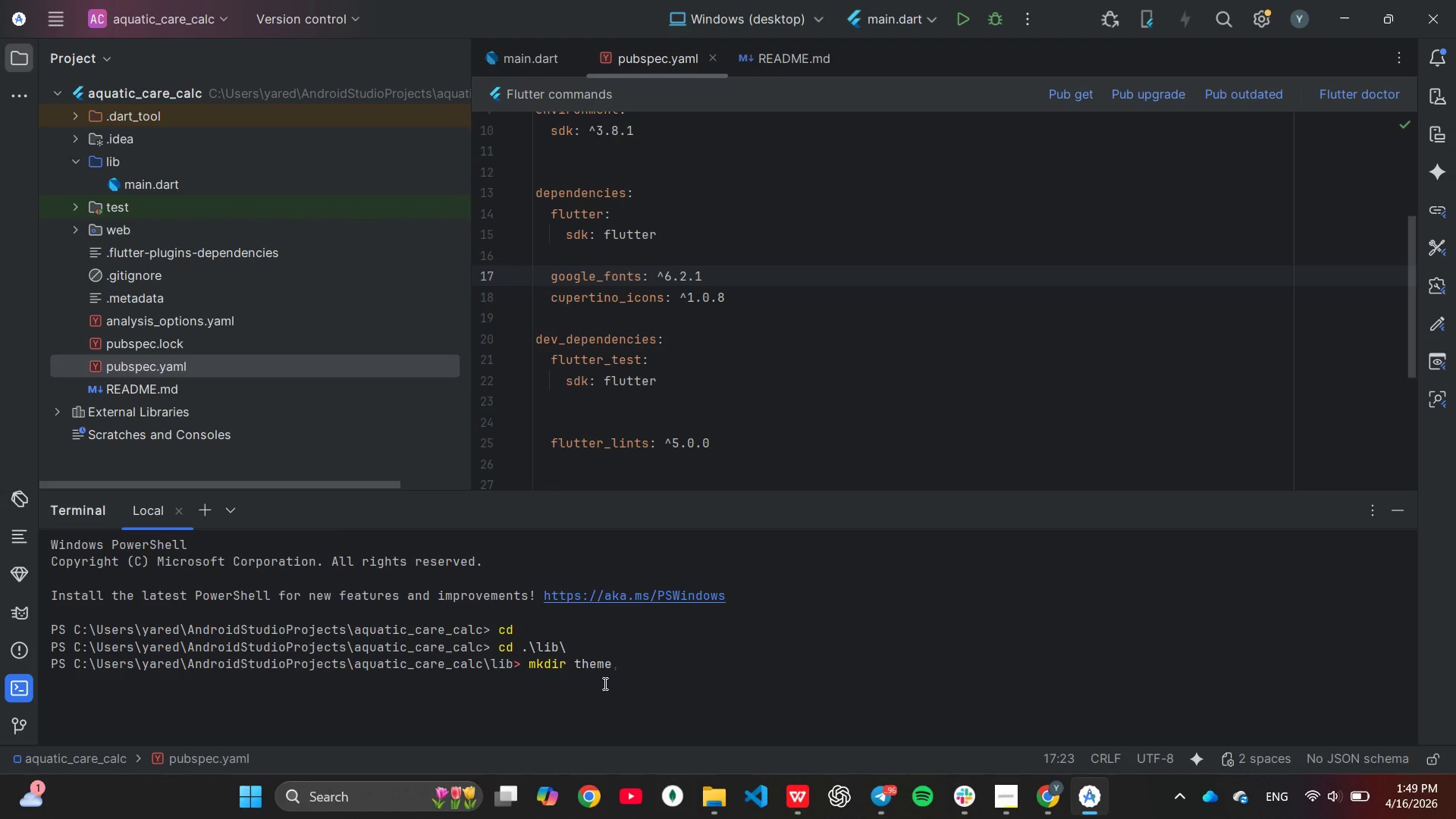 
type(logic, ui, )
 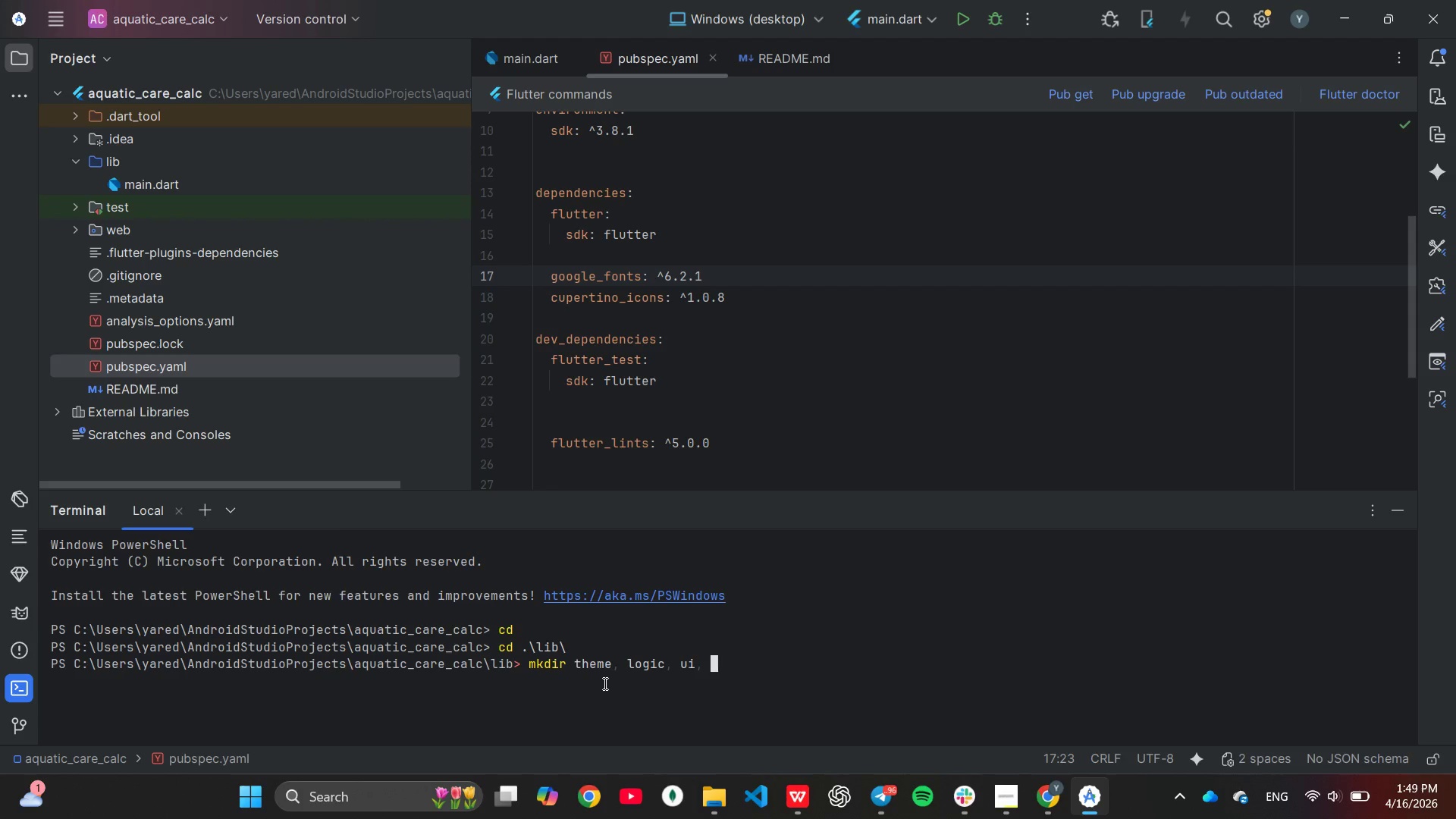 
key(Backspace)
 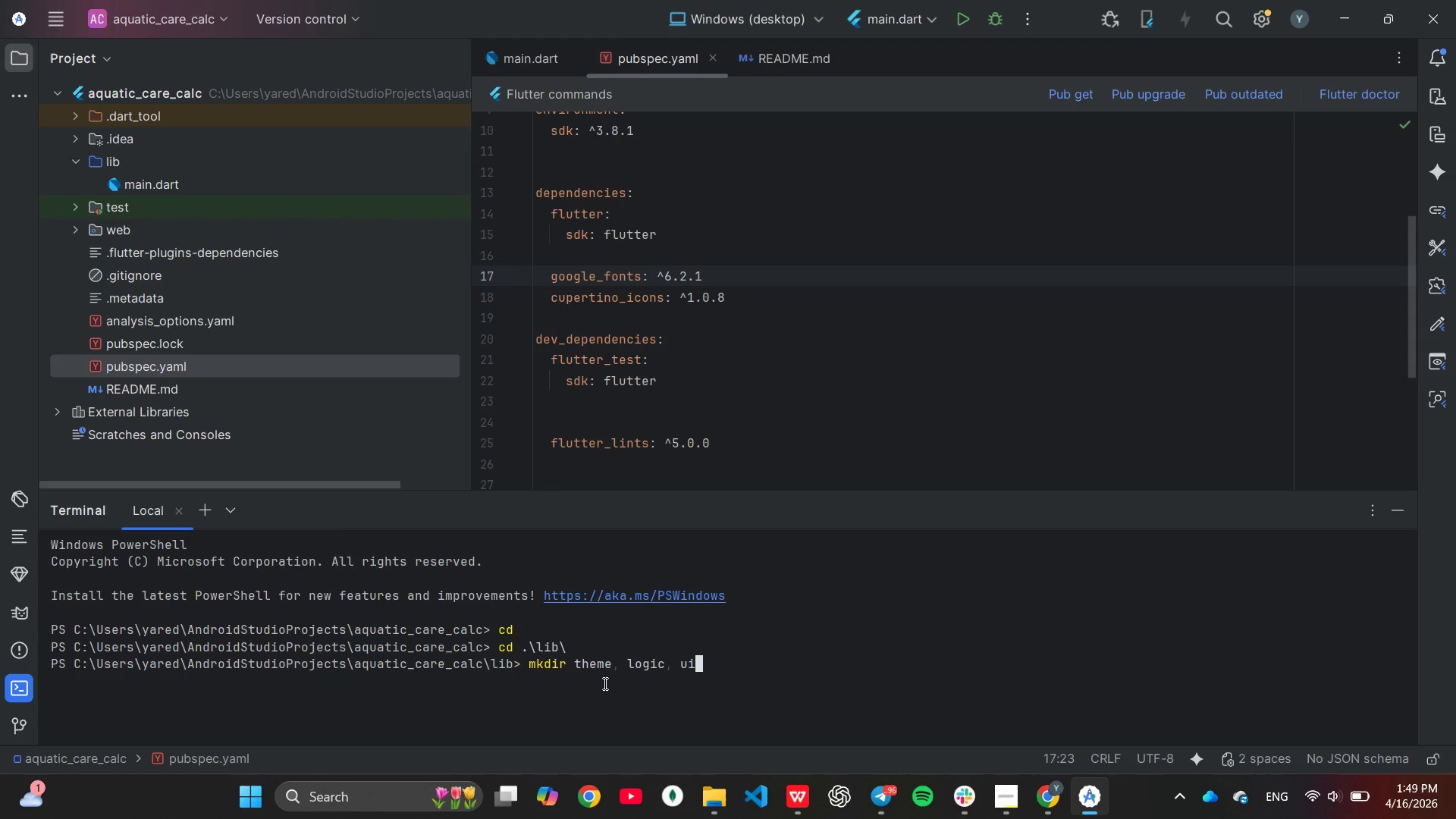 
key(Backspace)
 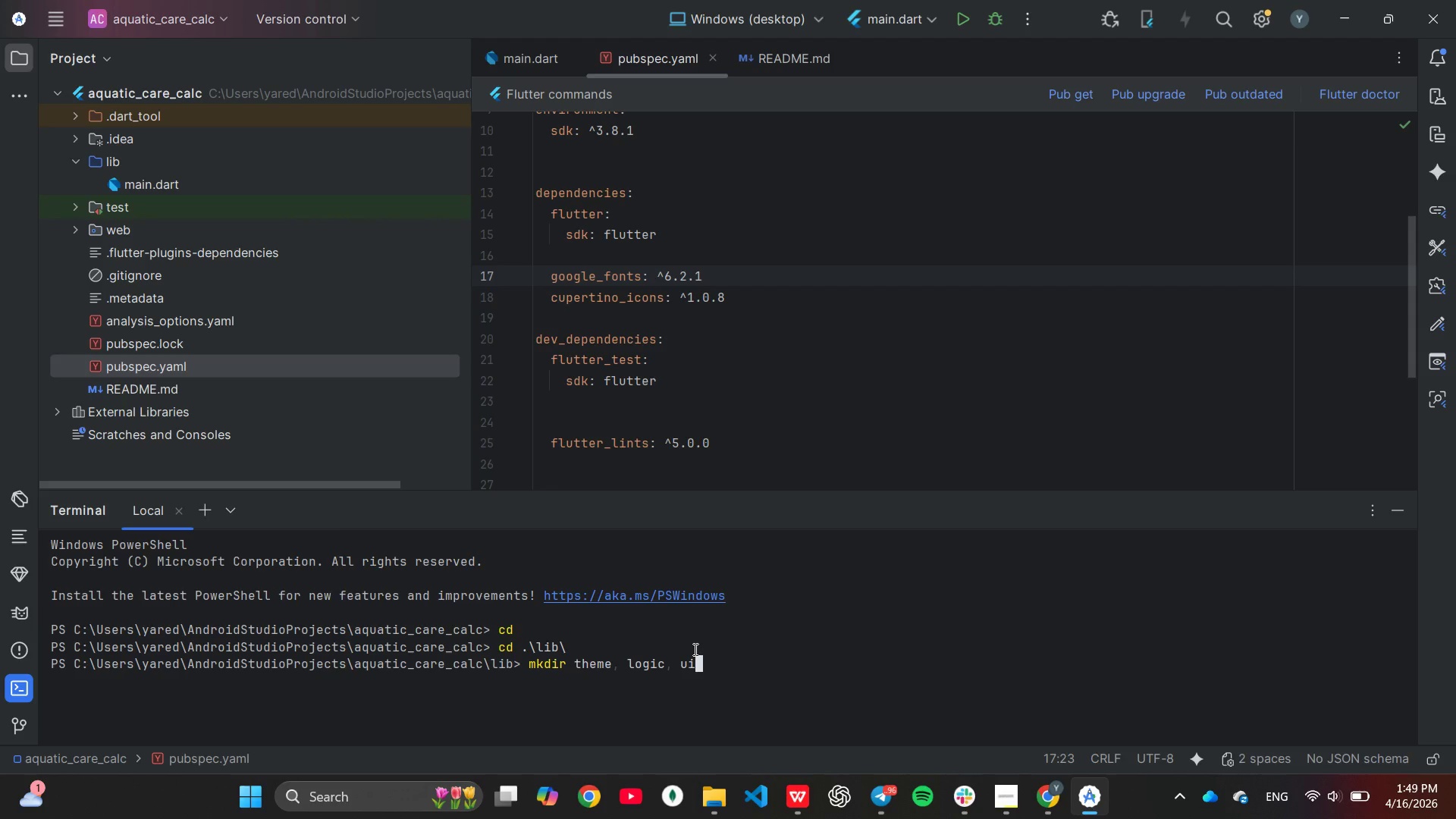 
wait(6.75)
 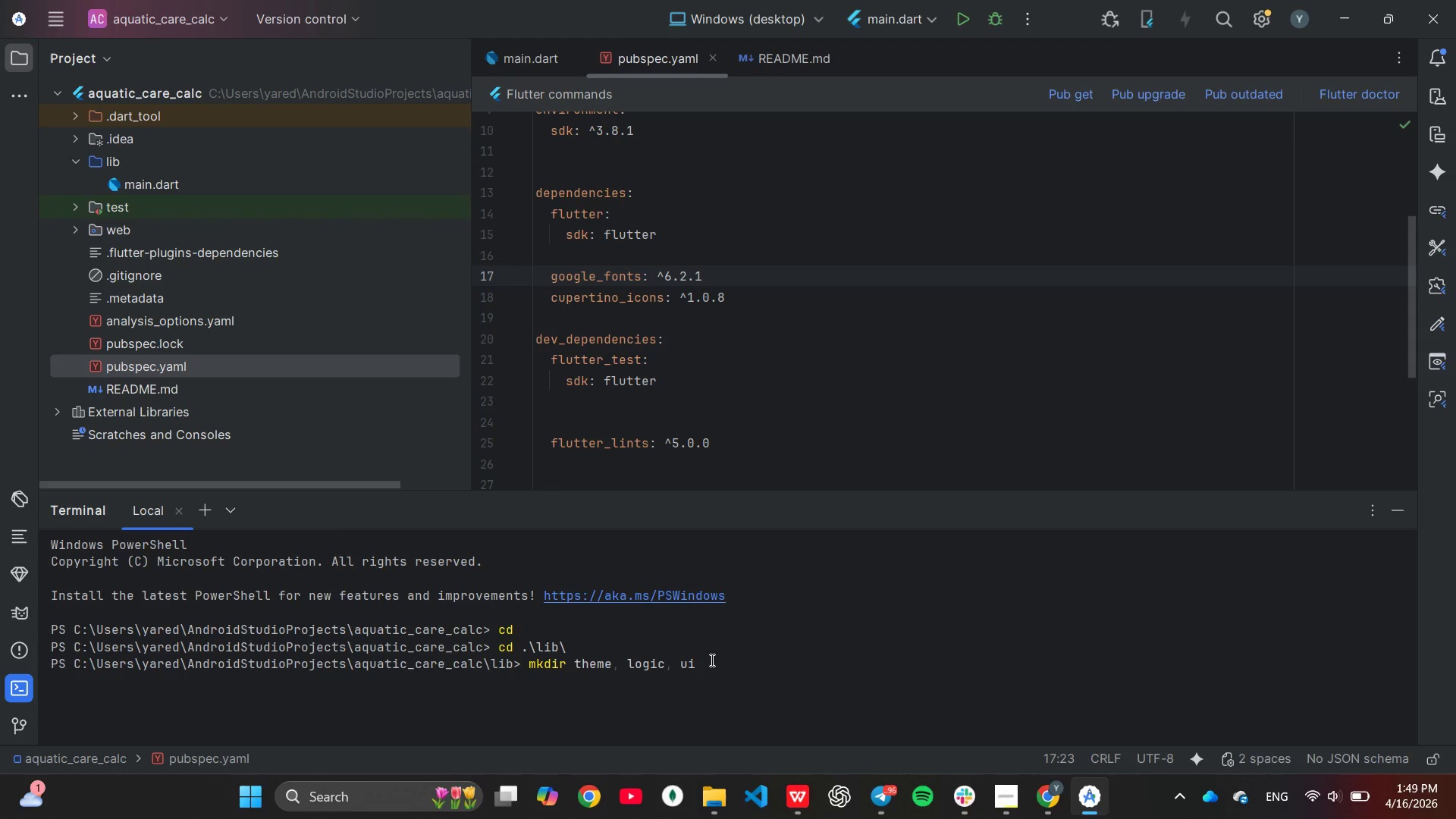 
key(Enter)
 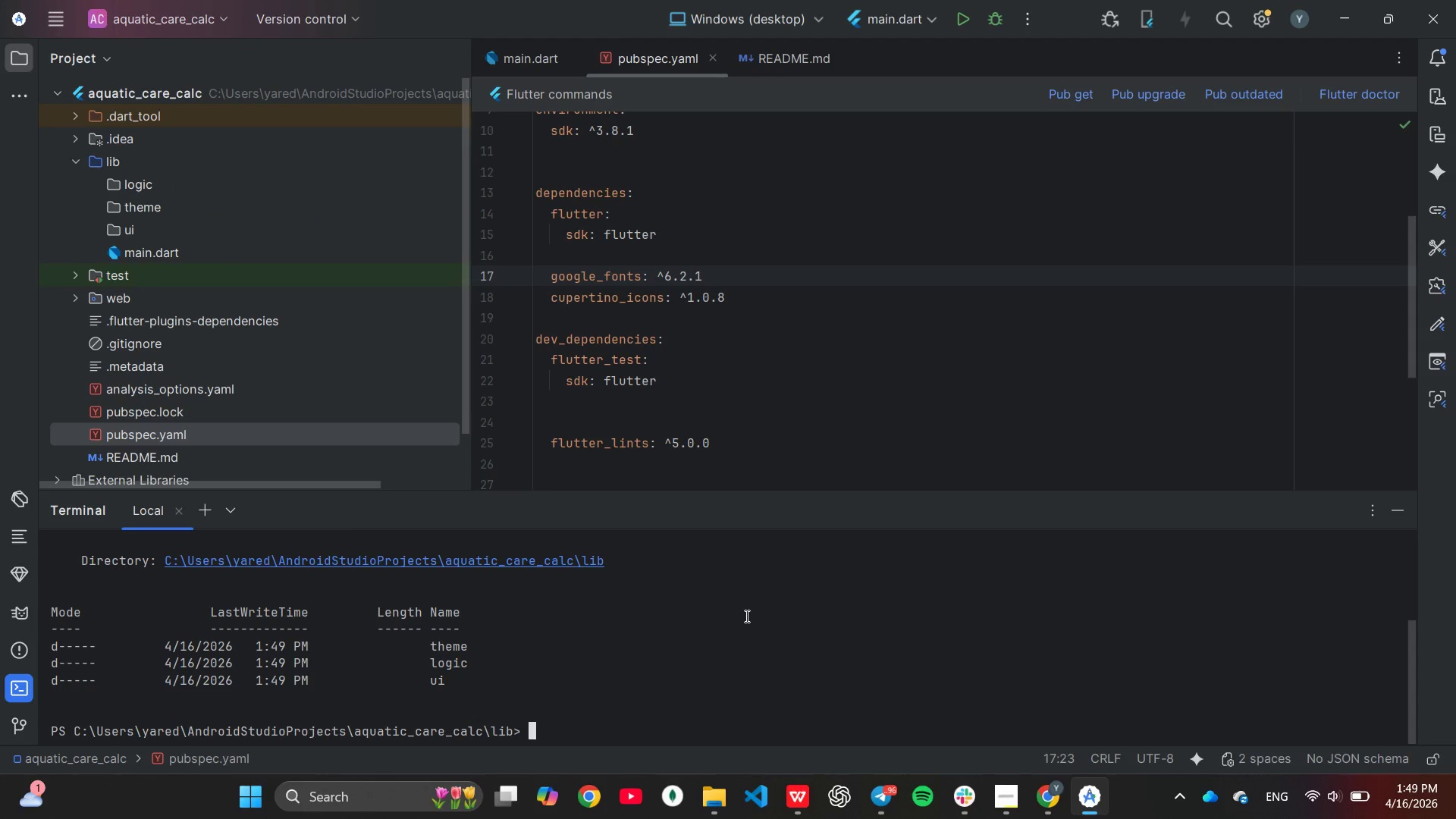 
type(cd )
 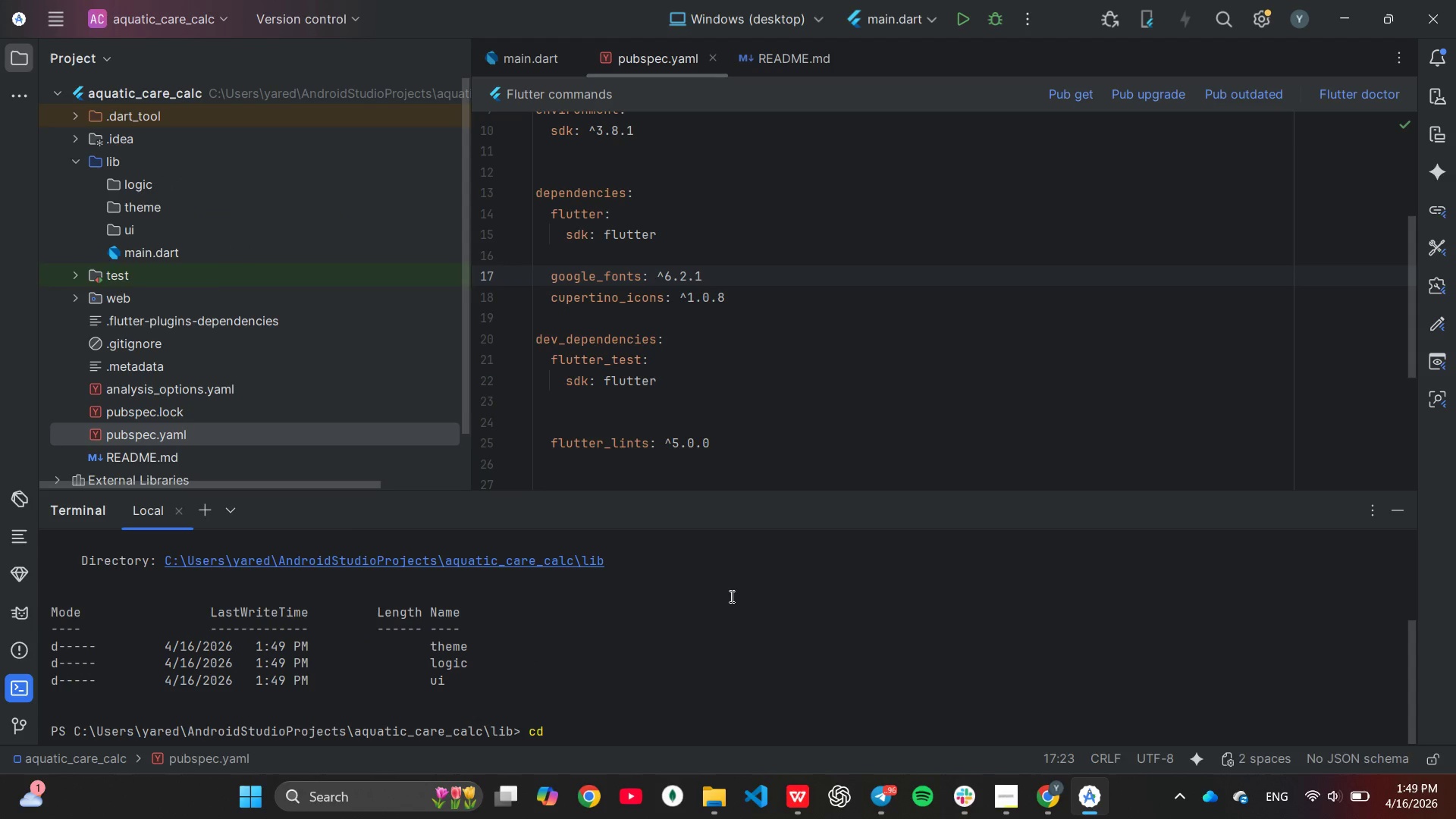 
type(ui)
key(Tab)
type(; )
 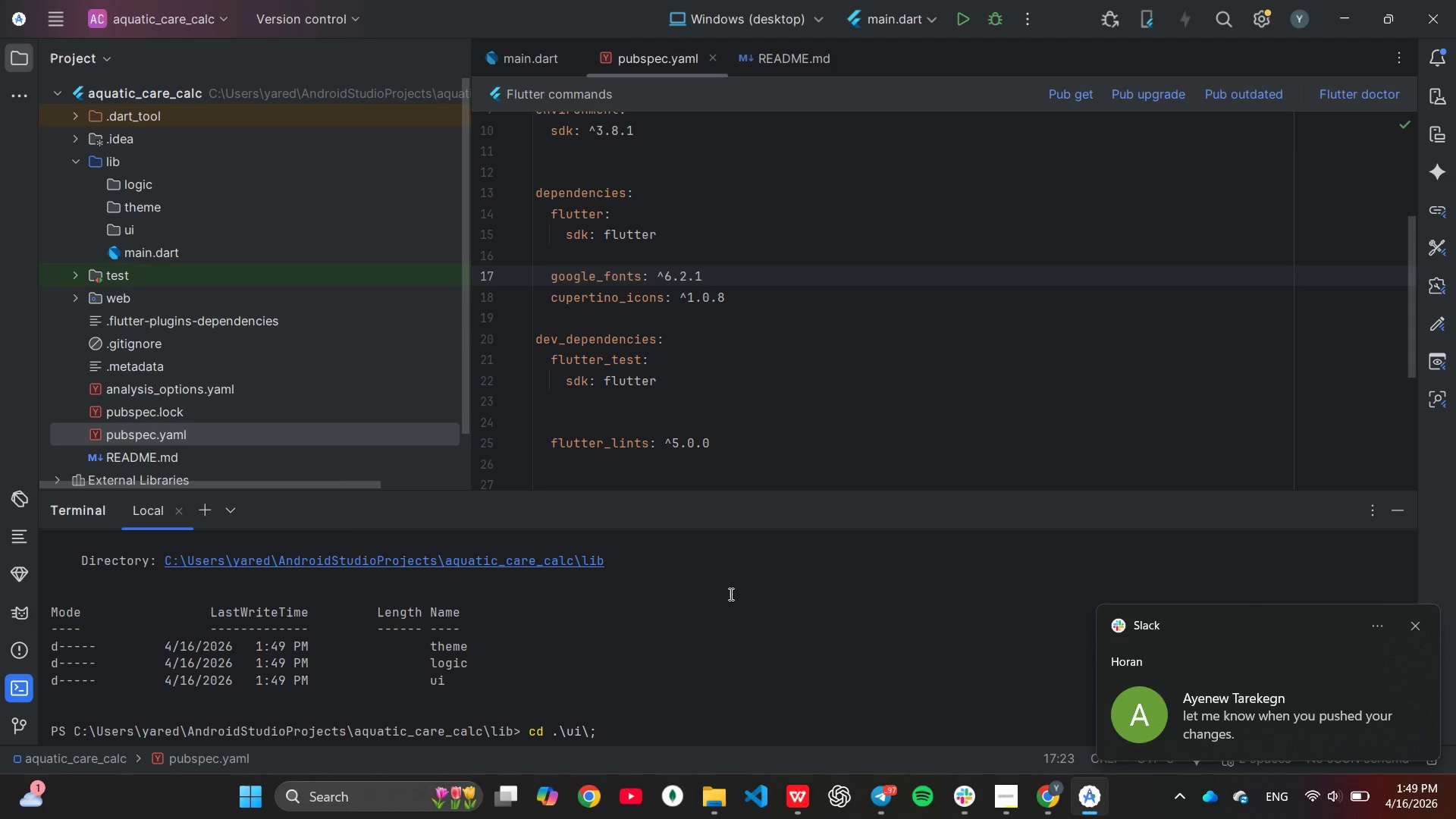 
type(mk)
 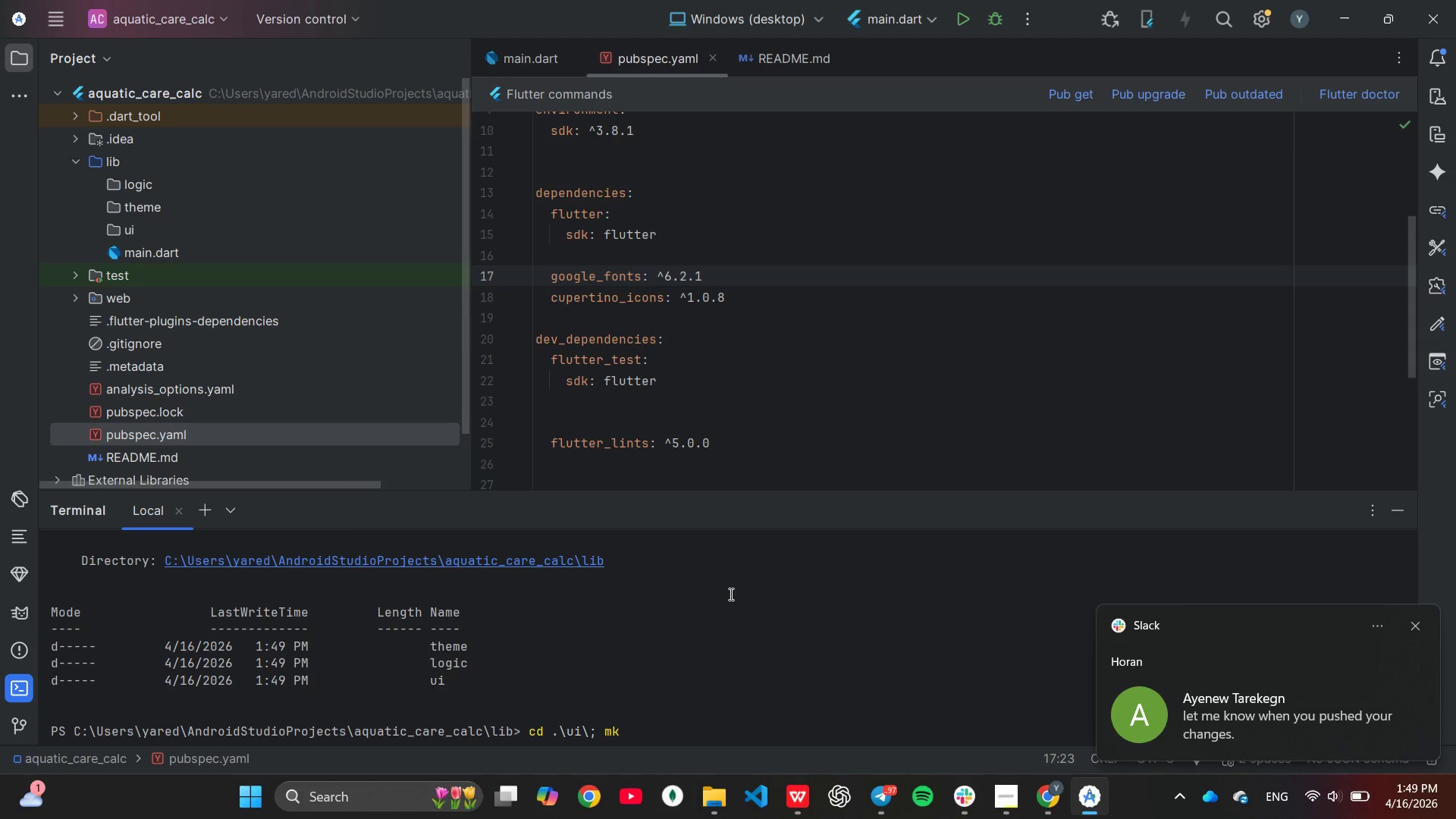 
type(dir widgets)
 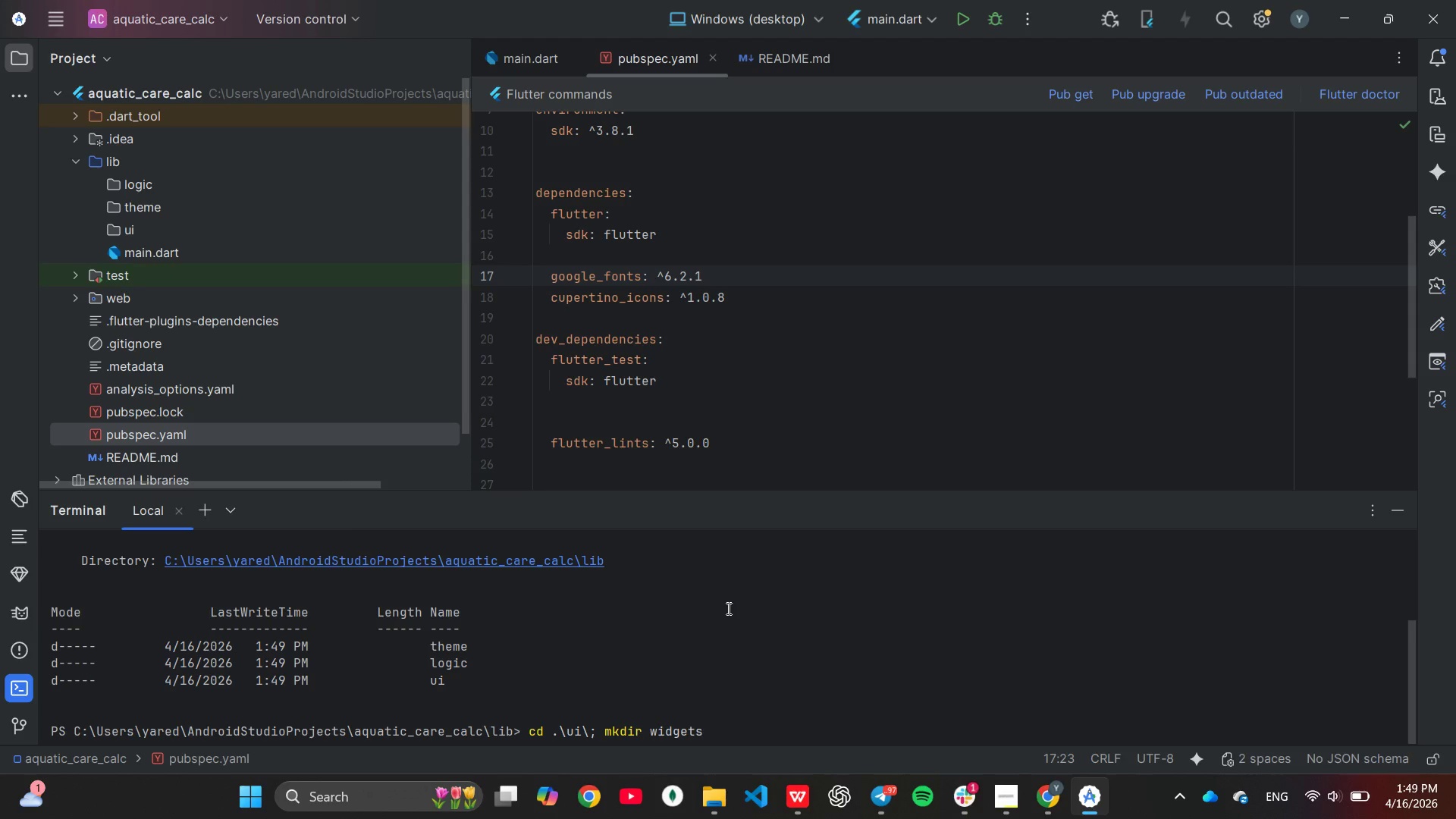 
wait(6.14)
 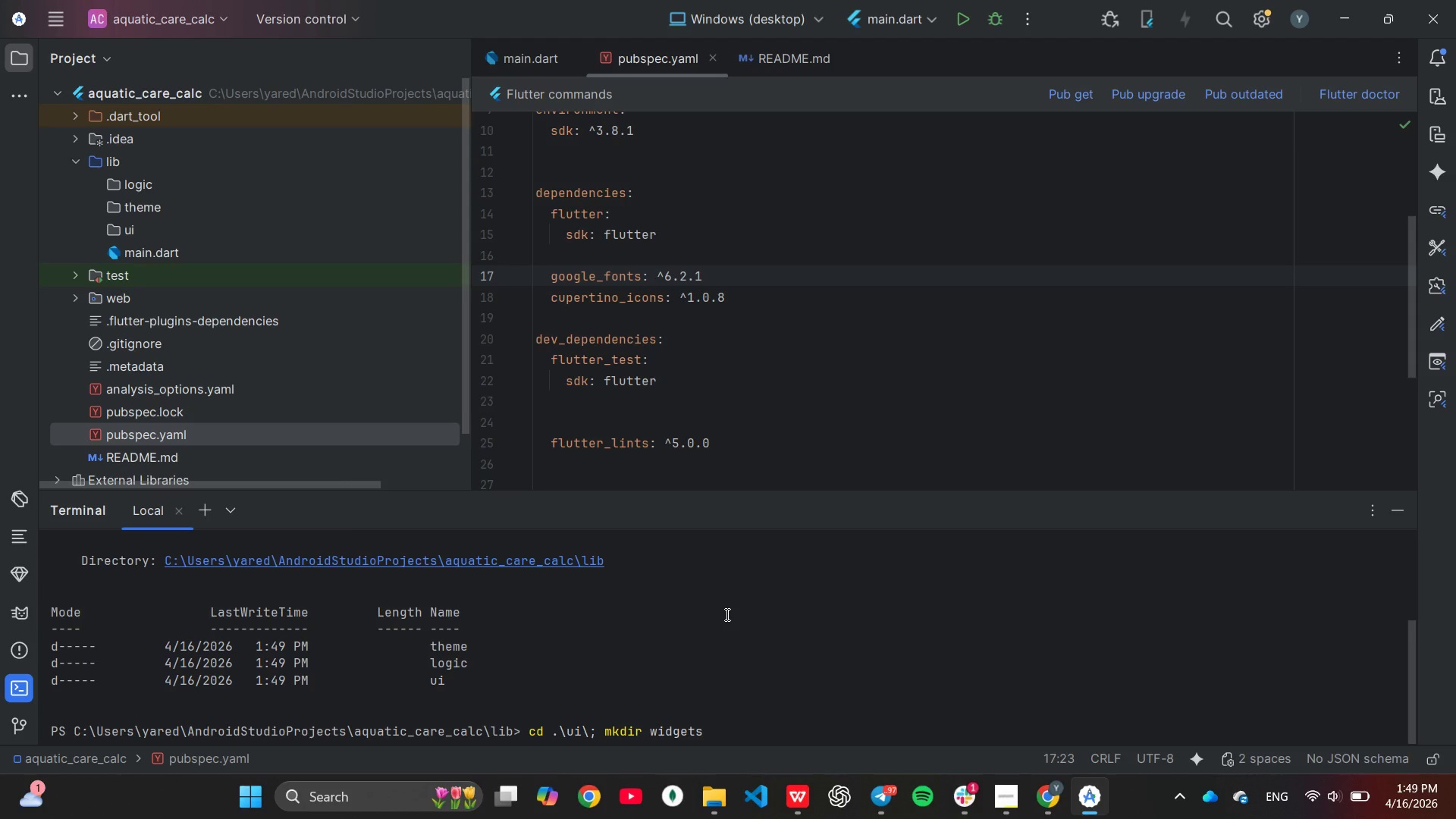 
key(Enter)
 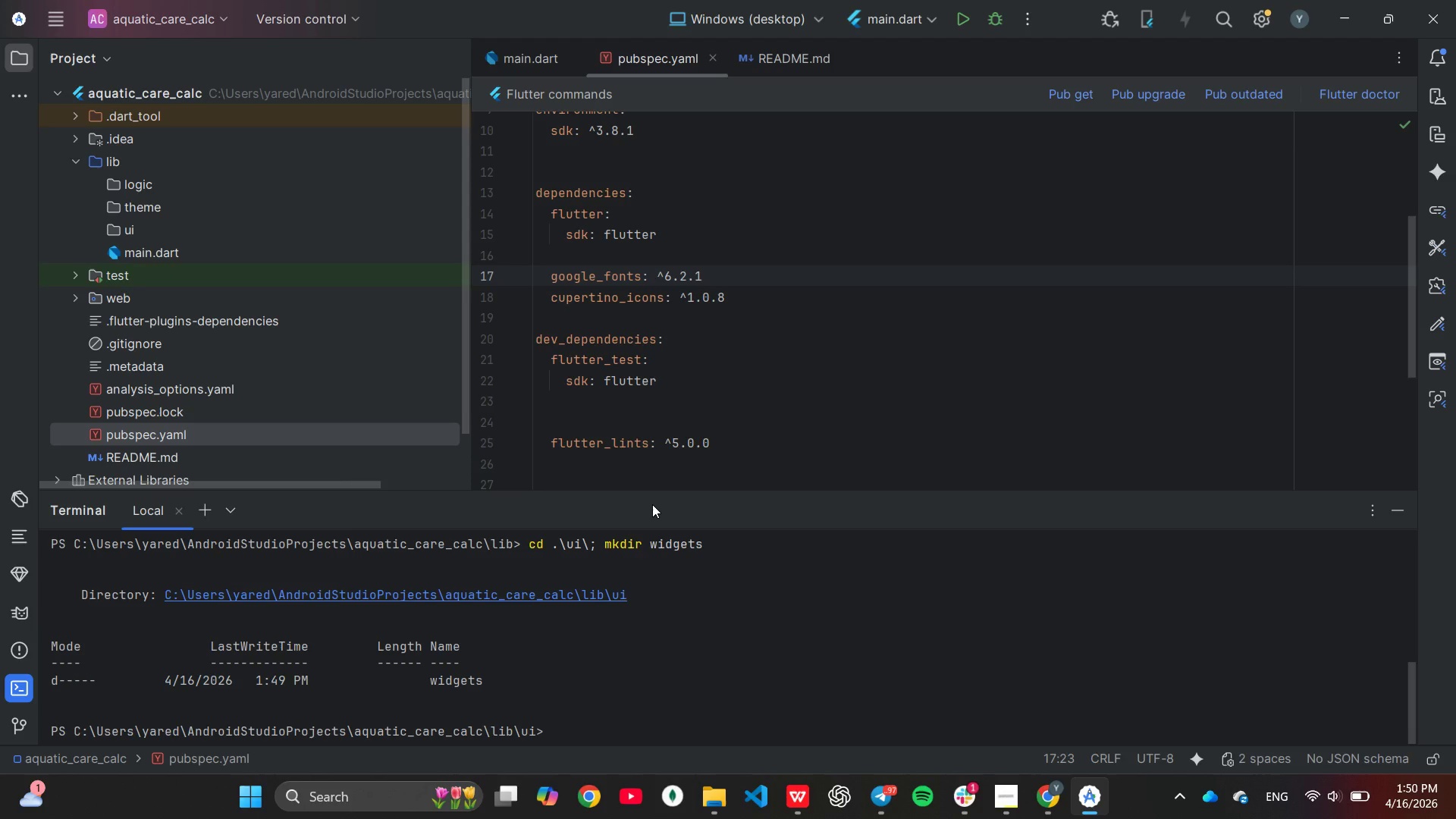 
wait(7.86)
 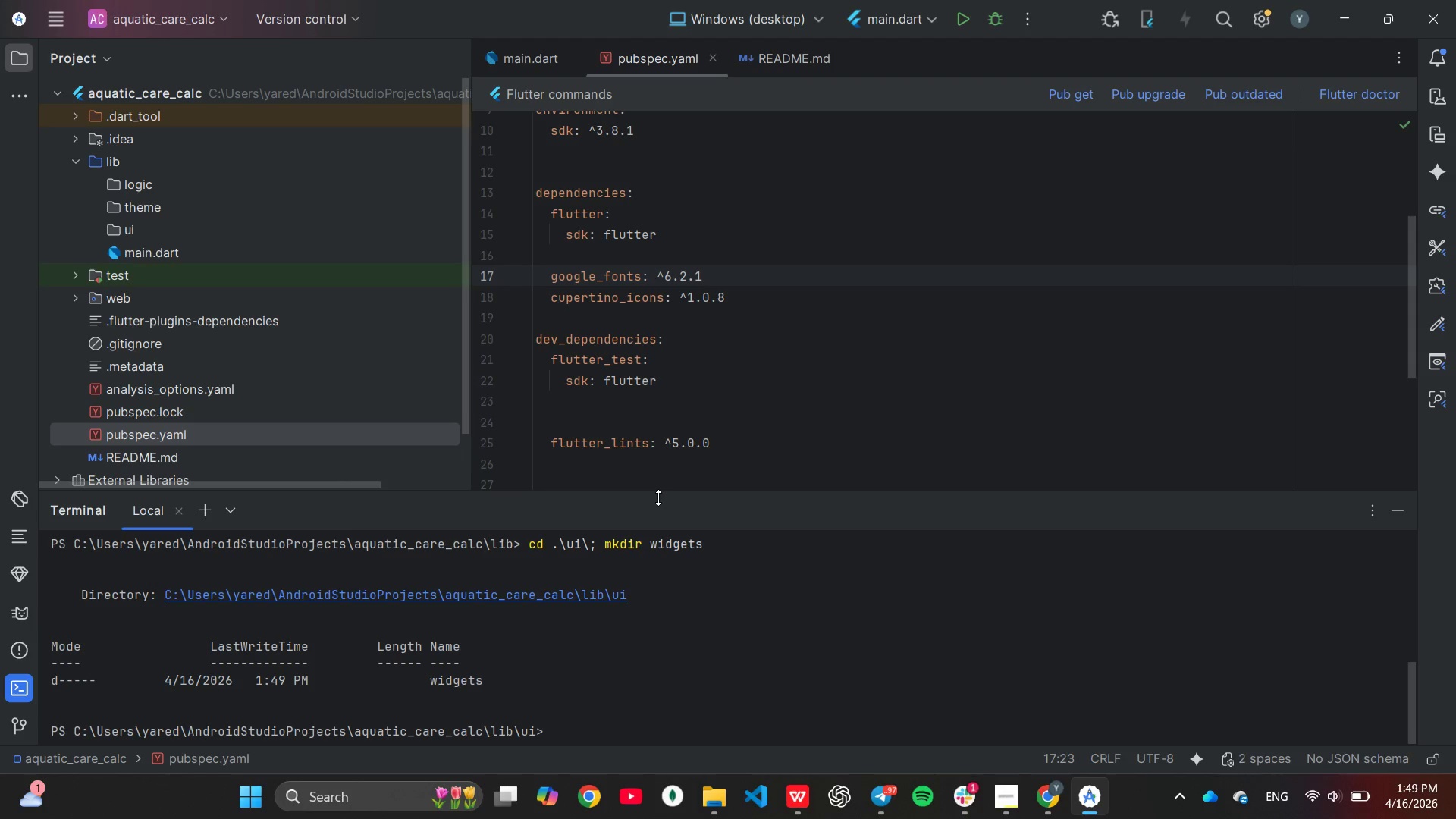 
right_click([215, 209])
 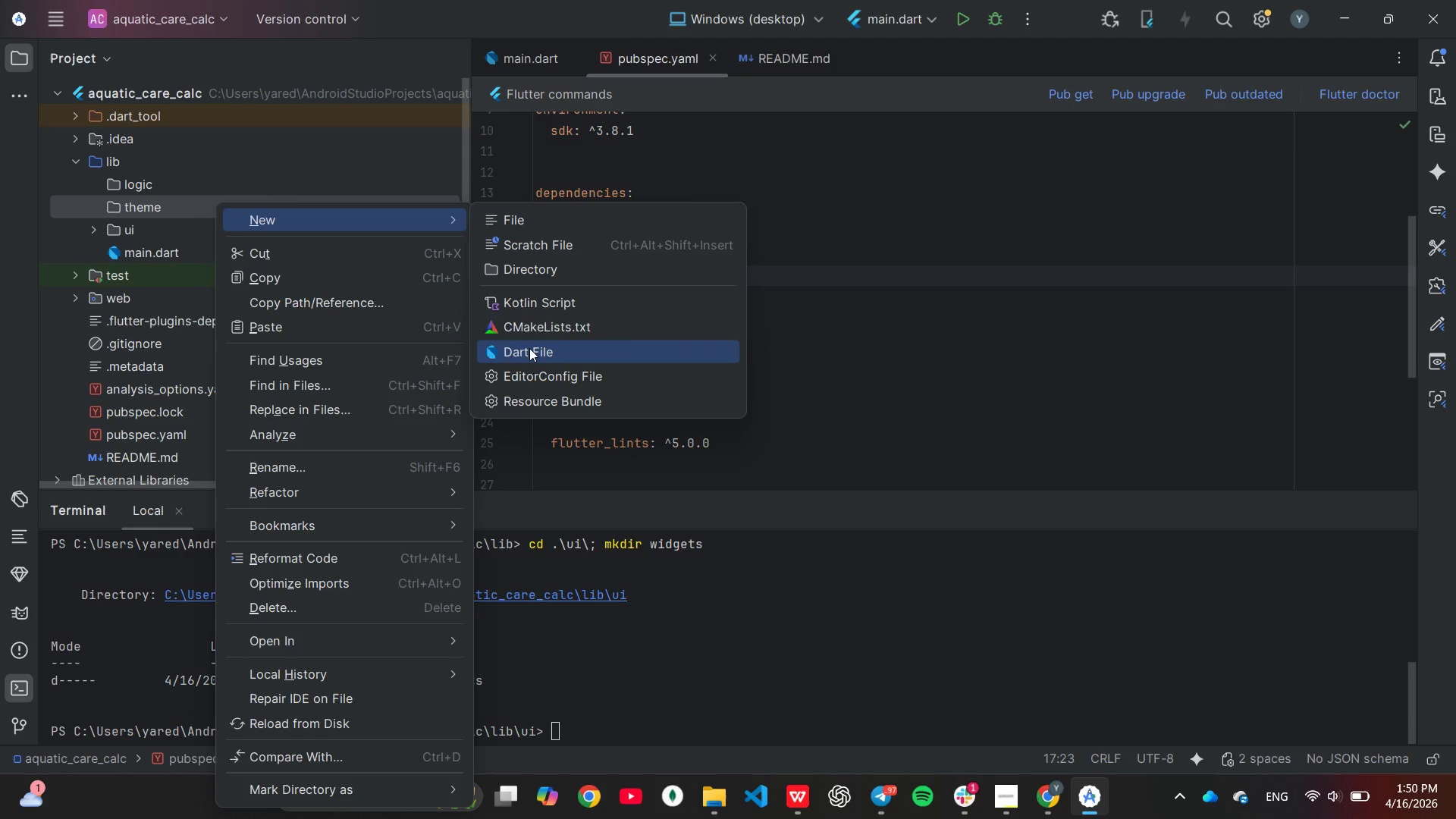 
wait(6.47)
 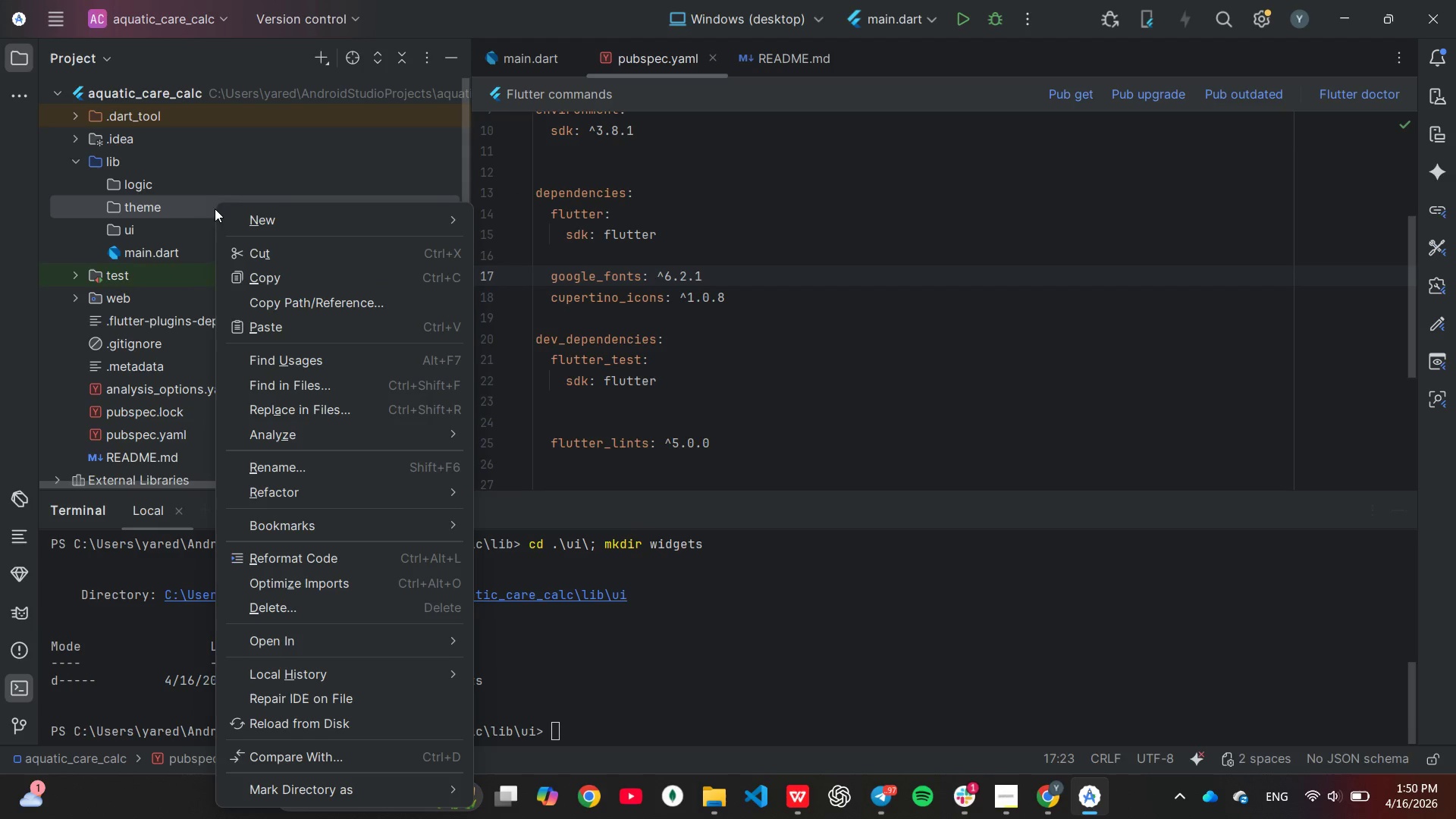 
left_click([528, 351])
 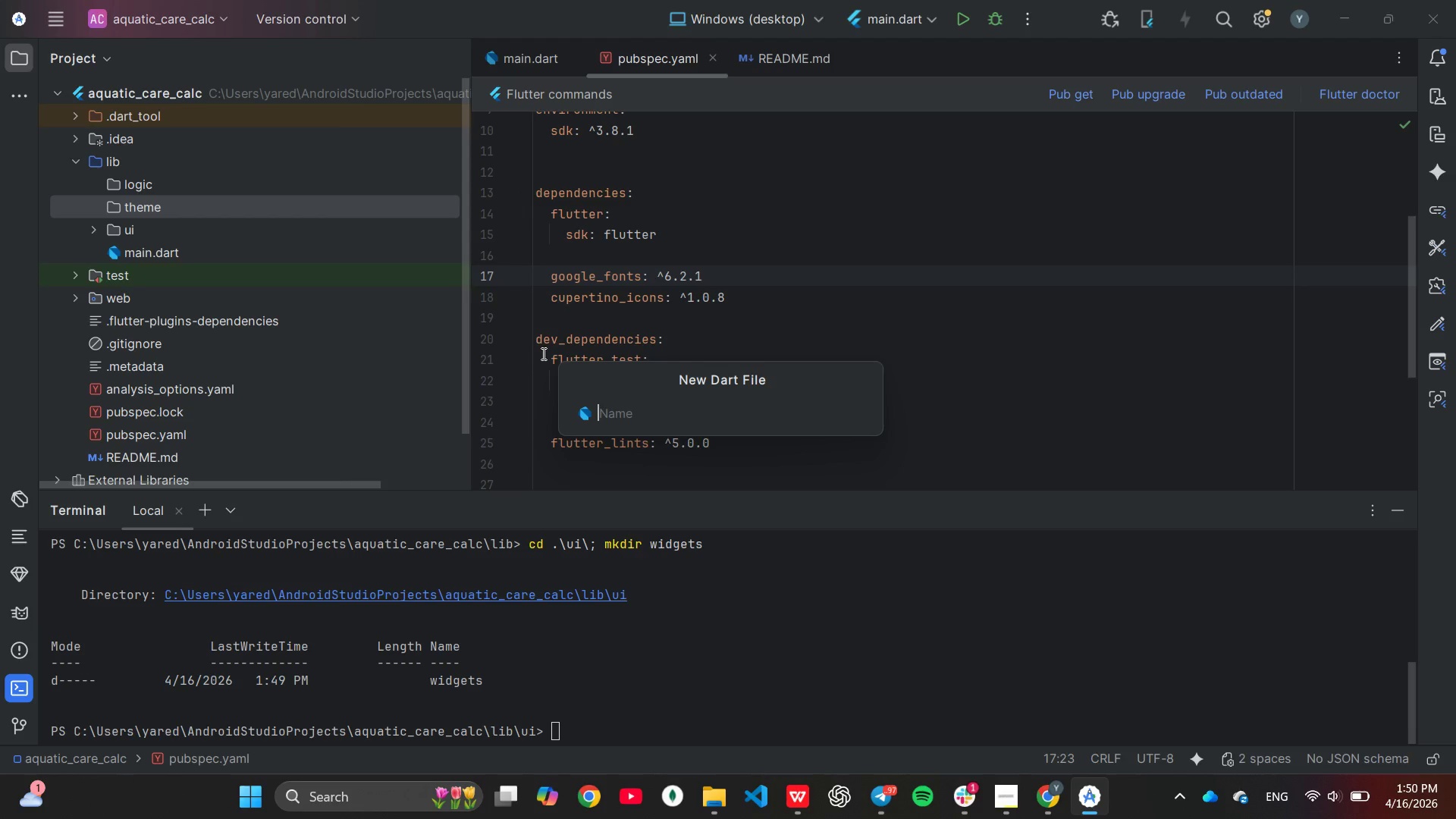 
type(colors)
 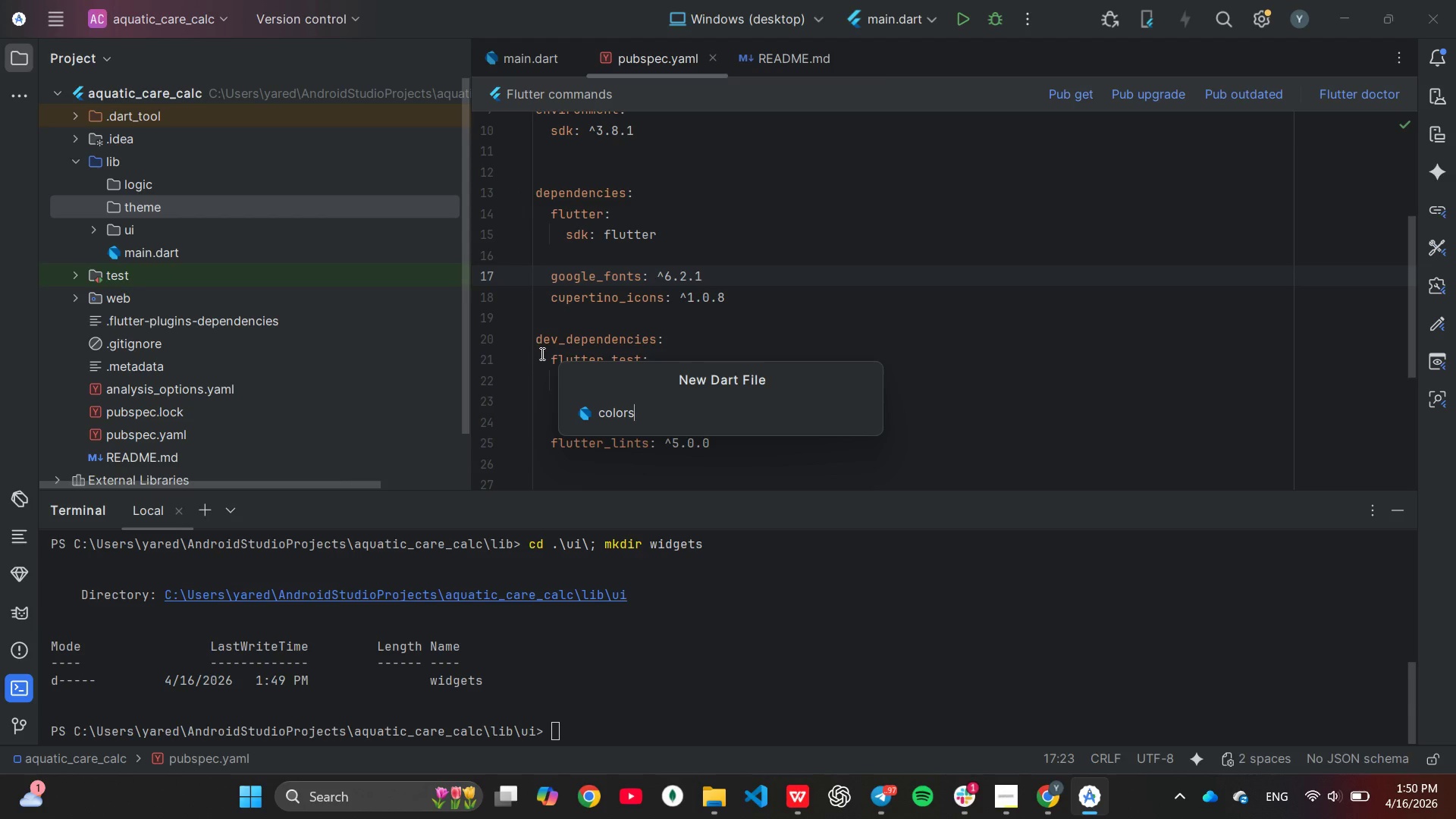 
key(Enter)
 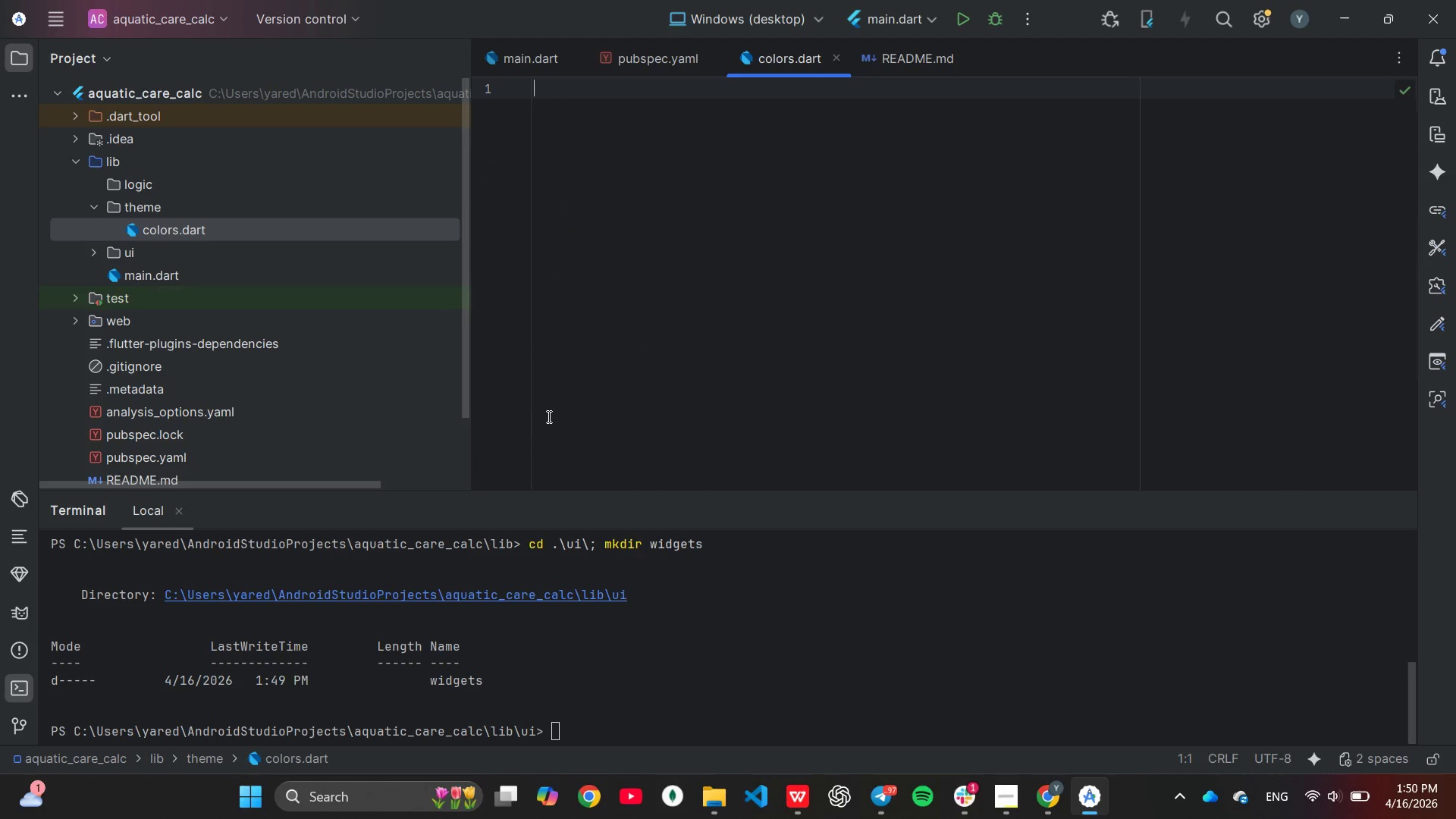 
wait(9.86)
 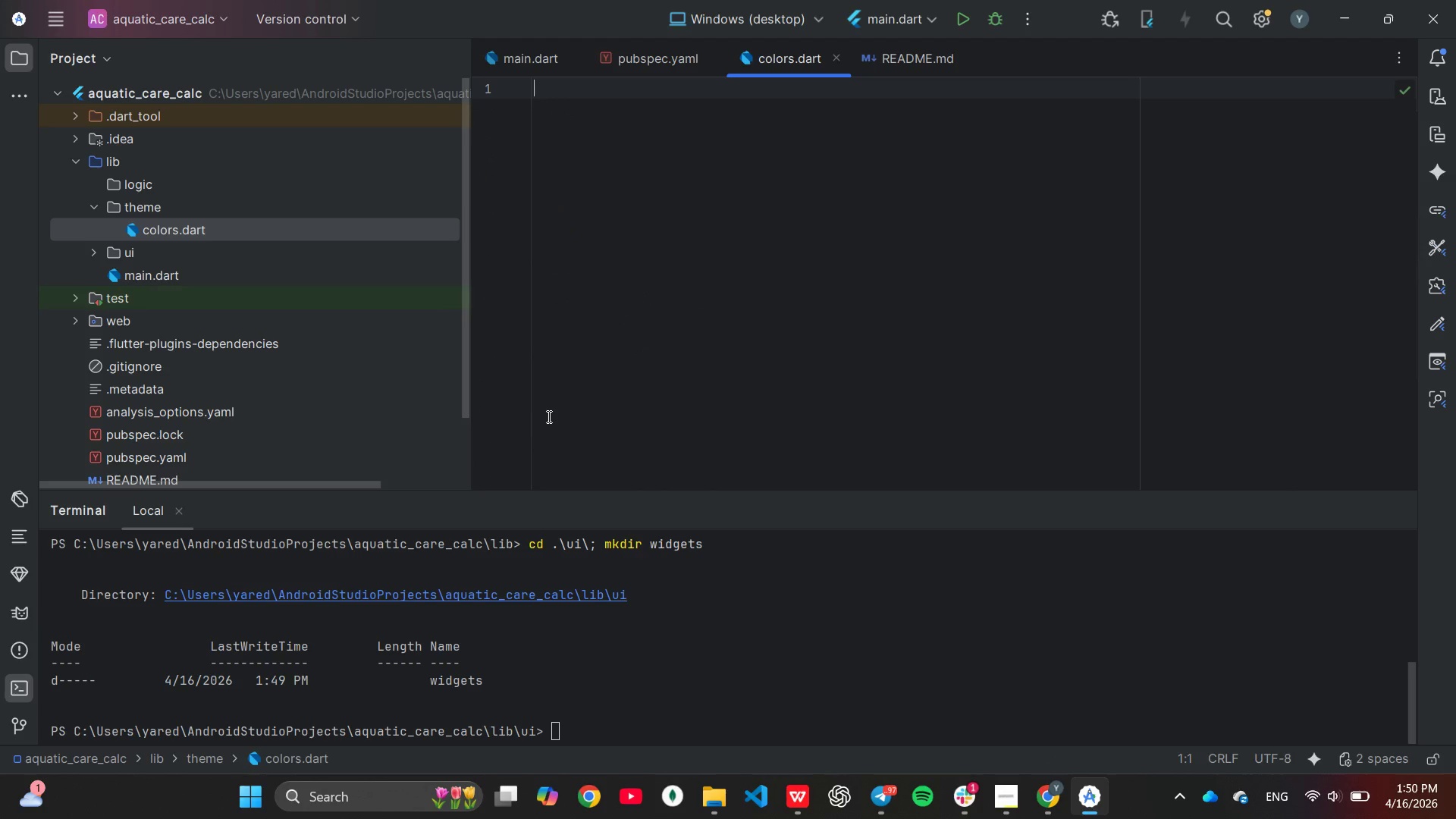 
left_click([1044, 639])
 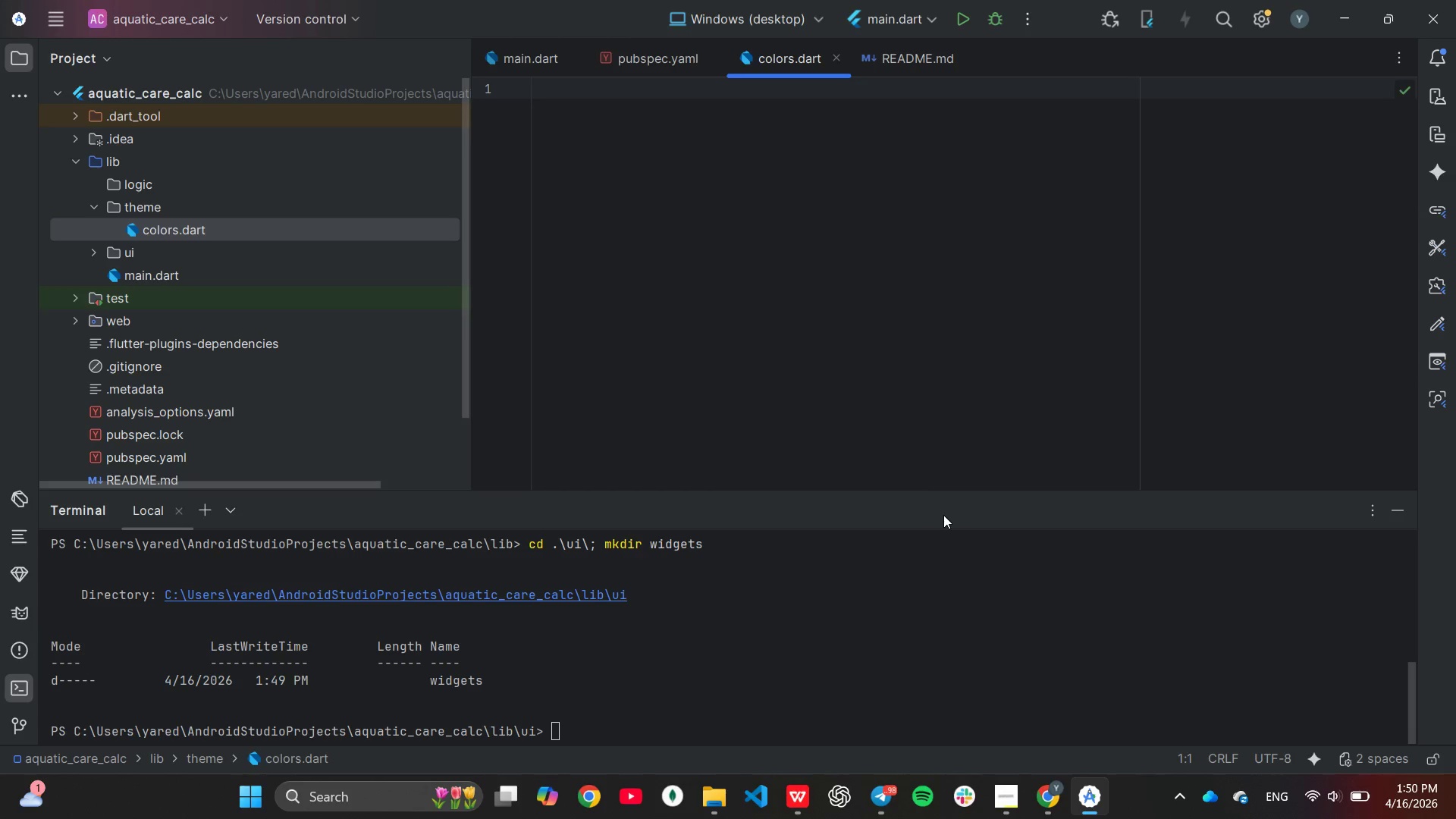 
wait(5.02)
 